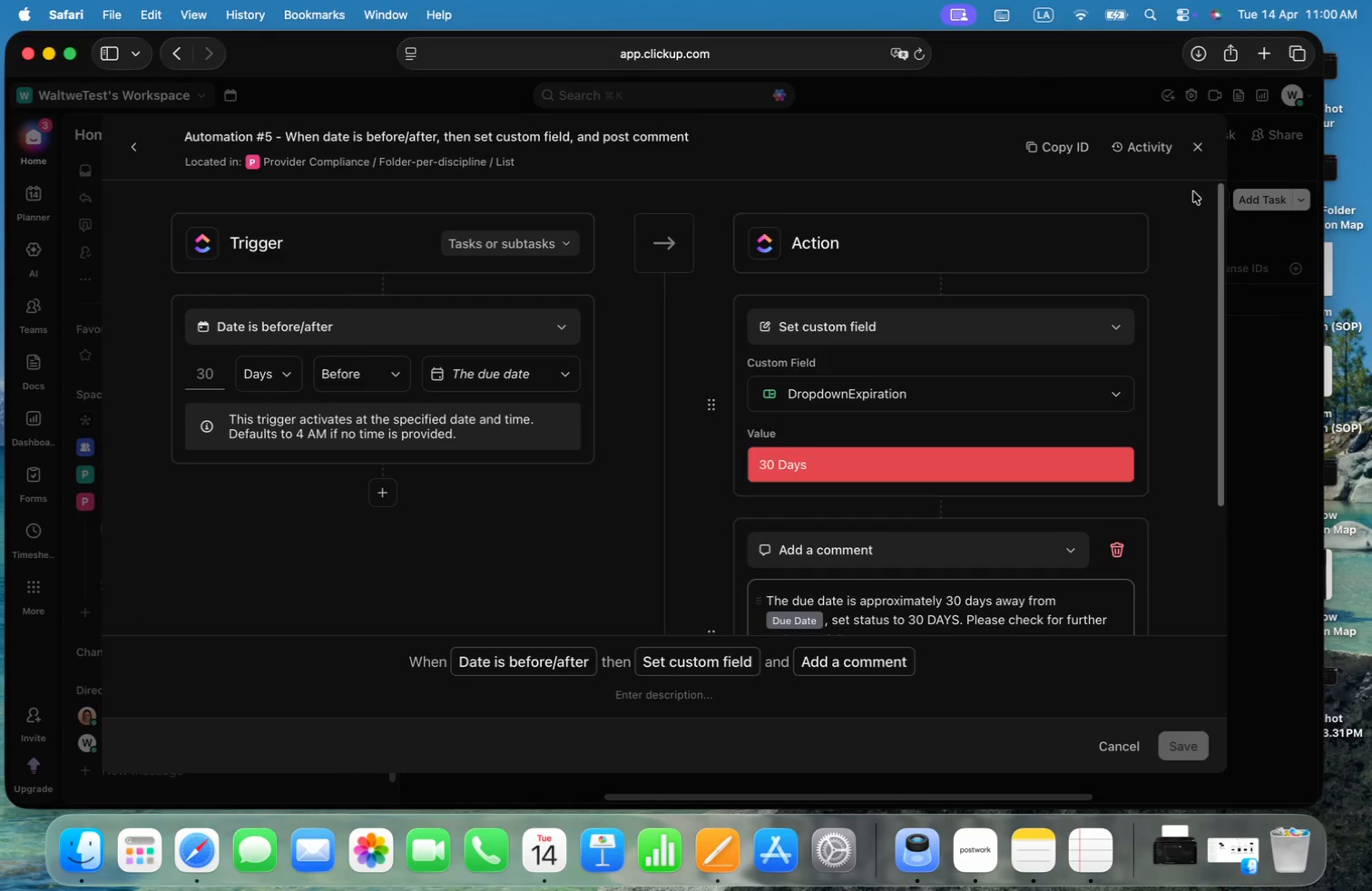 
left_click([1199, 144])
 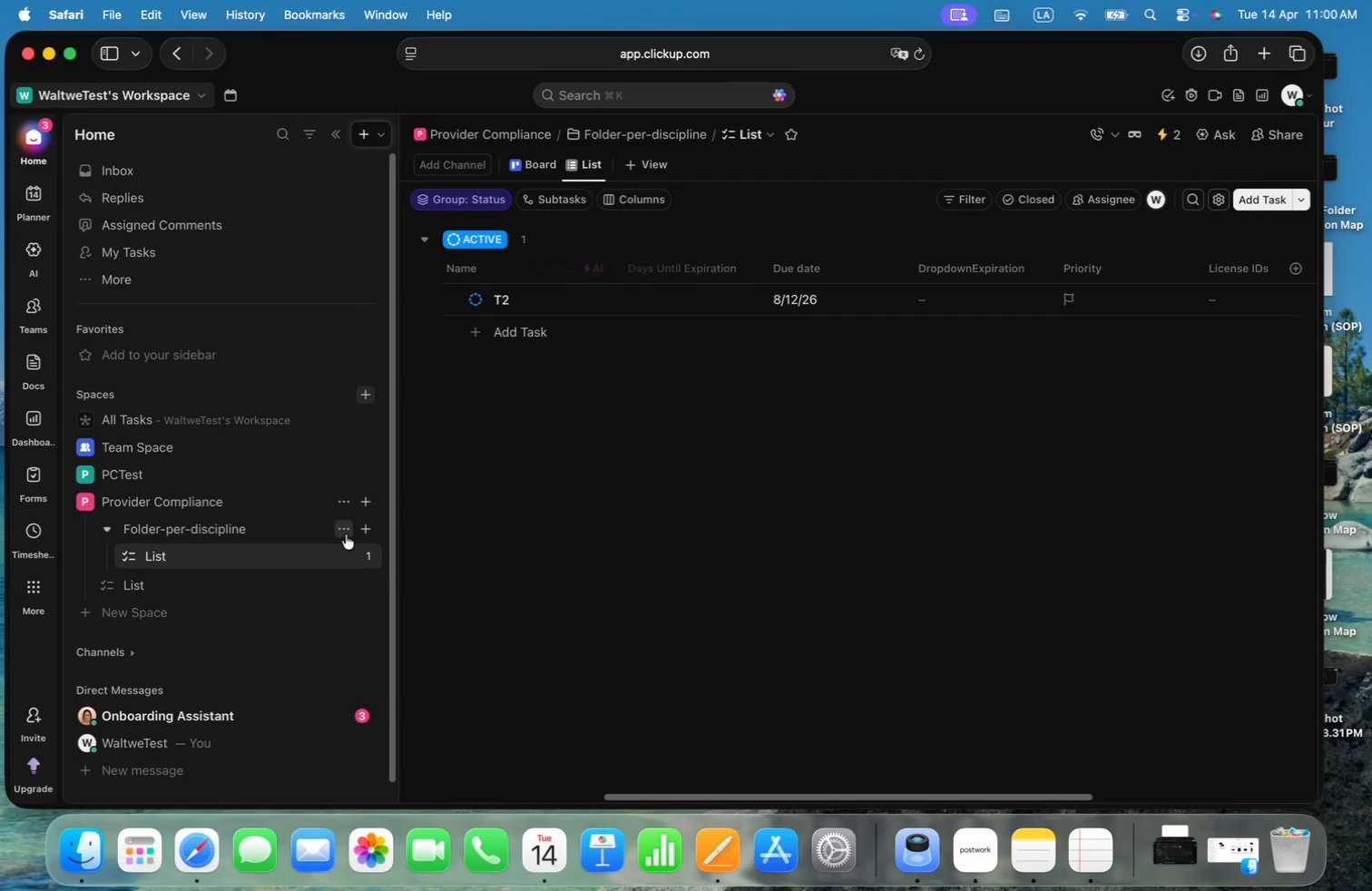 
left_click([348, 554])
 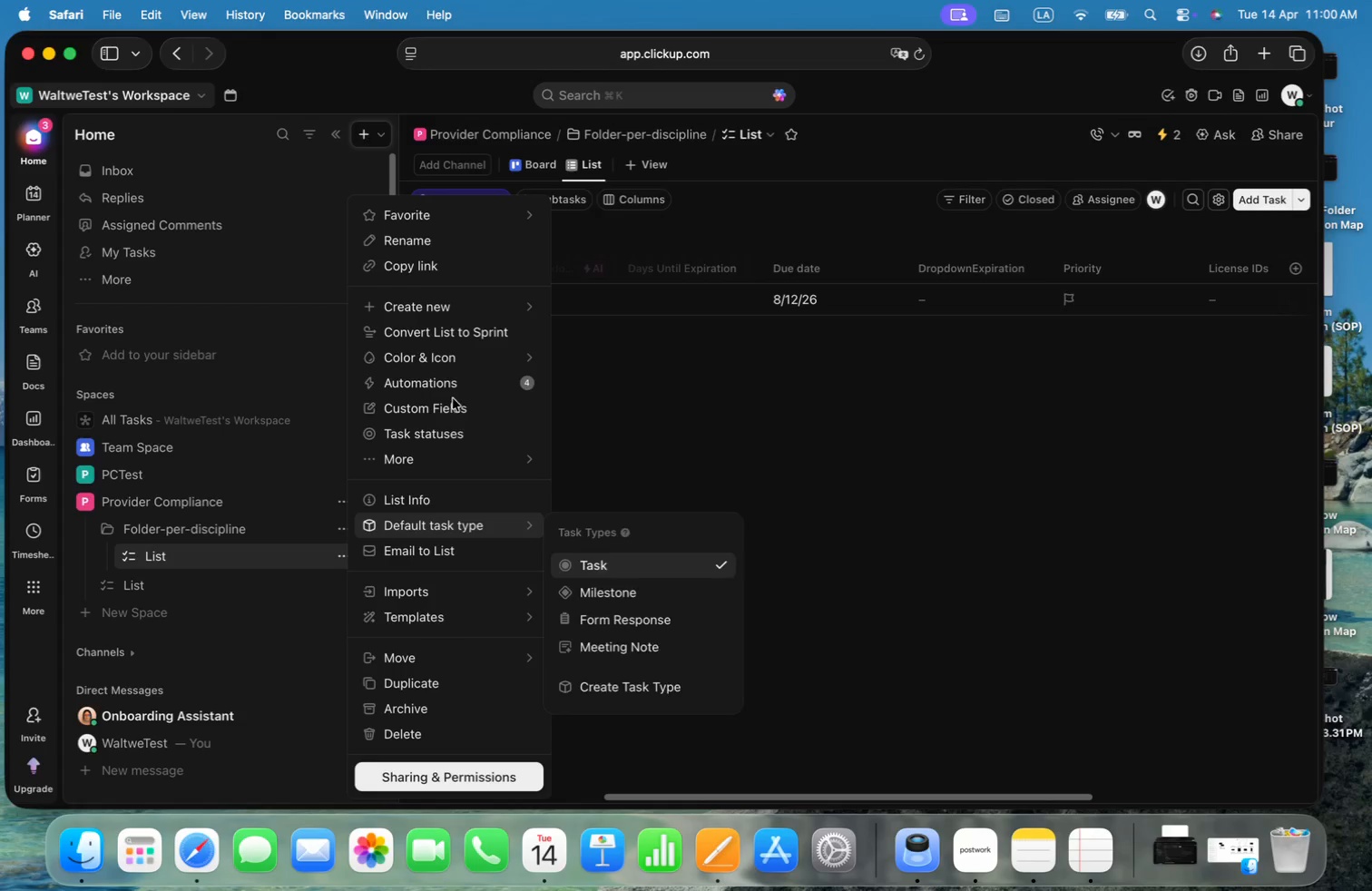 
left_click([439, 388])
 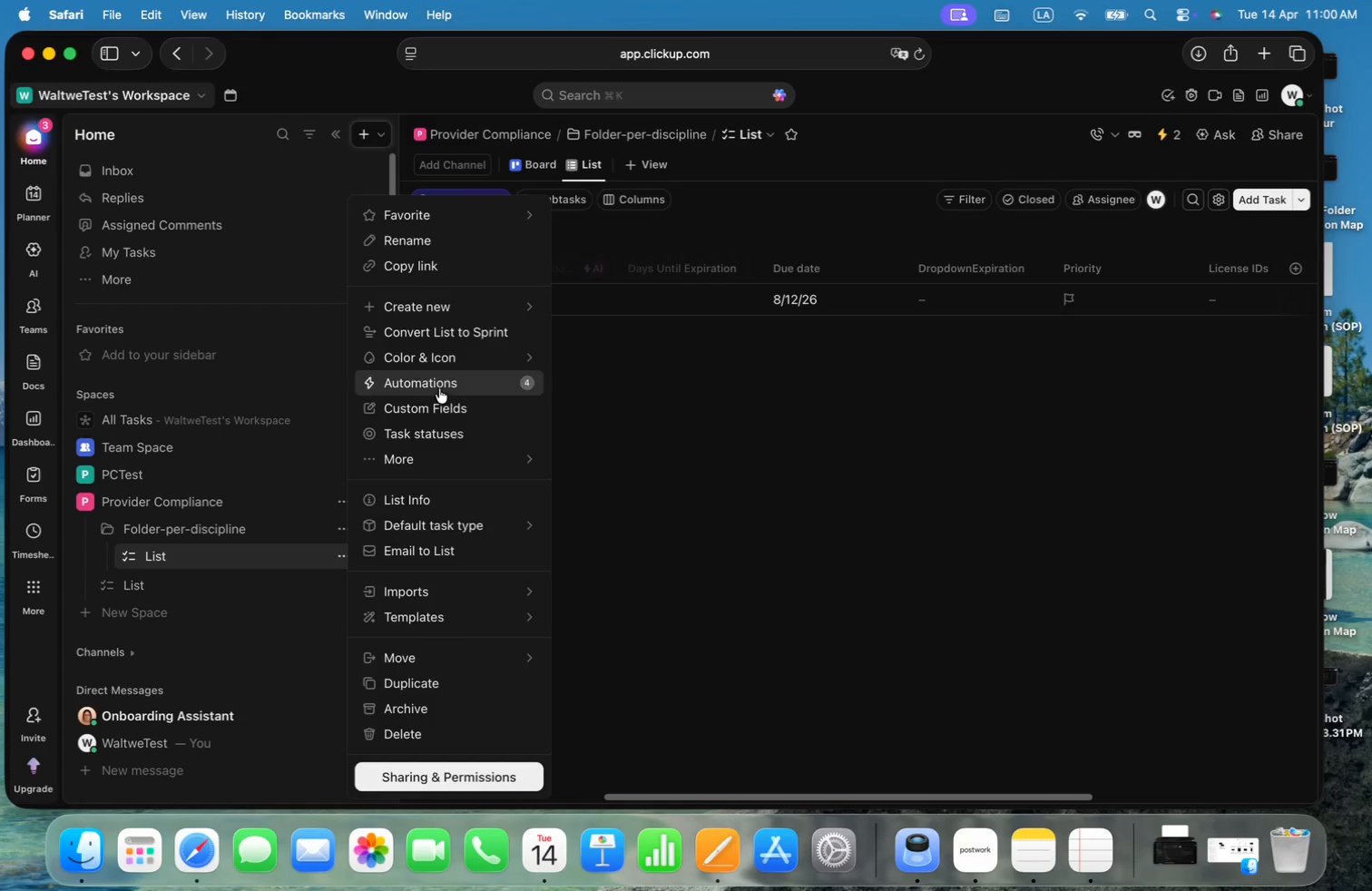 
scroll: coordinate [691, 615], scroll_direction: down, amount: 3.0
 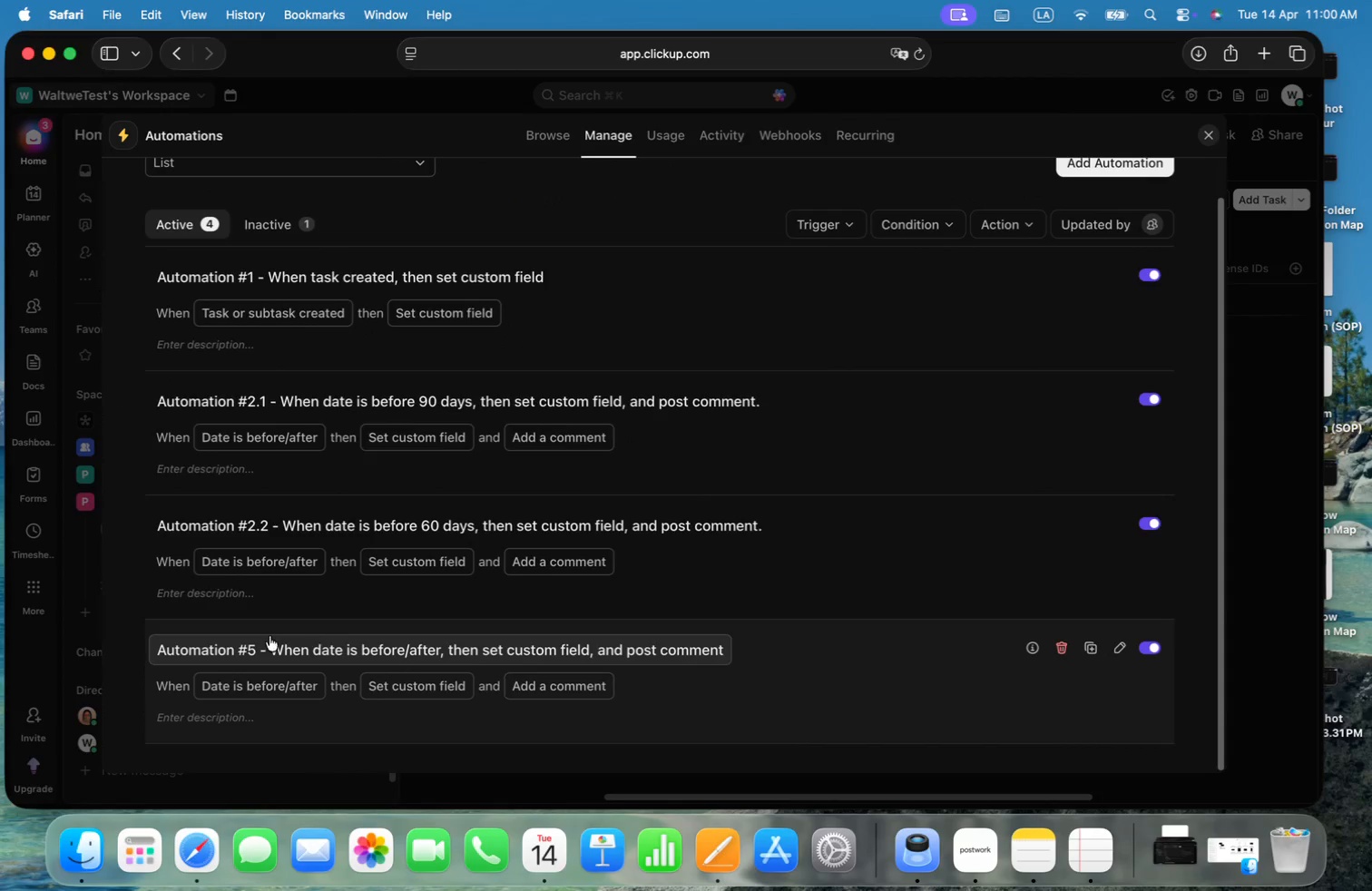 
left_click([261, 648])
 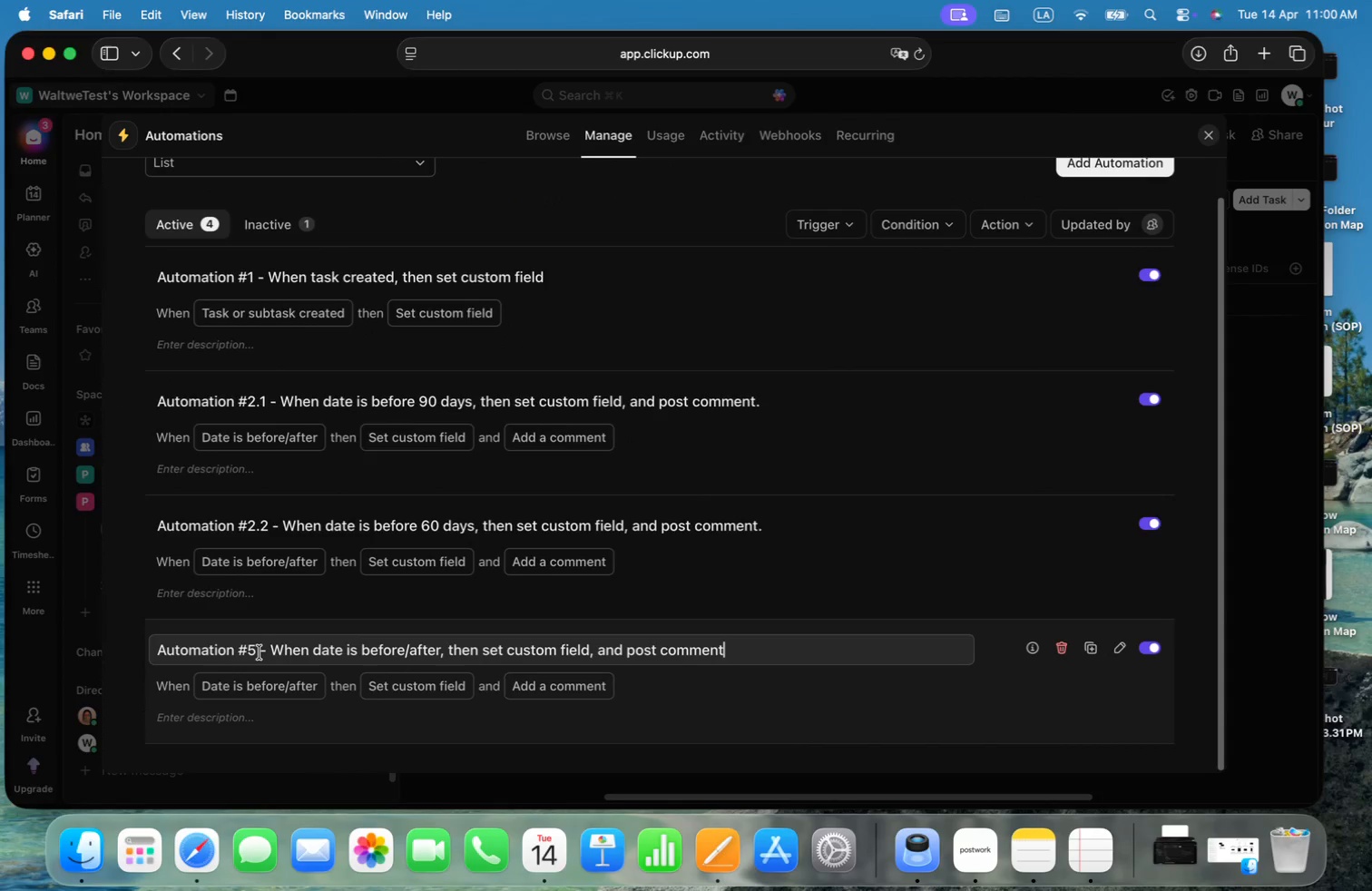 
left_click([257, 652])
 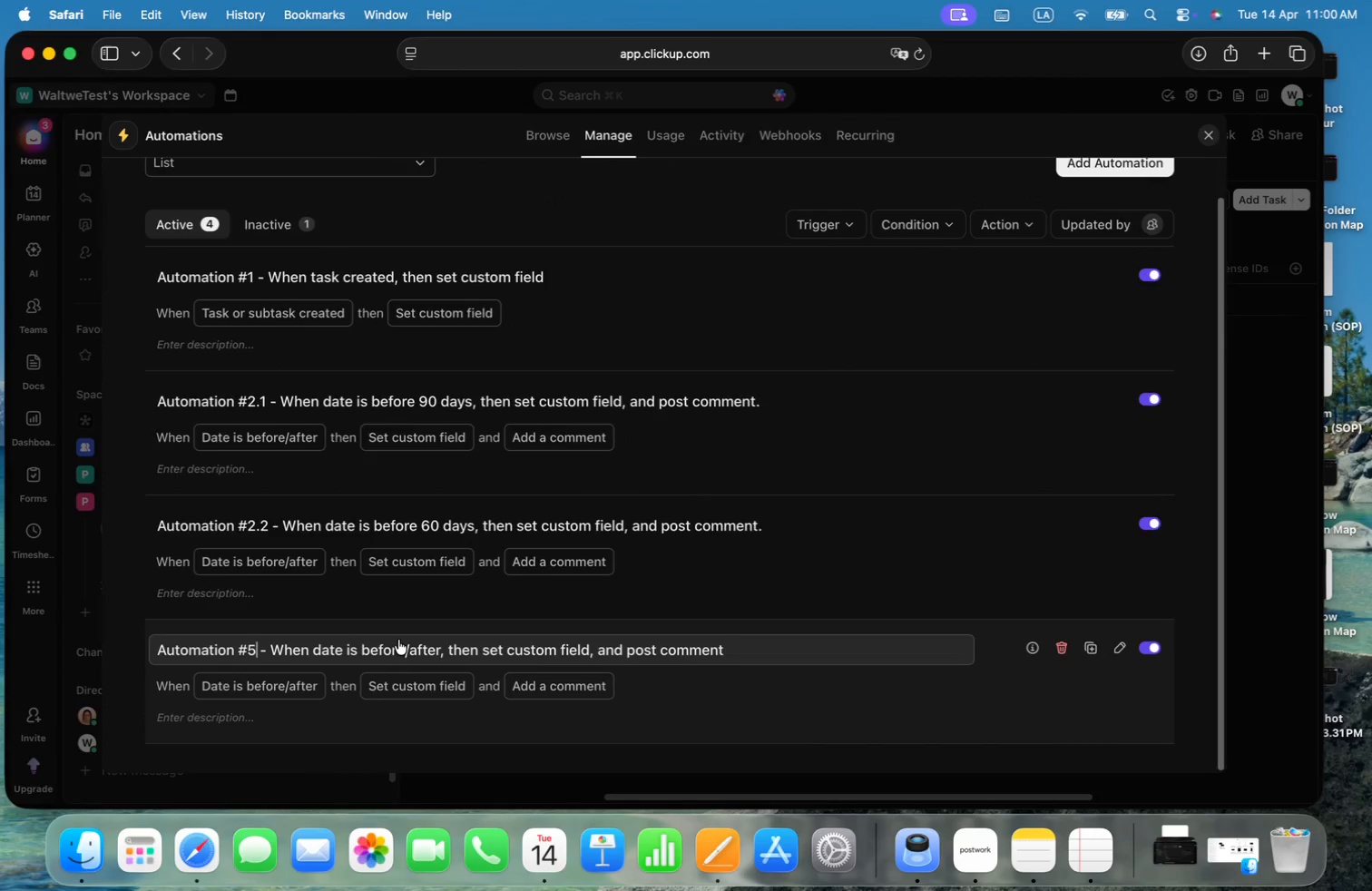 
key(Backspace)
 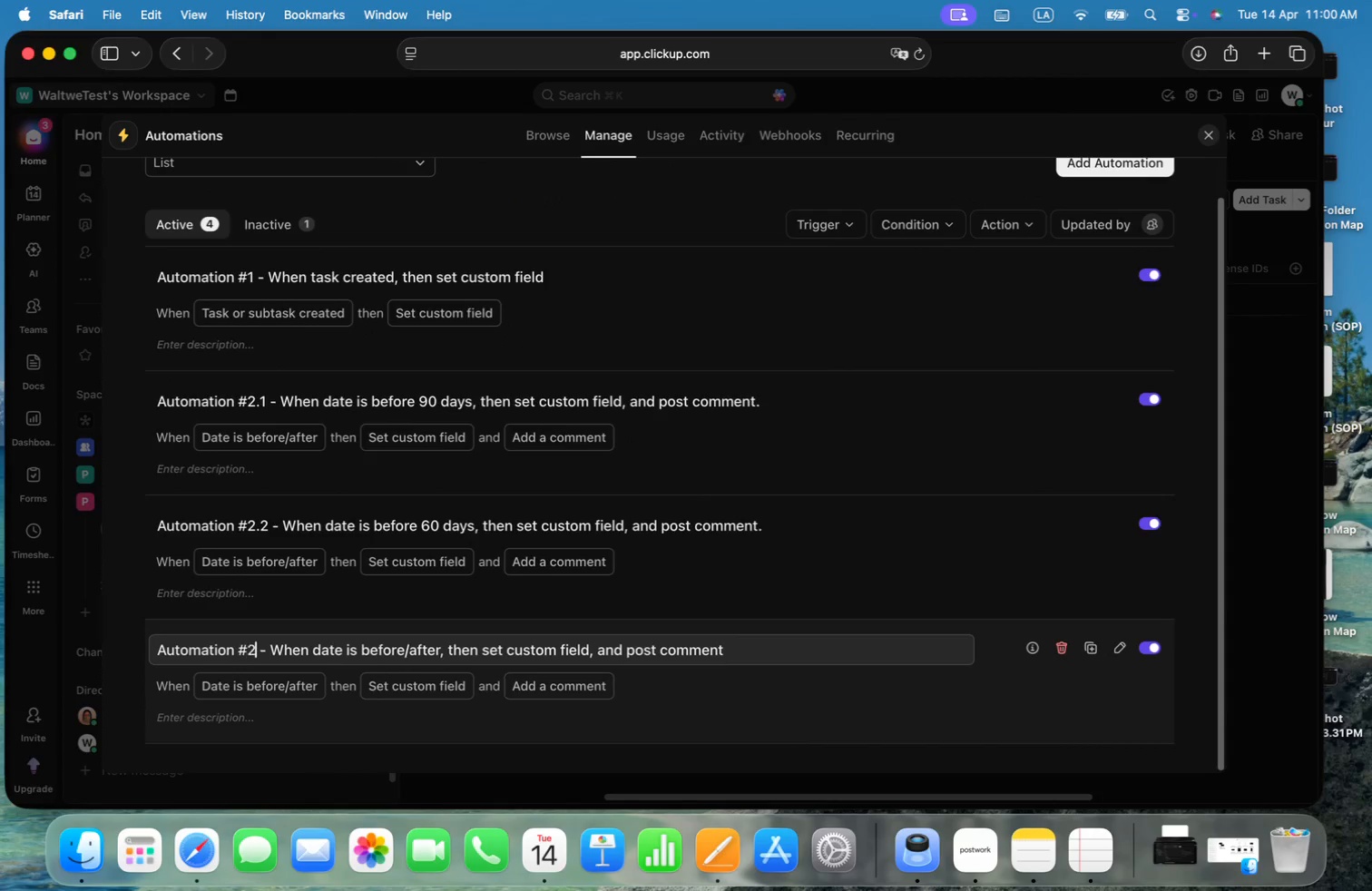 
key(2)
 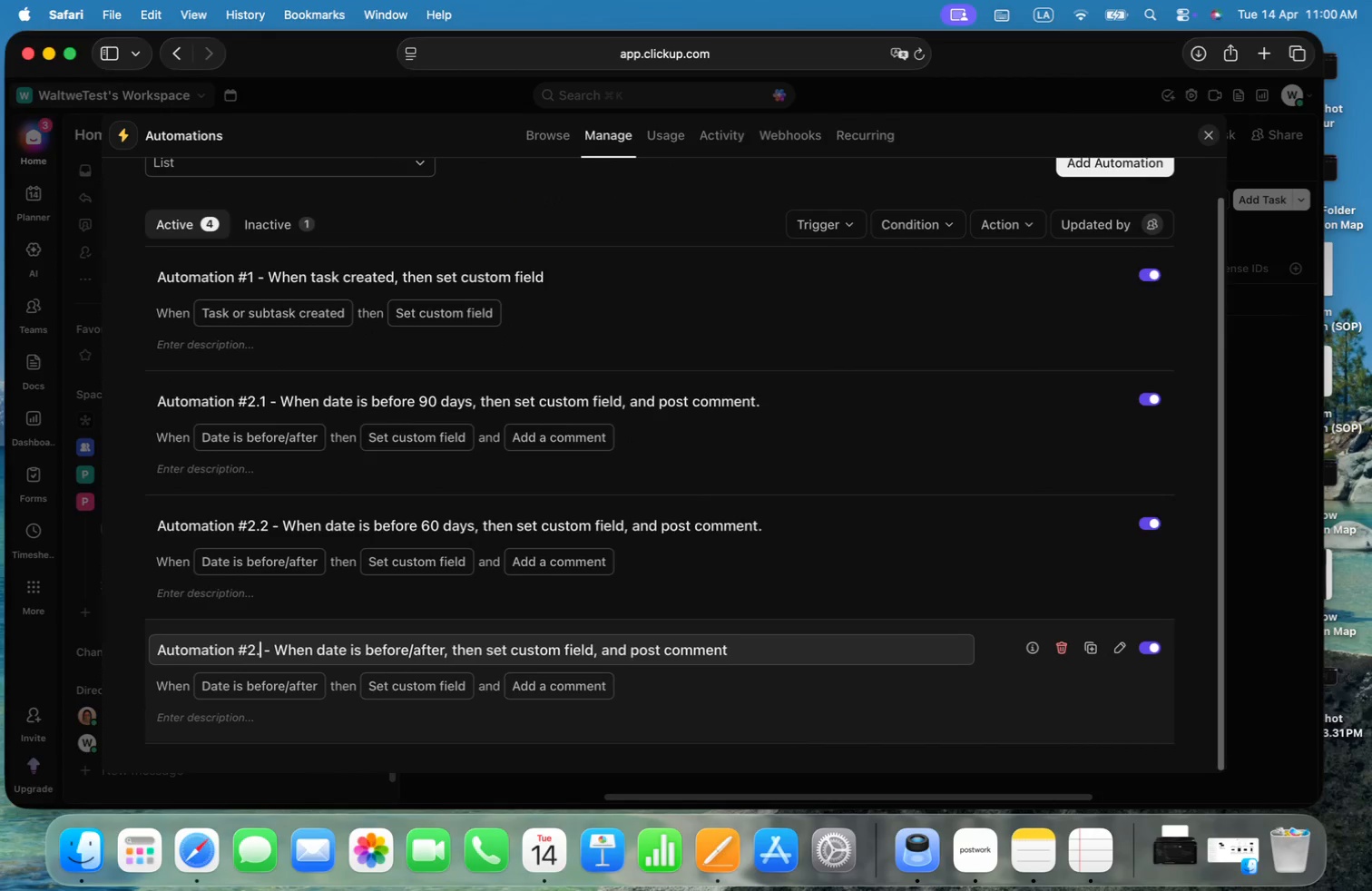 
key(Period)
 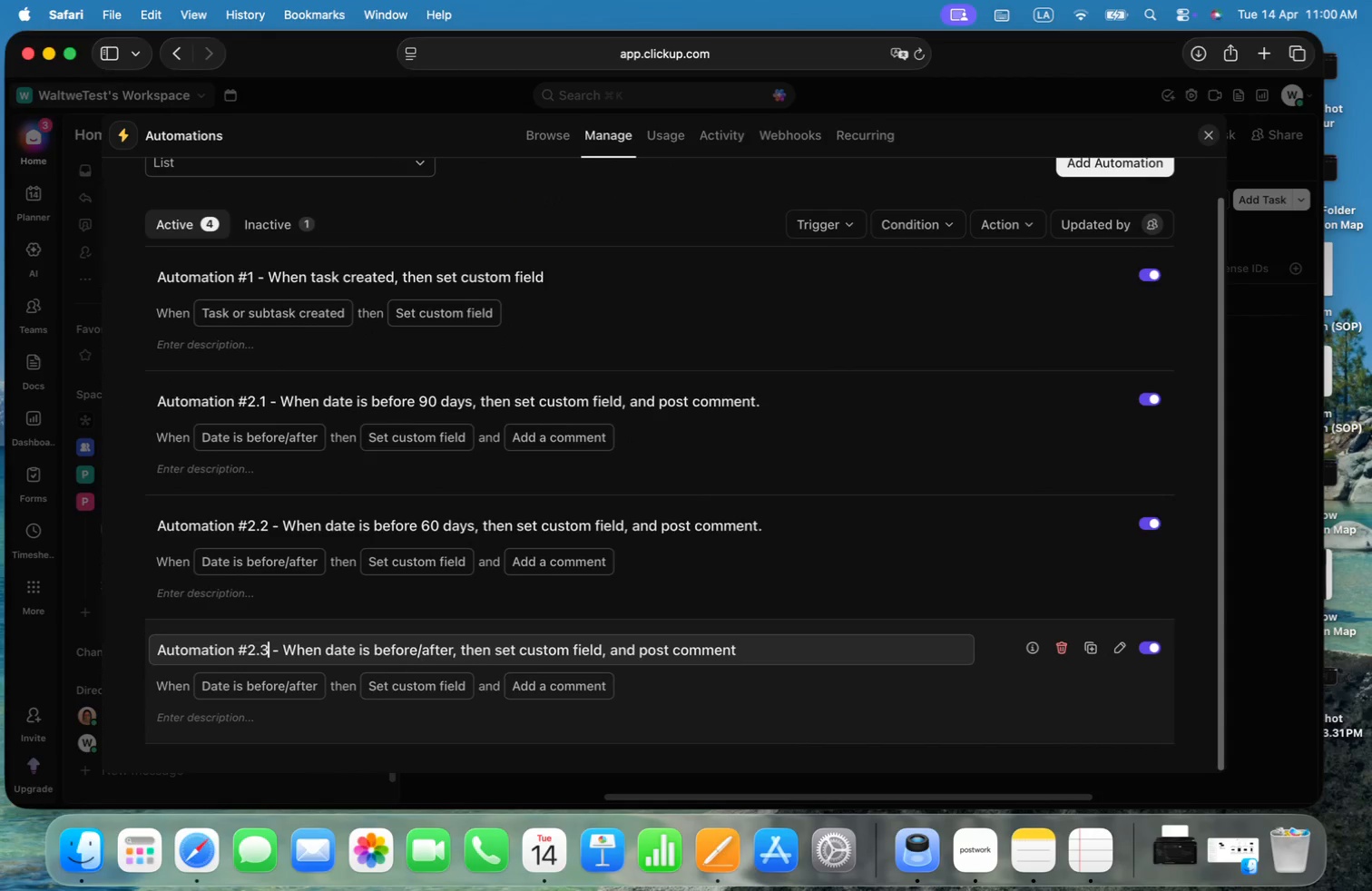 
key(3)
 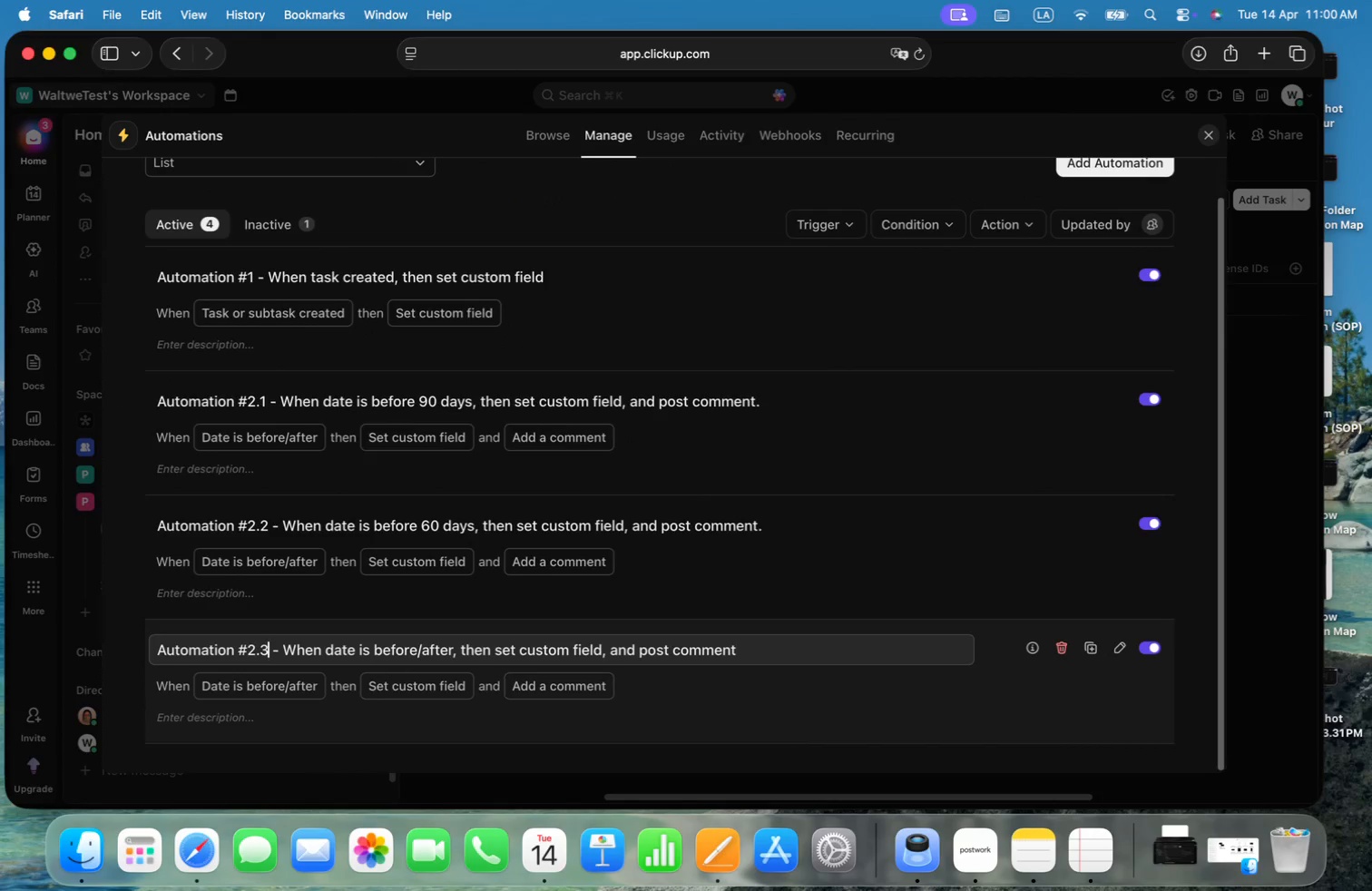 
key(Alt+ArrowRight)
 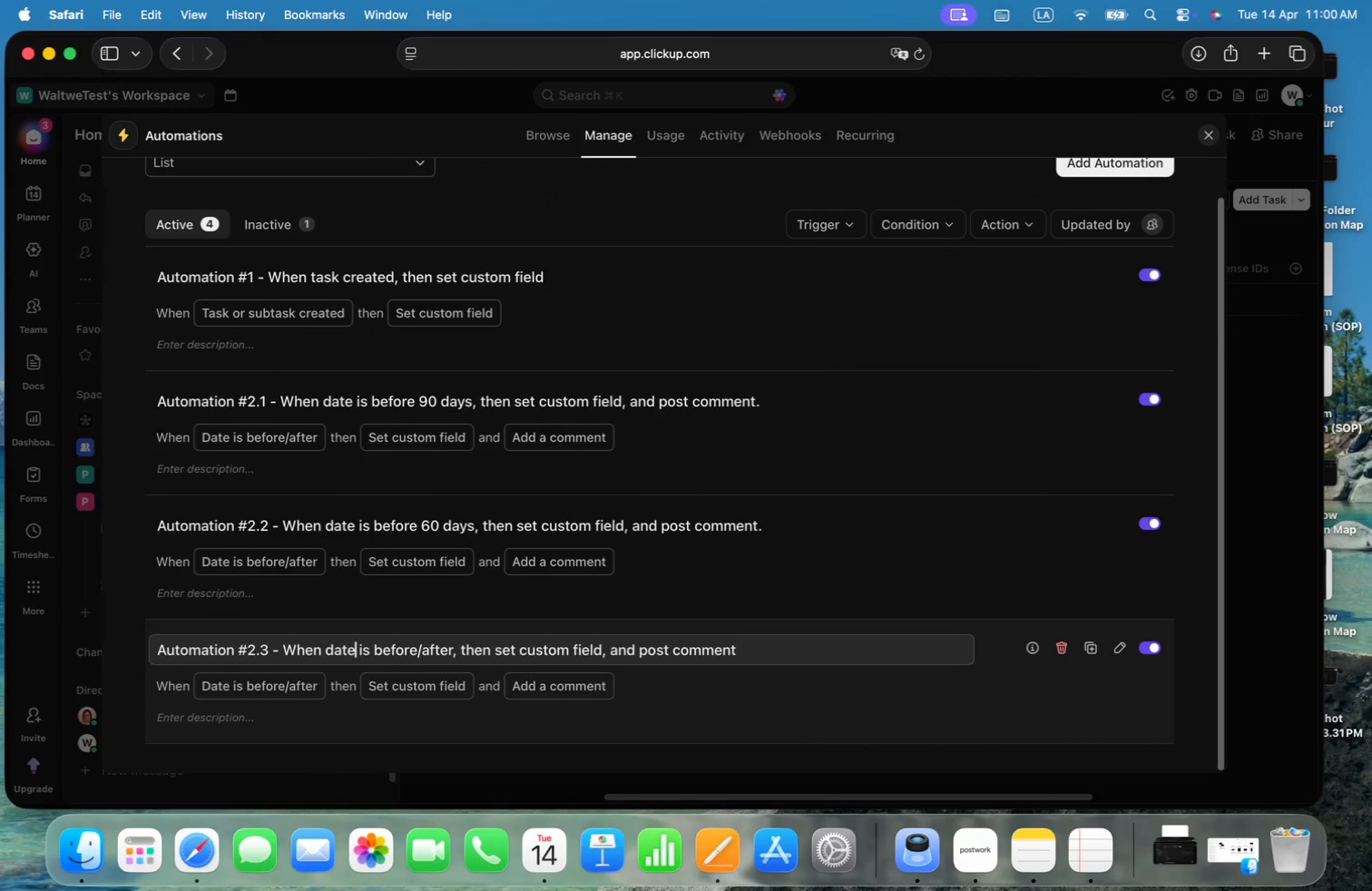 
key(Alt+ArrowRight)
 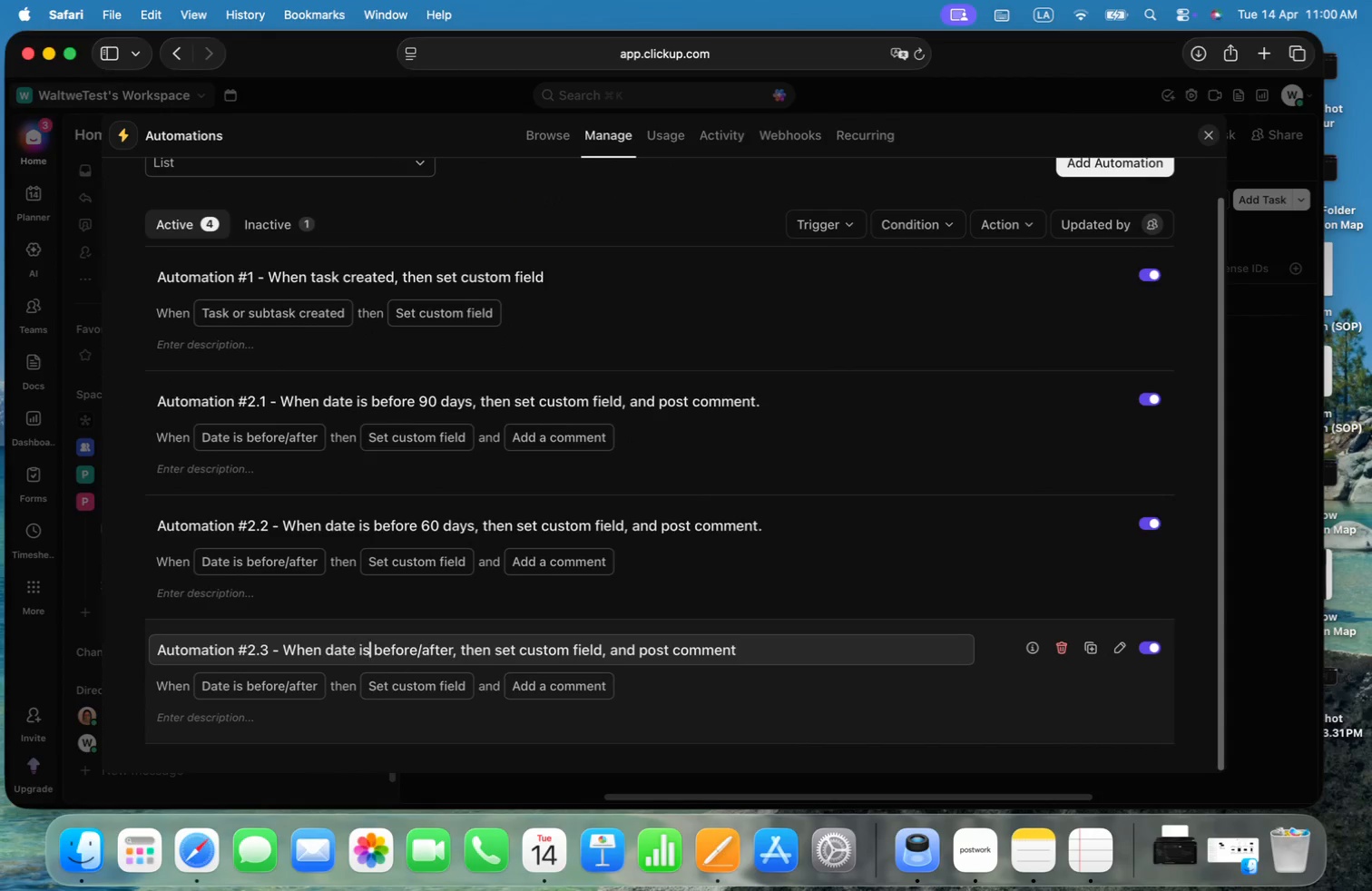 
key(Alt+ArrowRight)
 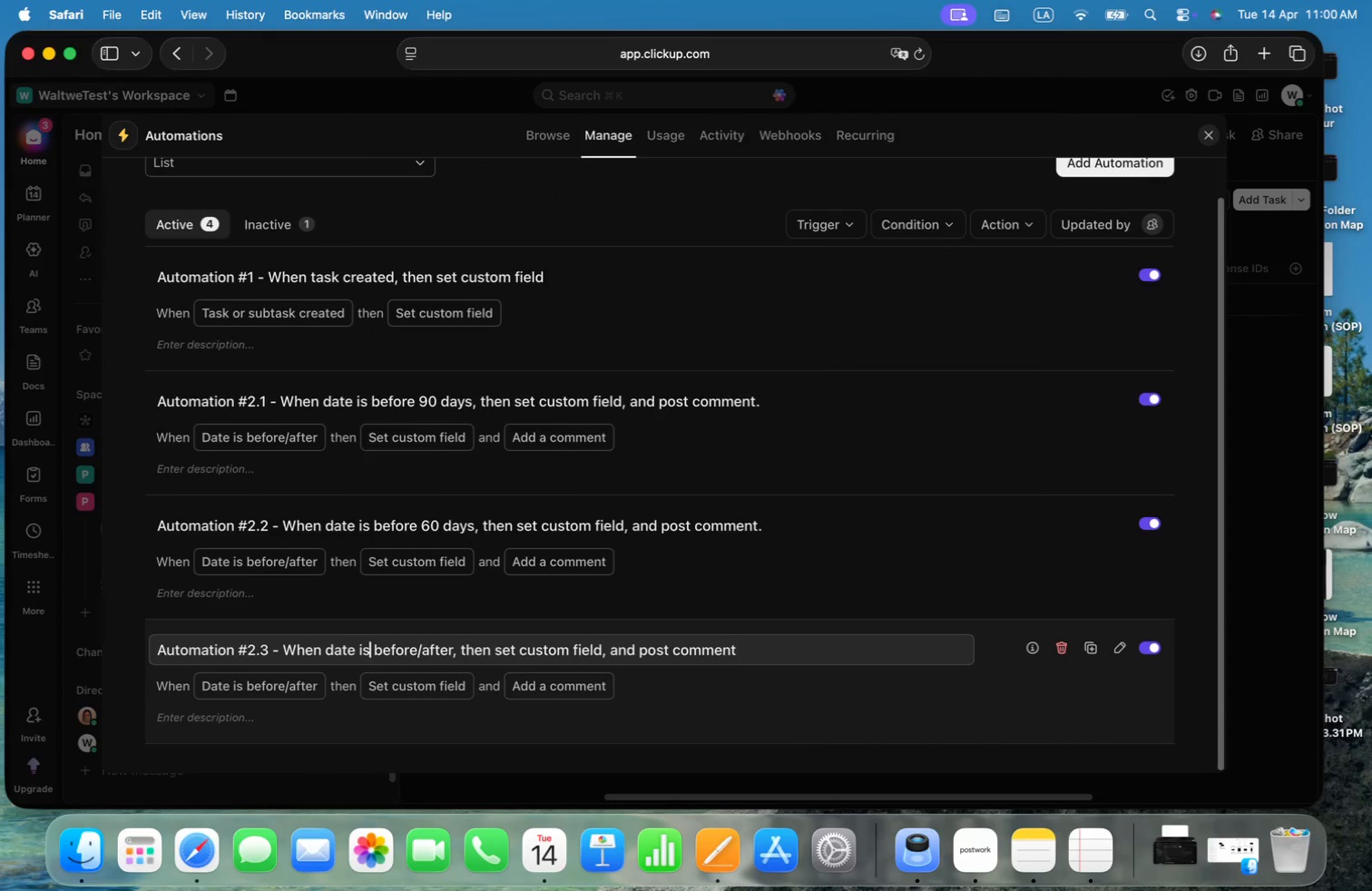 
key(Alt+ArrowRight)
 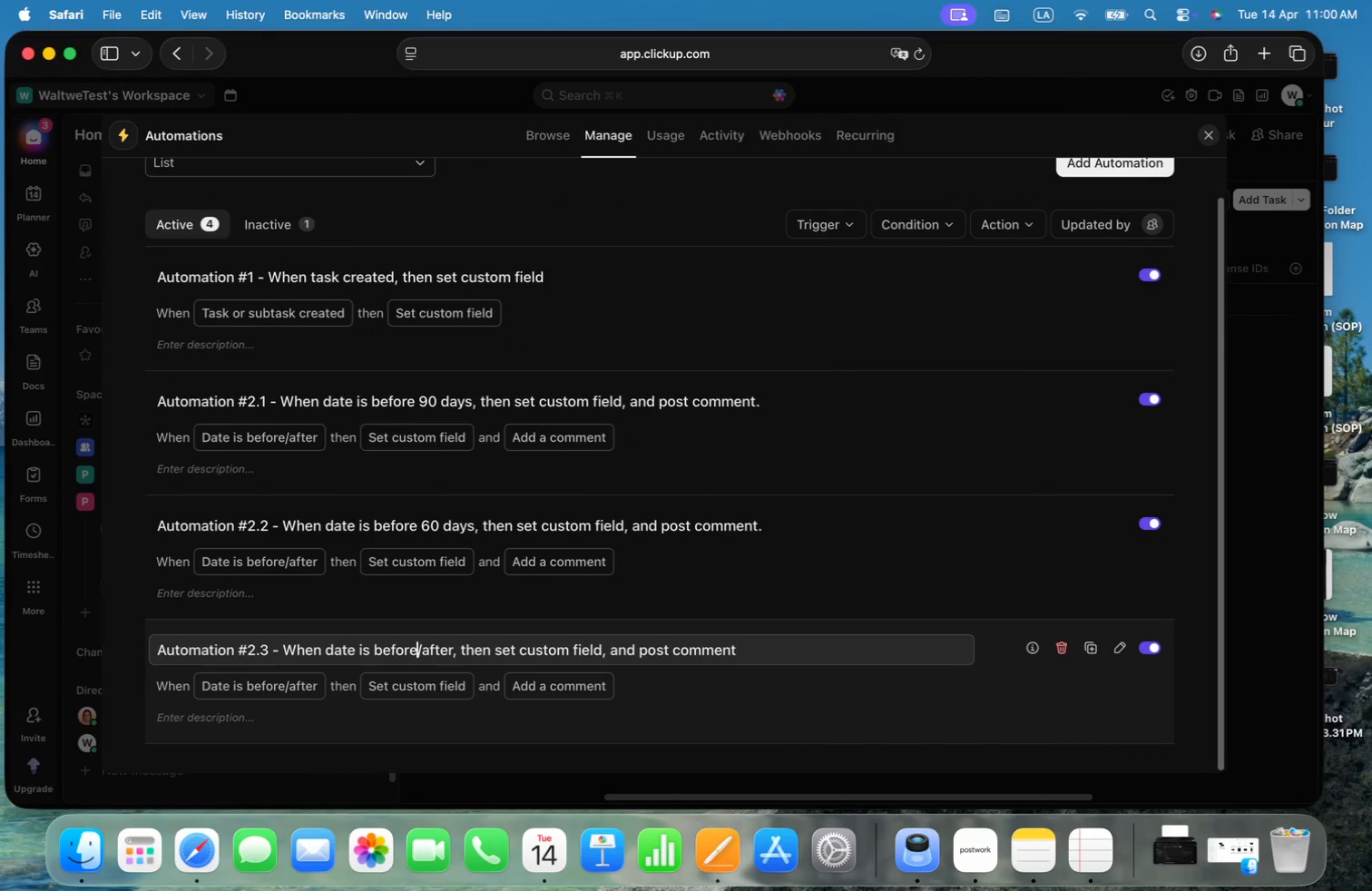 
key(Alt+Shift+ArrowRight)
 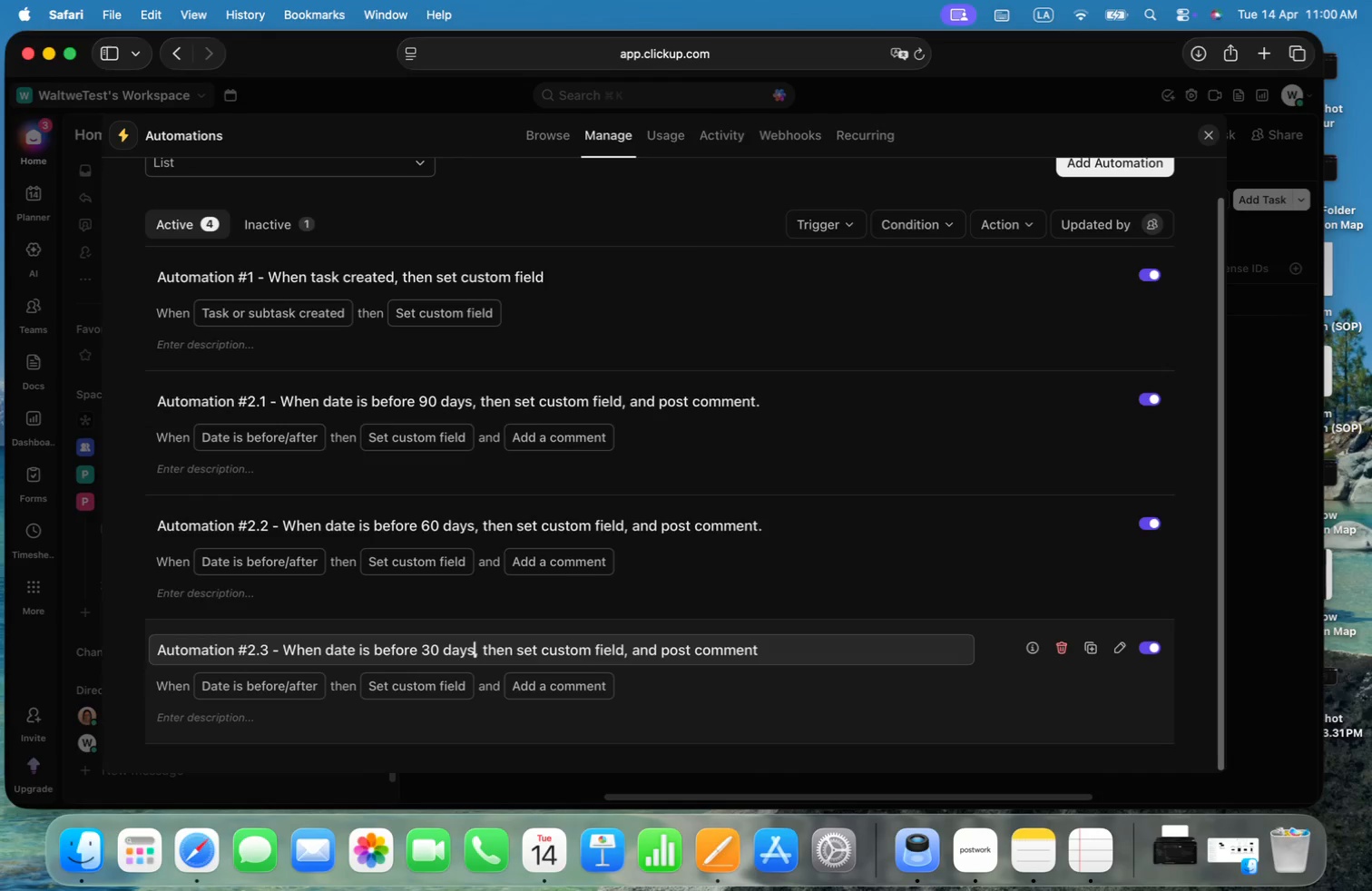 
hold_key(key=Space, duration=0.79)
 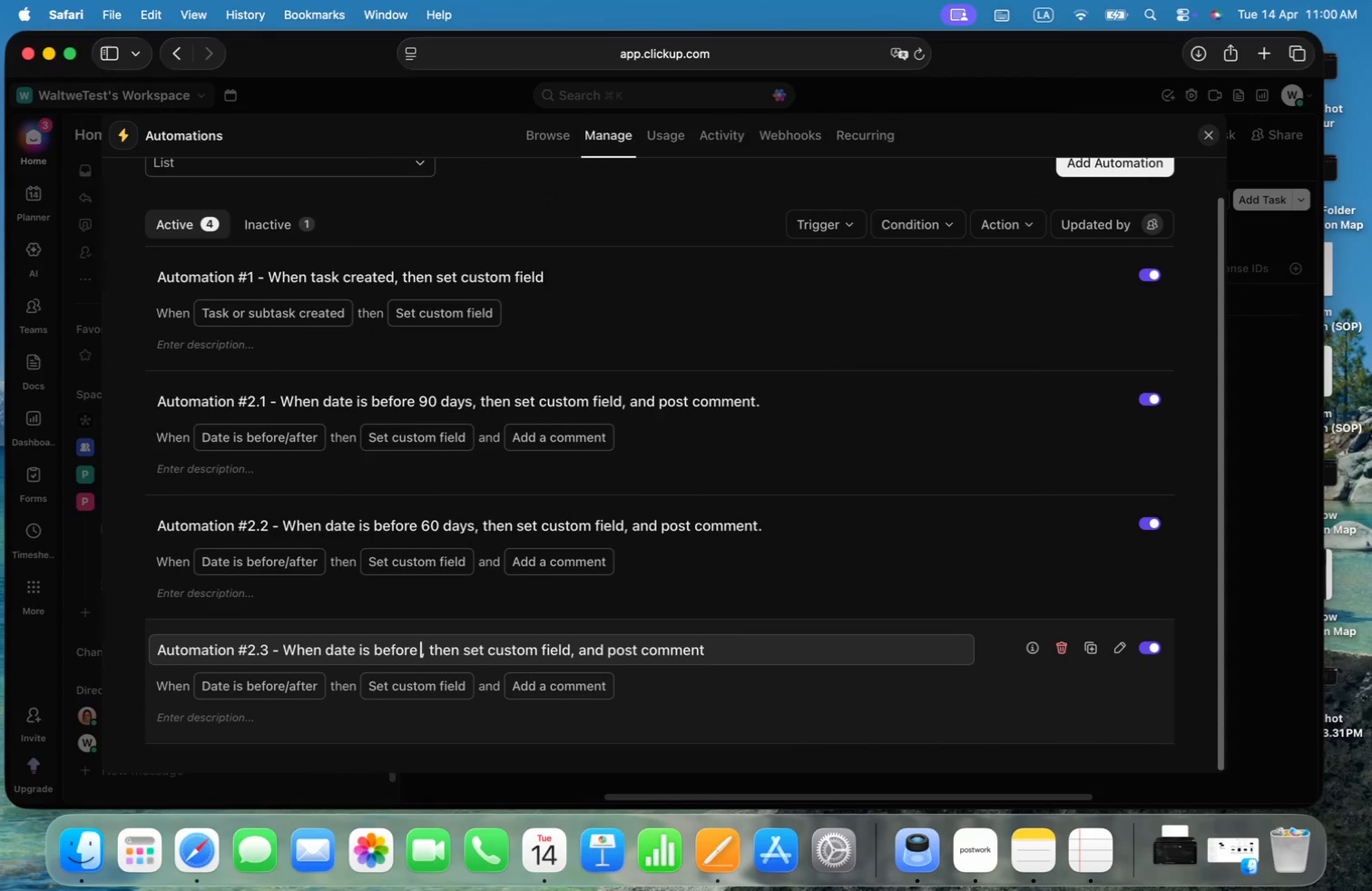 
type(30days)
 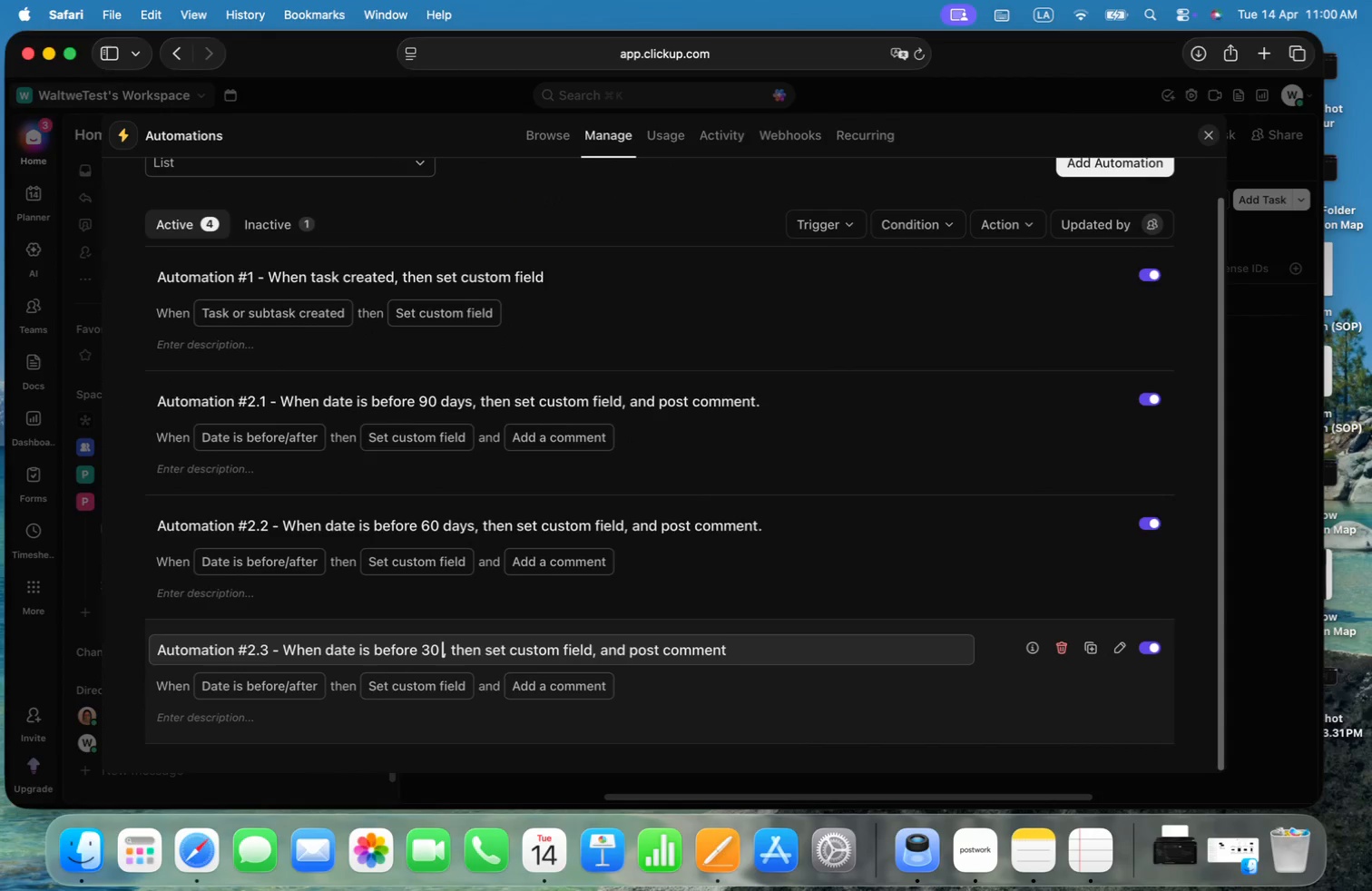 
key(Meta+ArrowRight)
 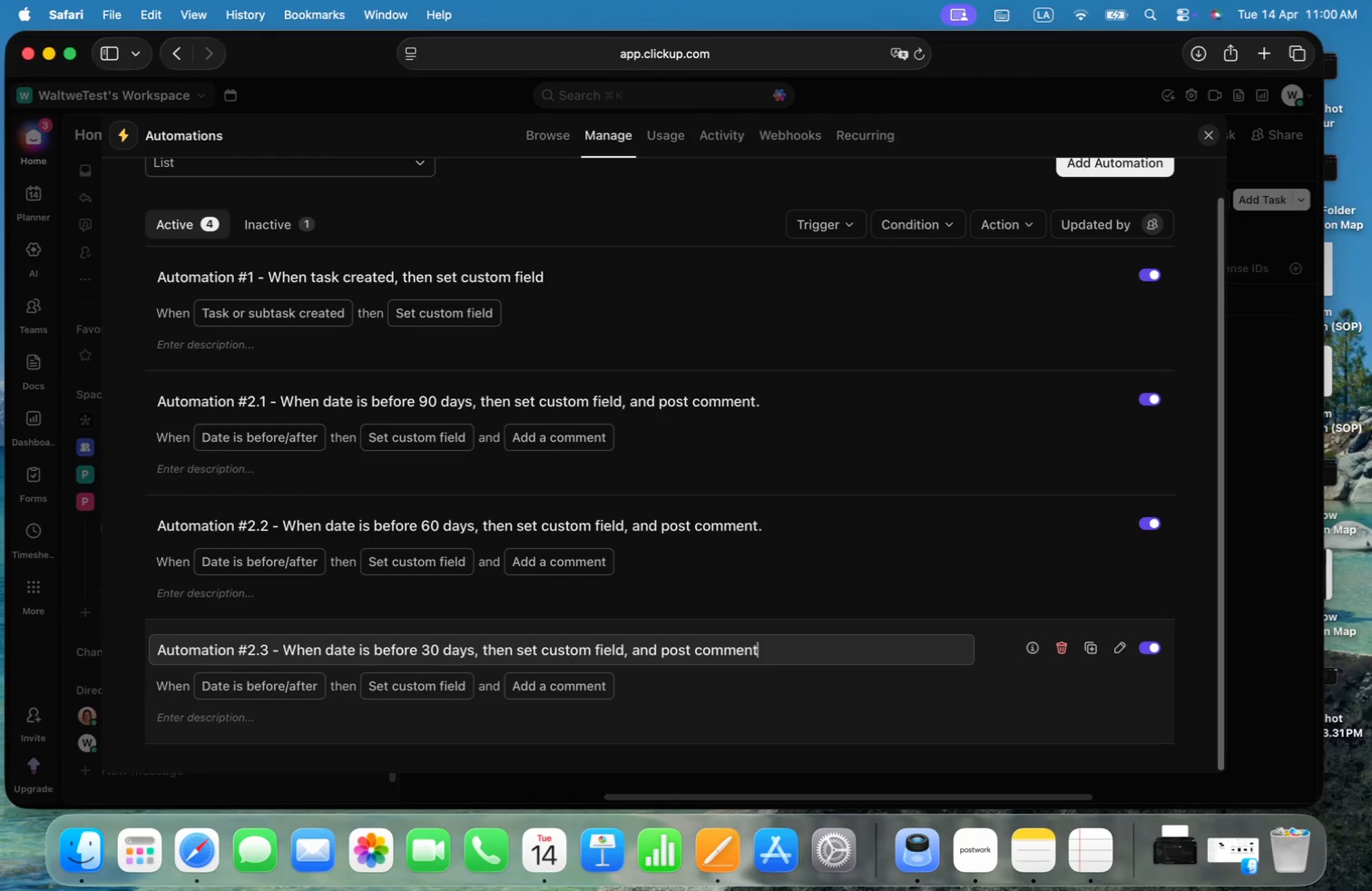 
key(Period)
 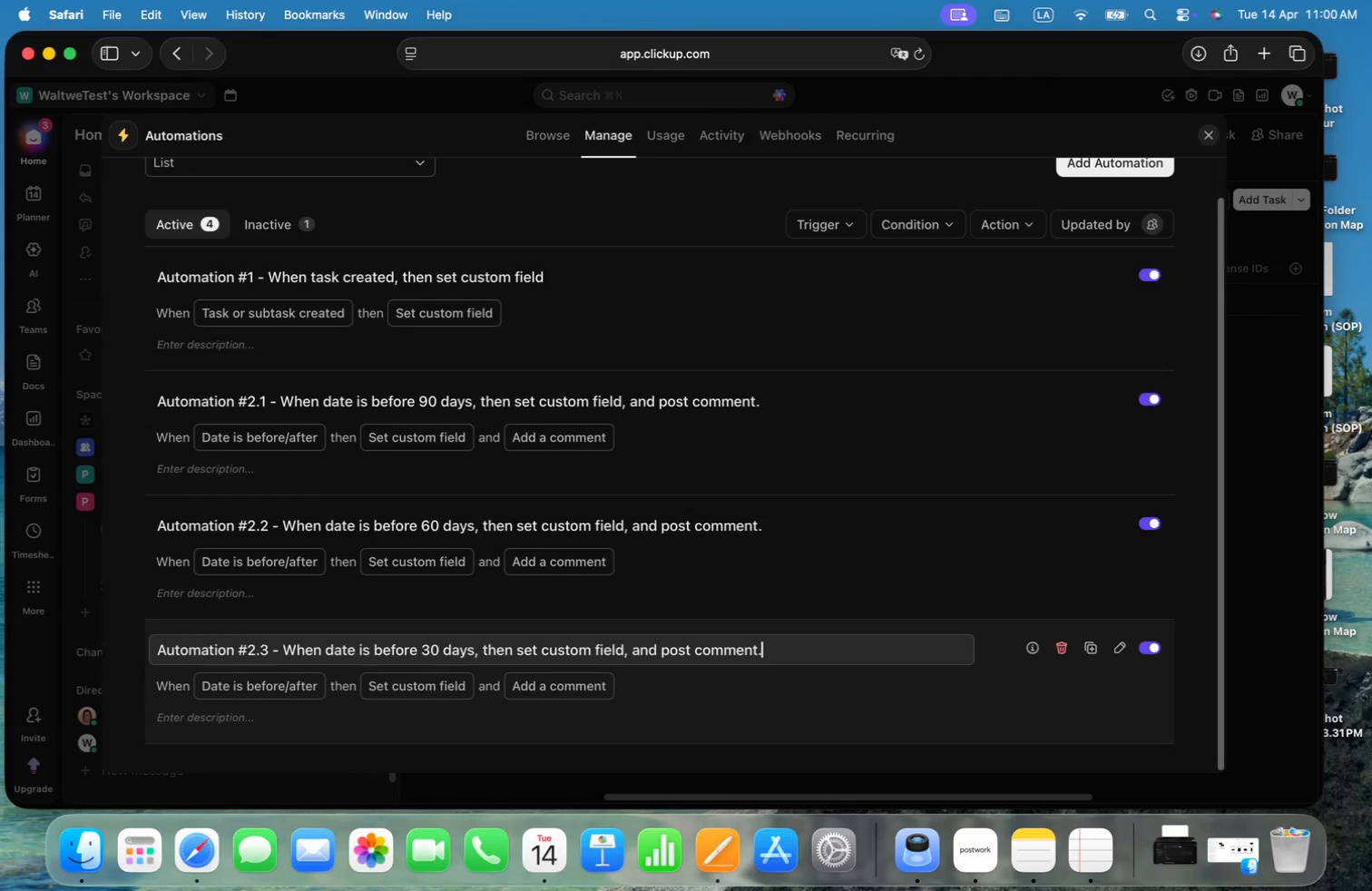 
key(Enter)
 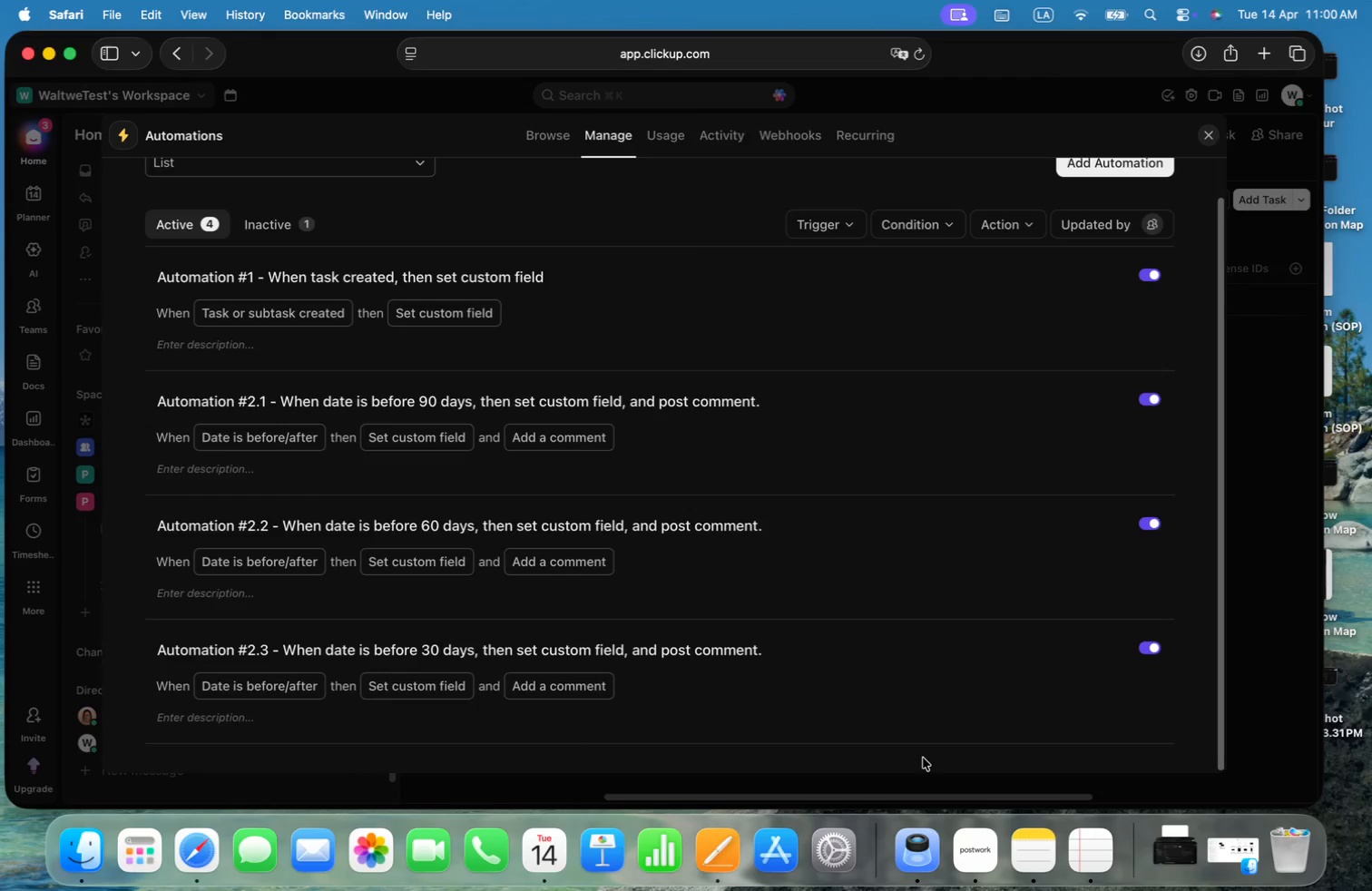 
left_click([1087, 647])
 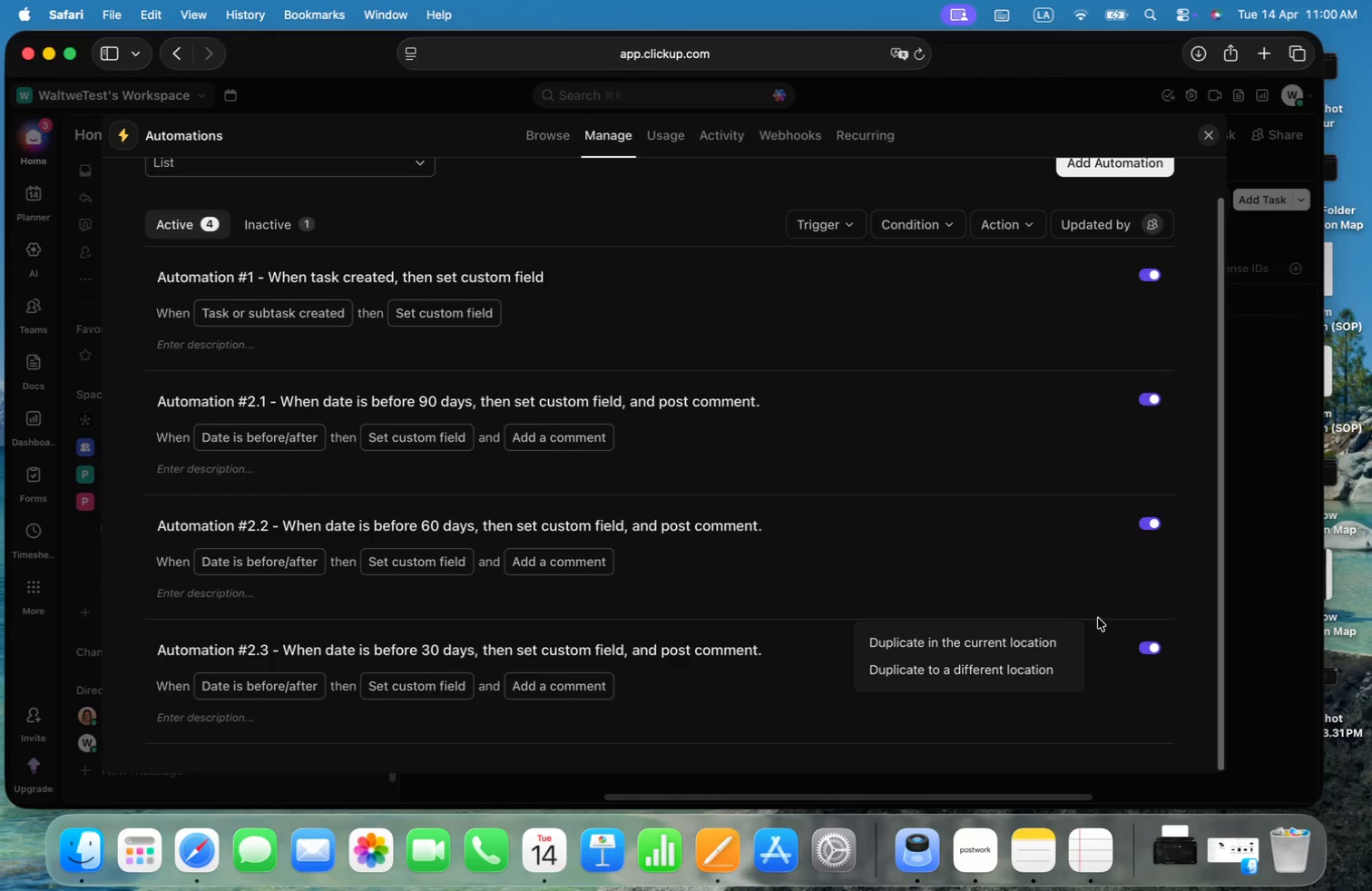 
scroll: coordinate [1098, 618], scroll_direction: down, amount: 2.0
 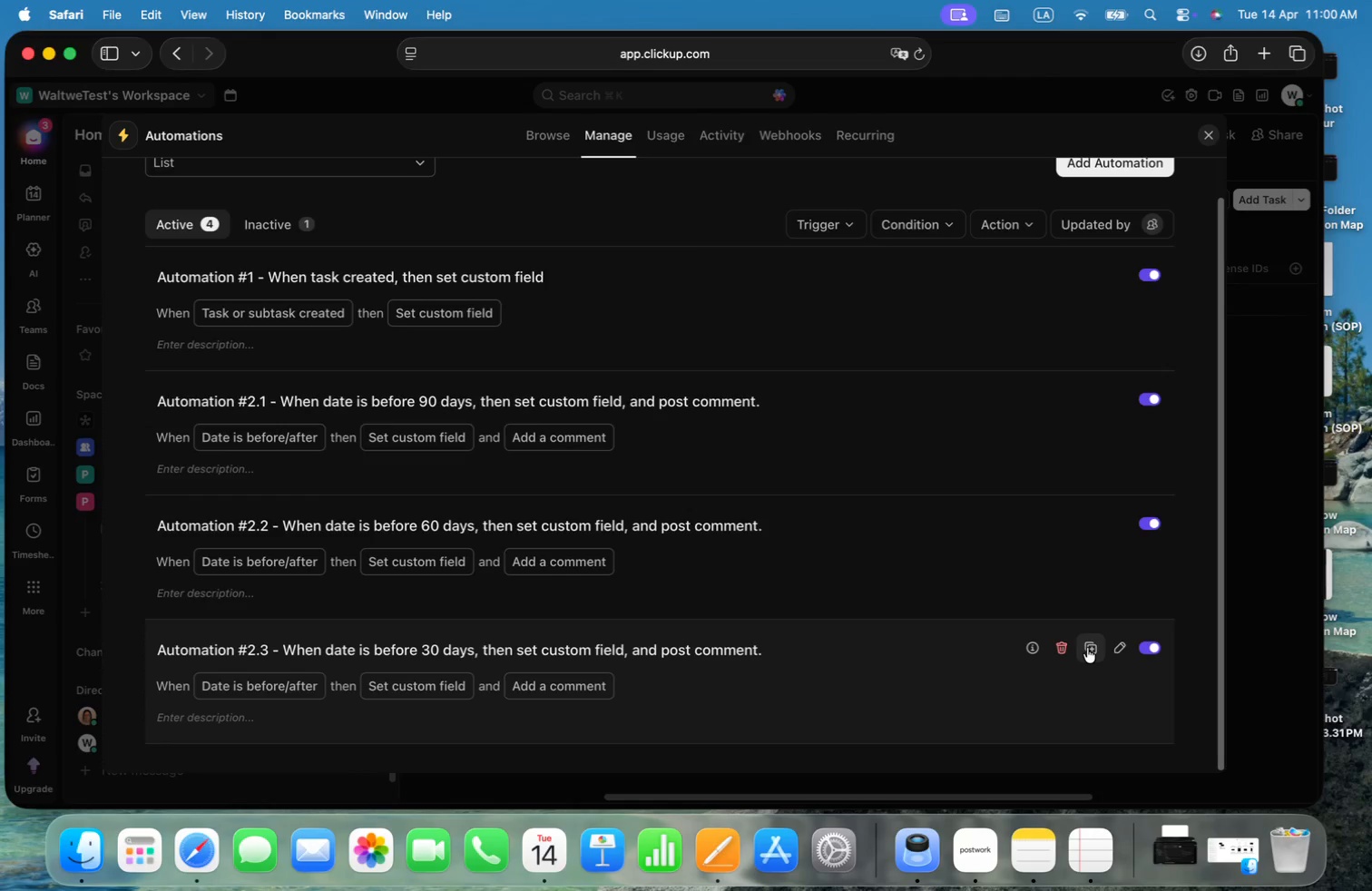 
left_click([1041, 640])
 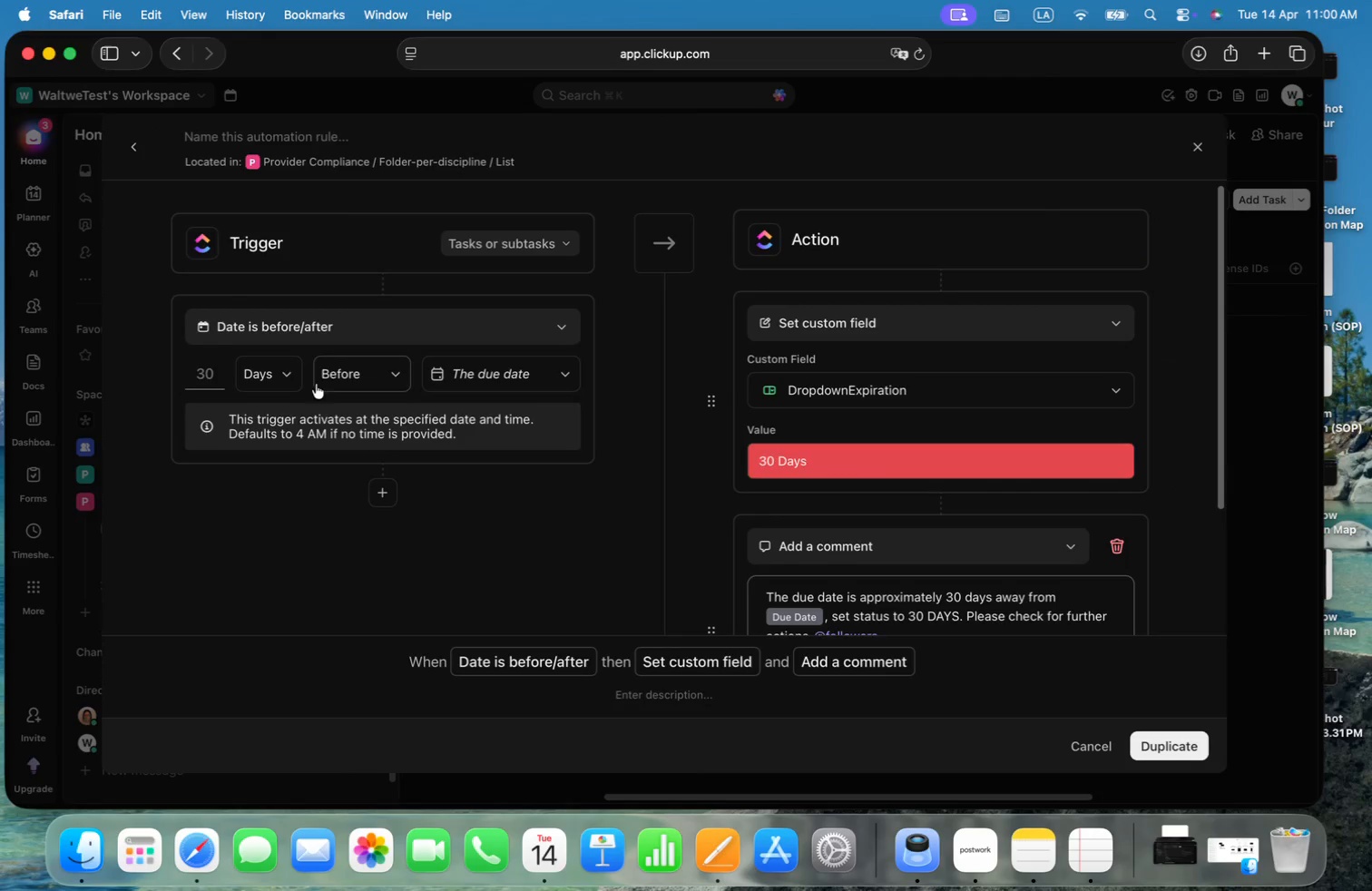 
scroll: coordinate [1038, 524], scroll_direction: down, amount: 1.0
 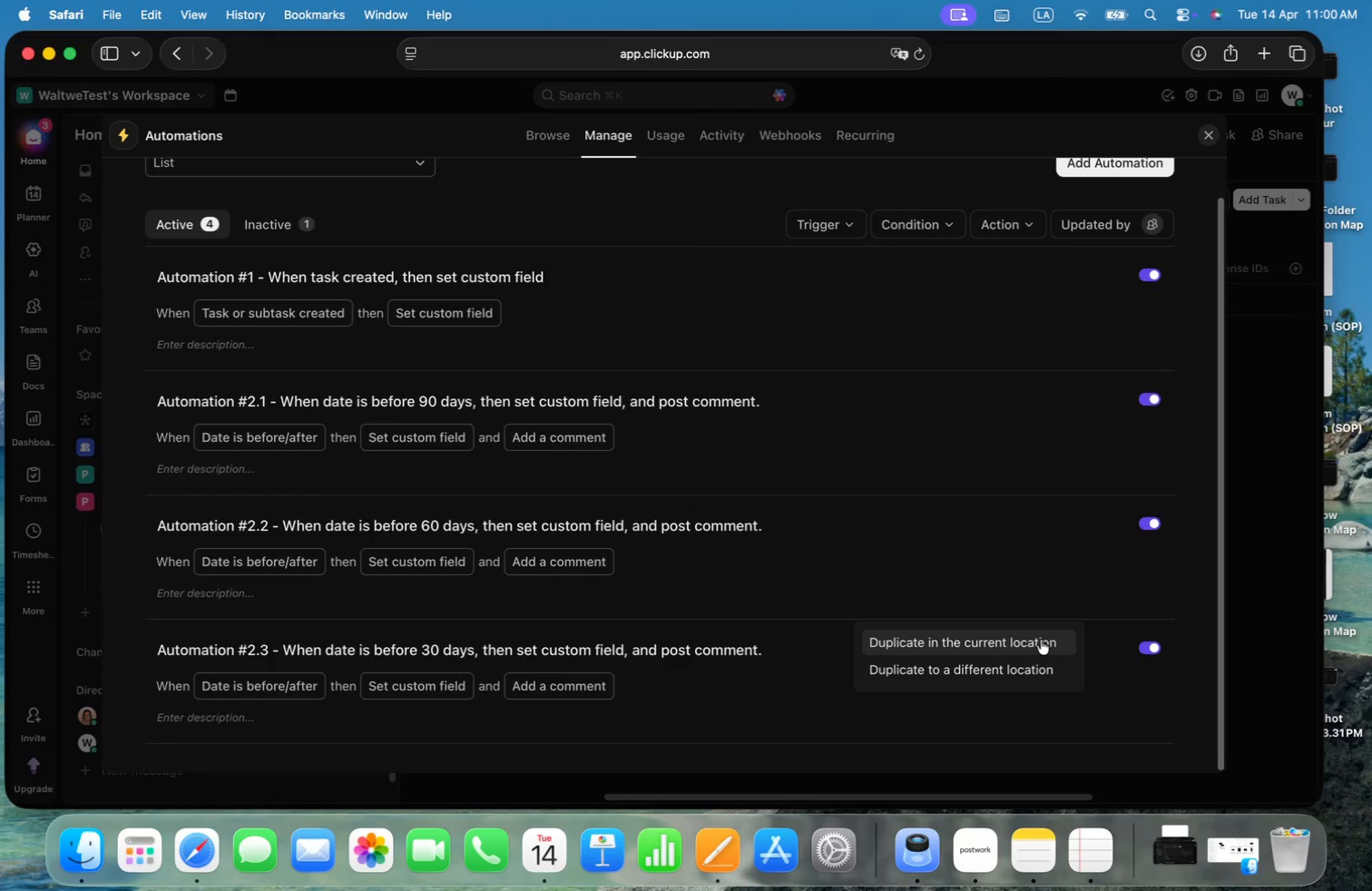 
key(Meta+CommandLeft)
 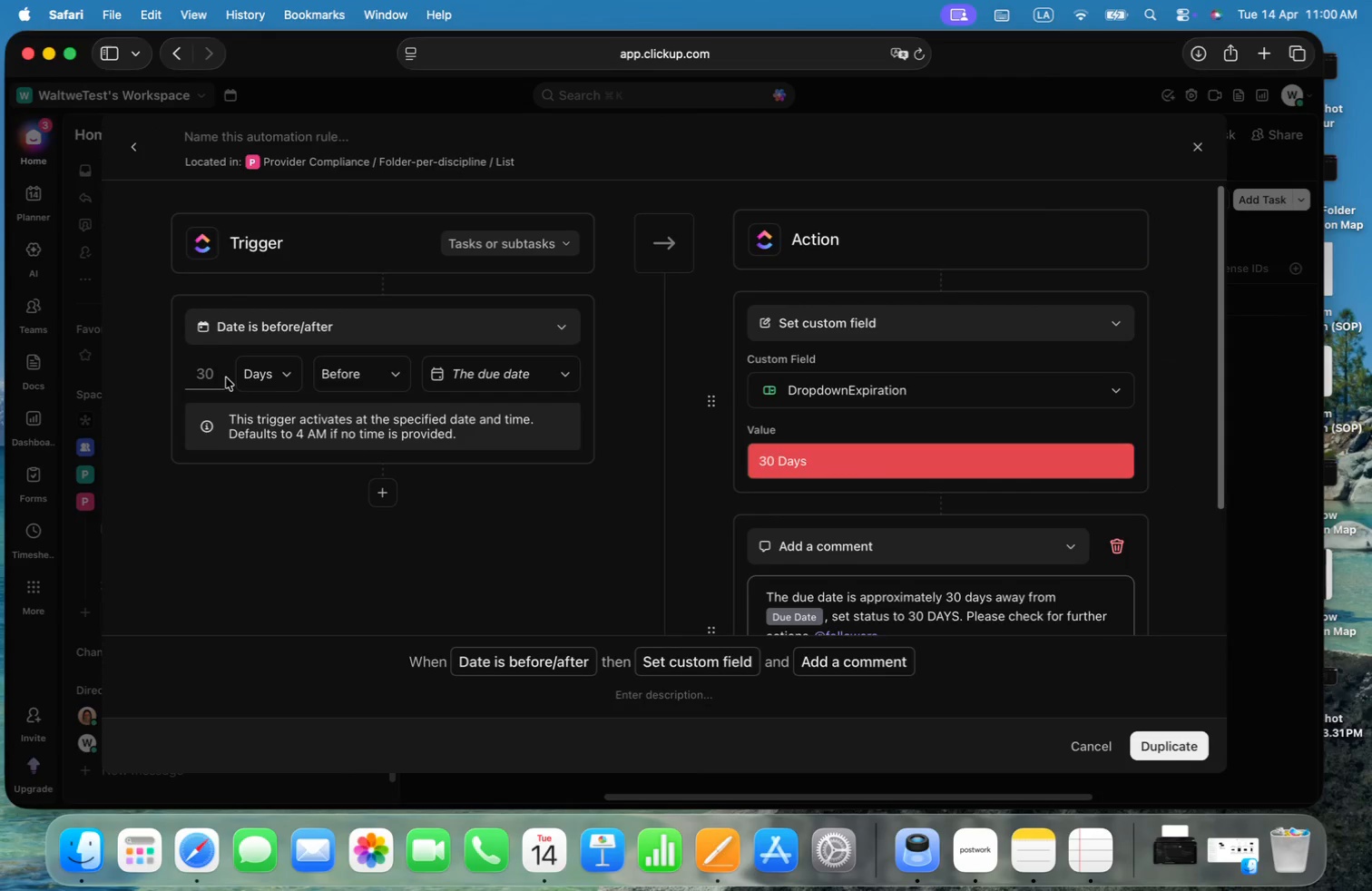 
key(Meta+Tab)
 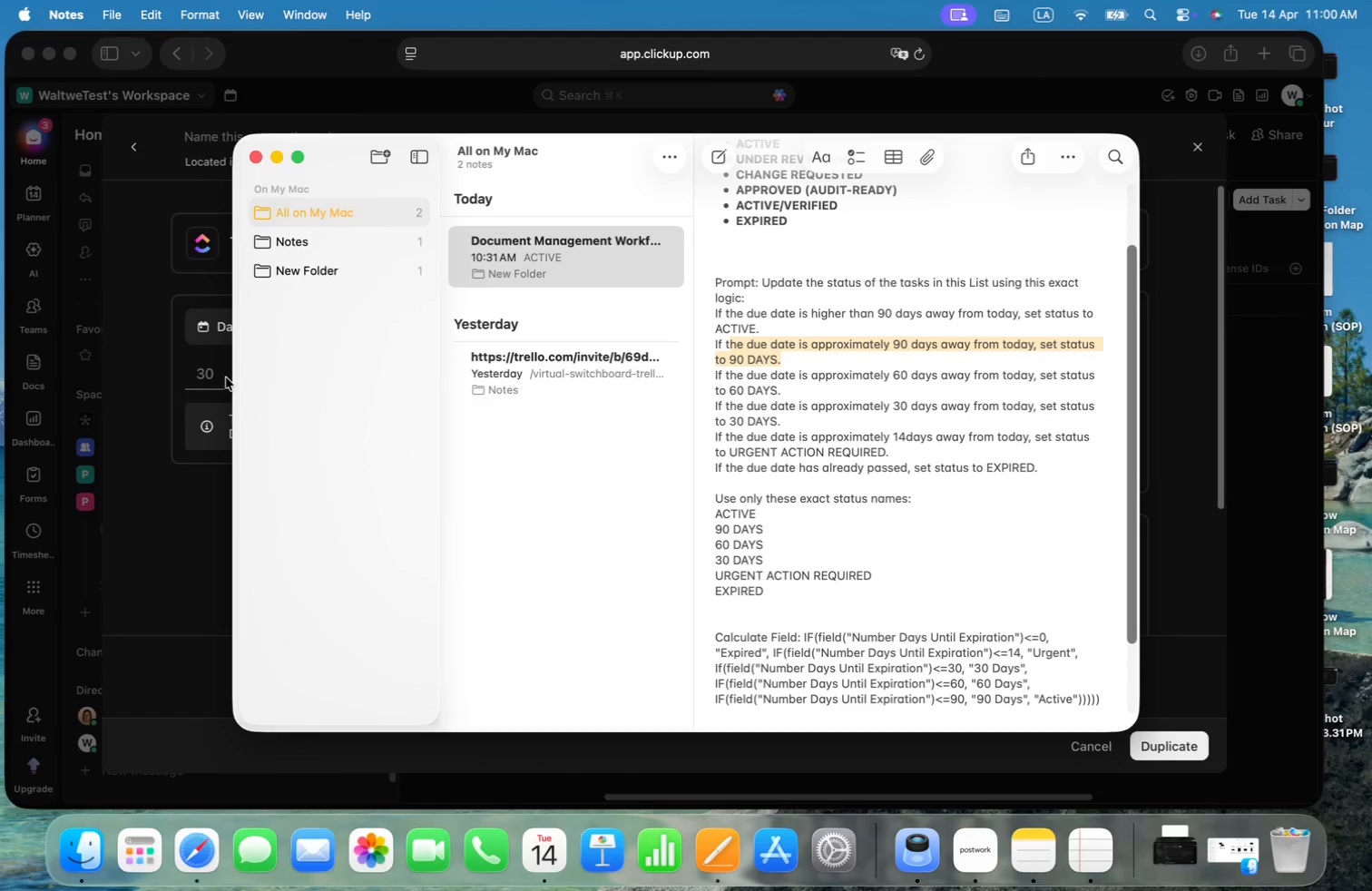 
key(Meta+CommandLeft)
 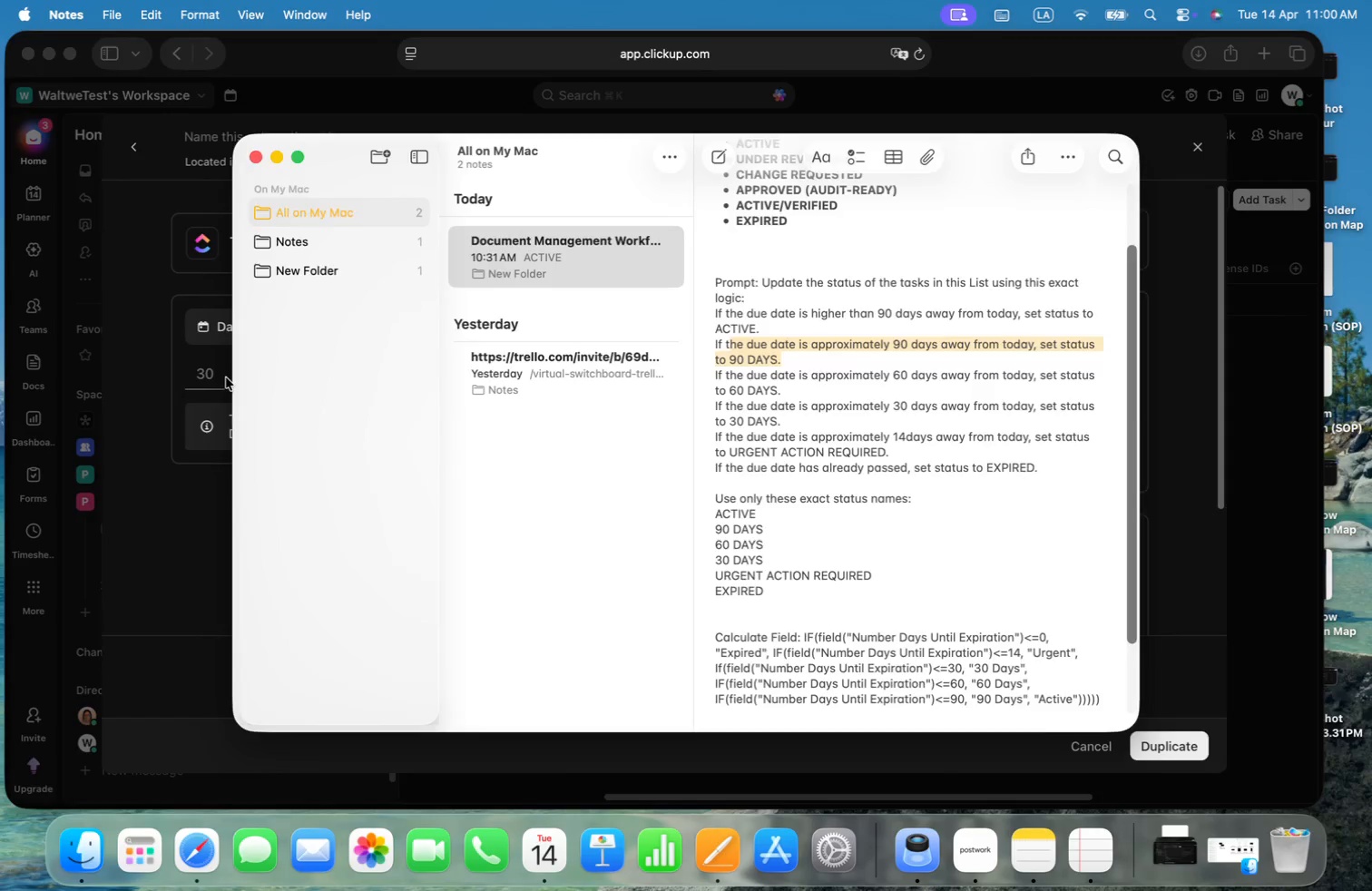 
key(Meta+Tab)
 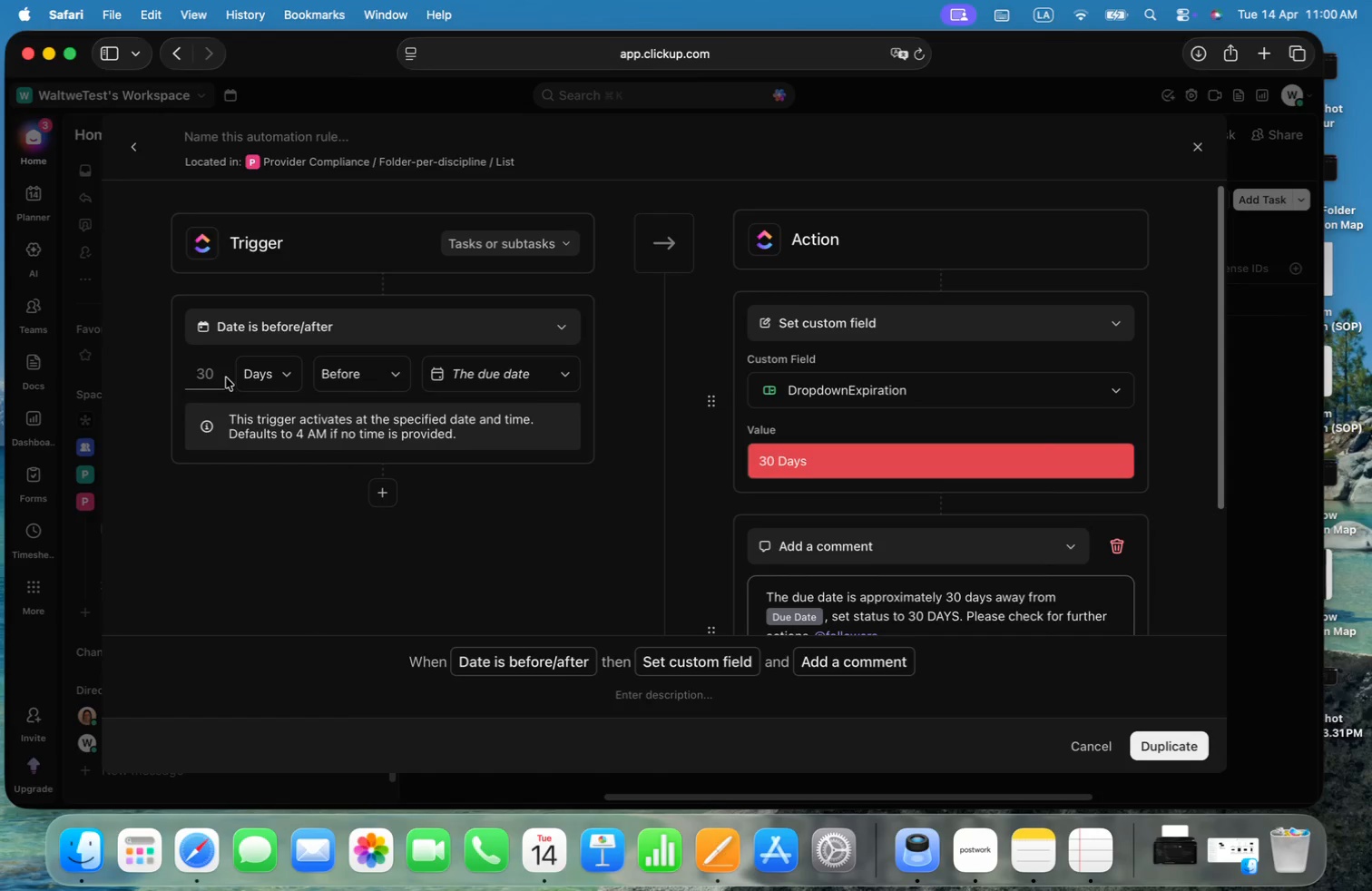 
left_click([211, 374])
 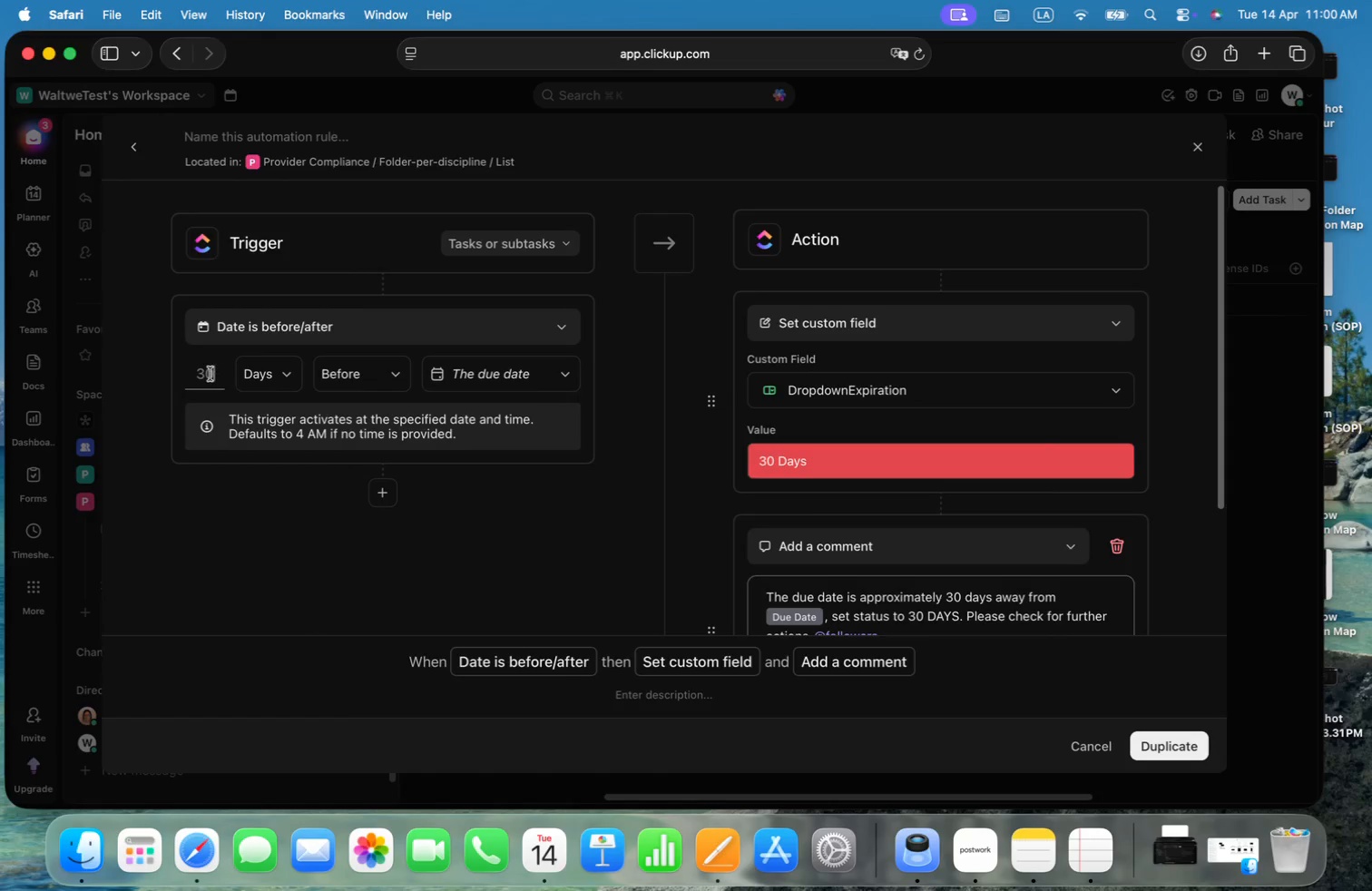 
key(Alt+Shift+ArrowLeft)
 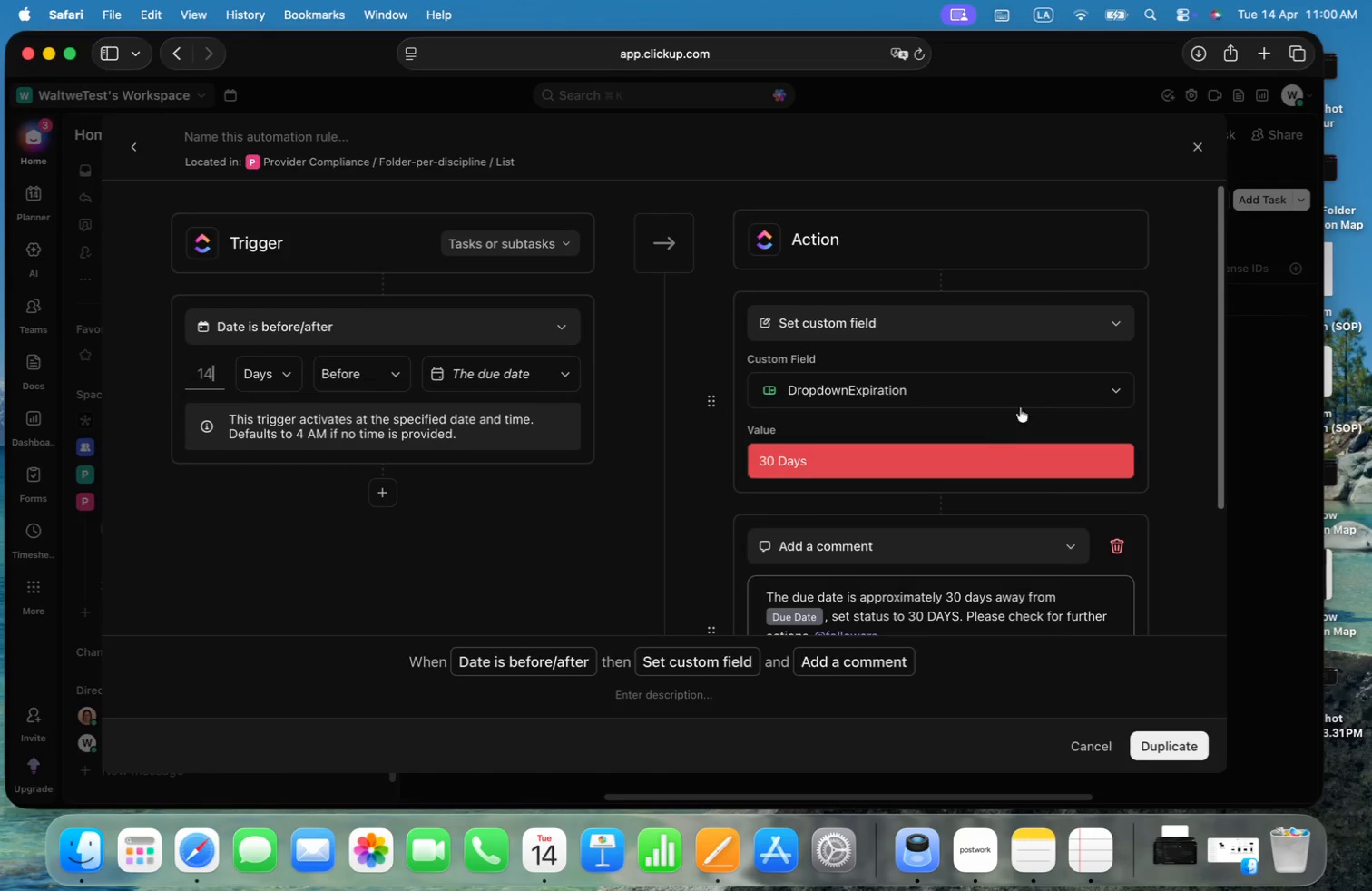 
type(14)
 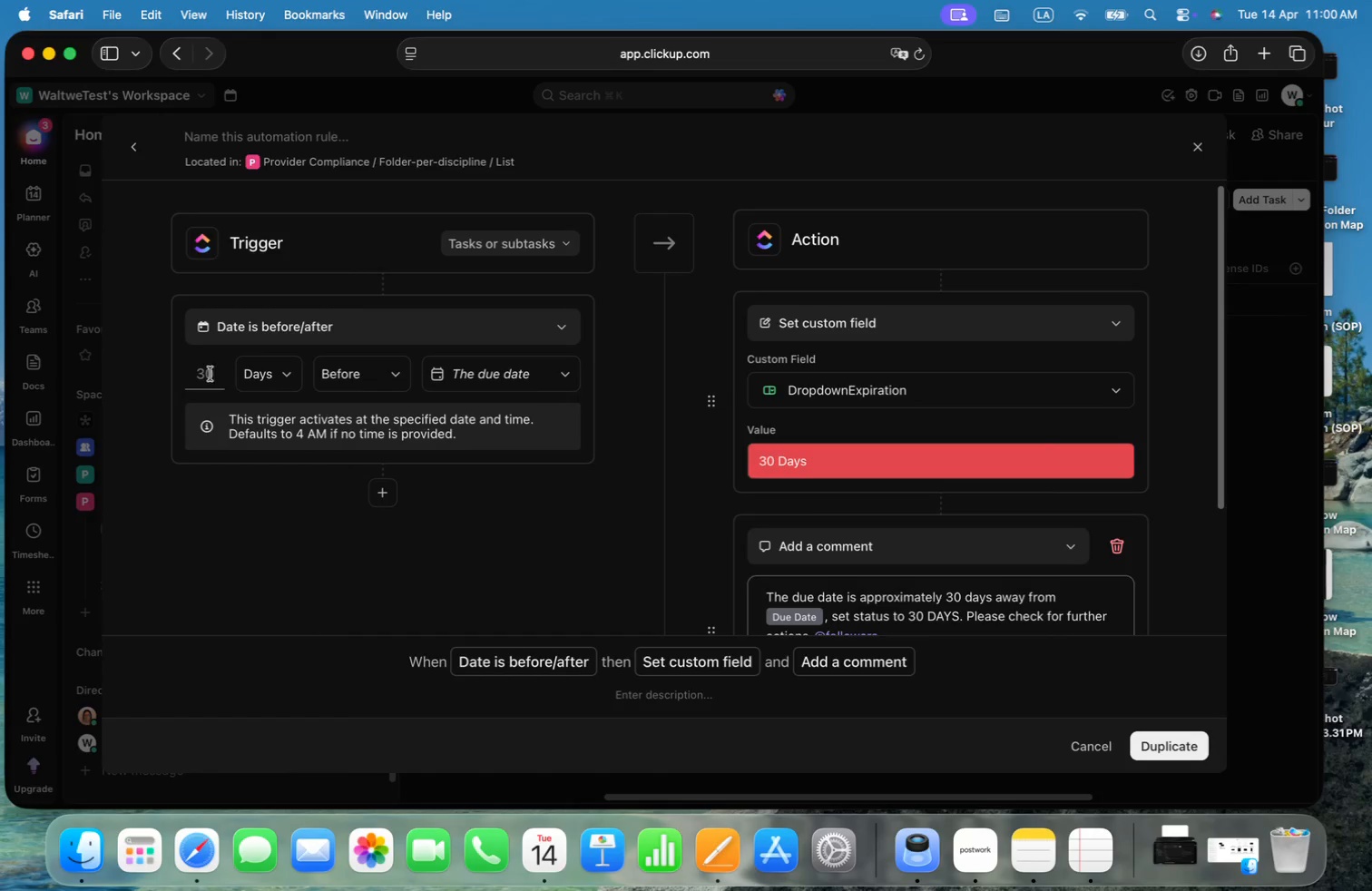 
left_click([975, 459])
 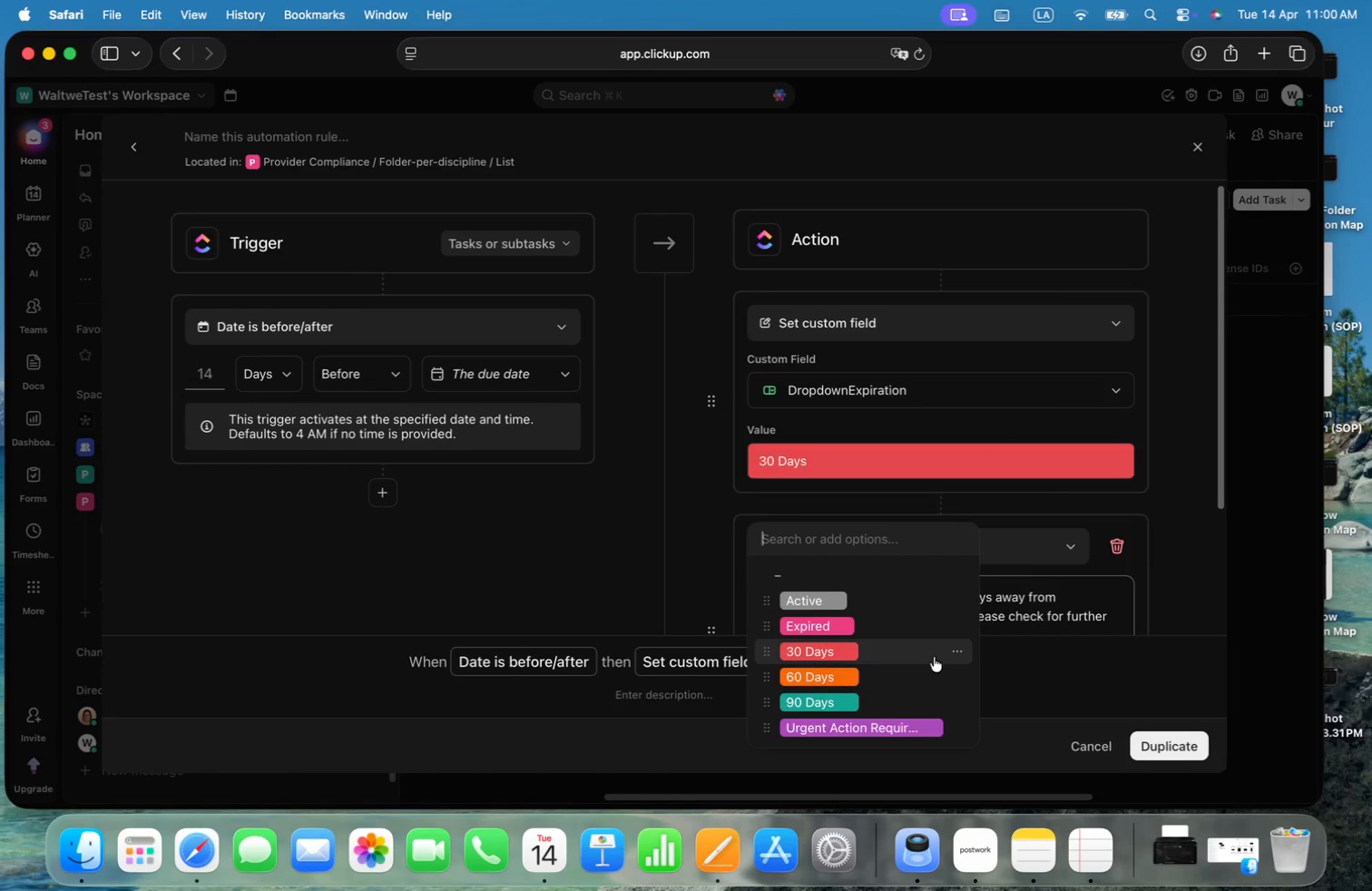 
mouse_move([883, 700])
 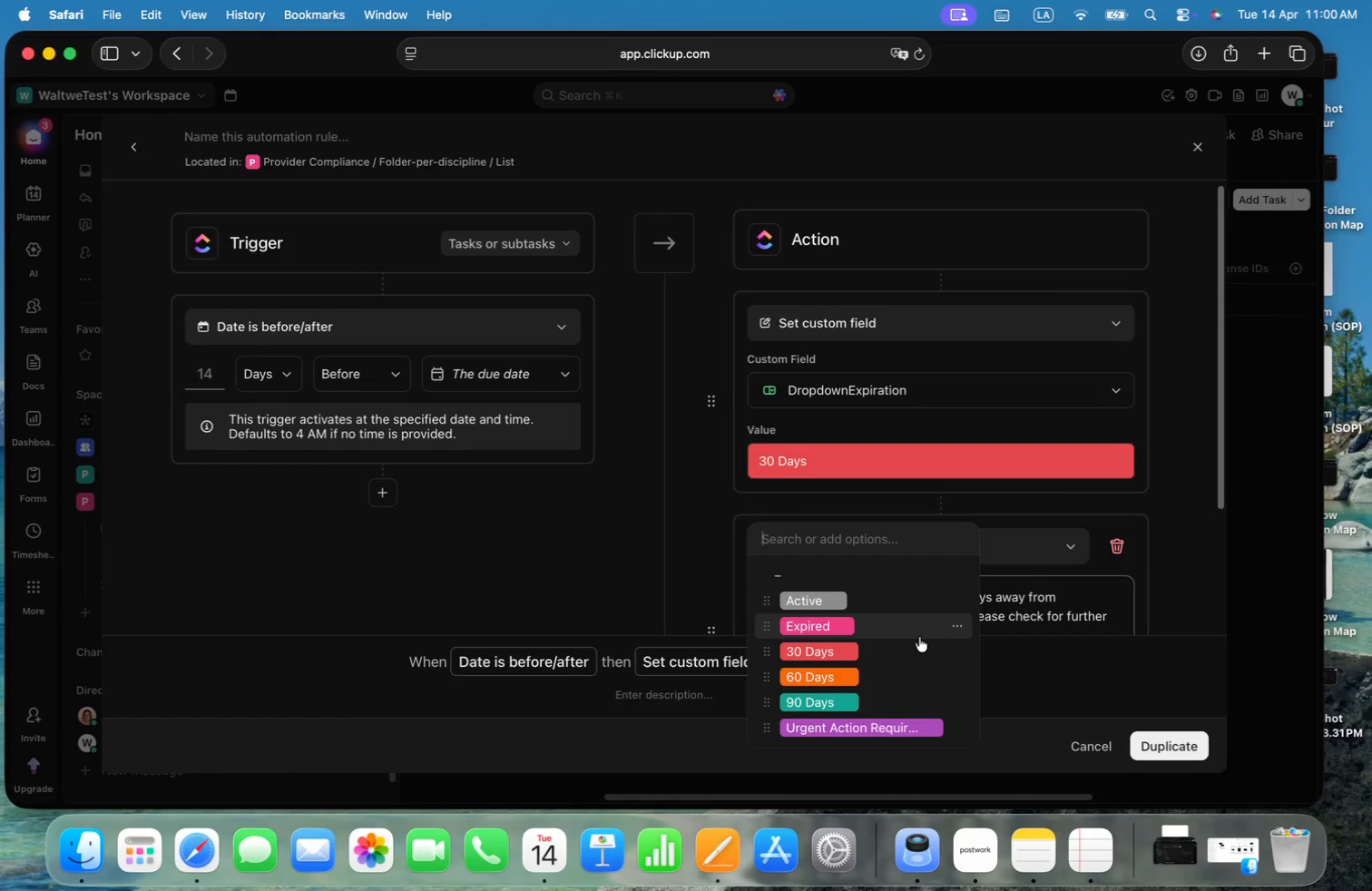 
scroll: coordinate [919, 637], scroll_direction: down, amount: 2.0
 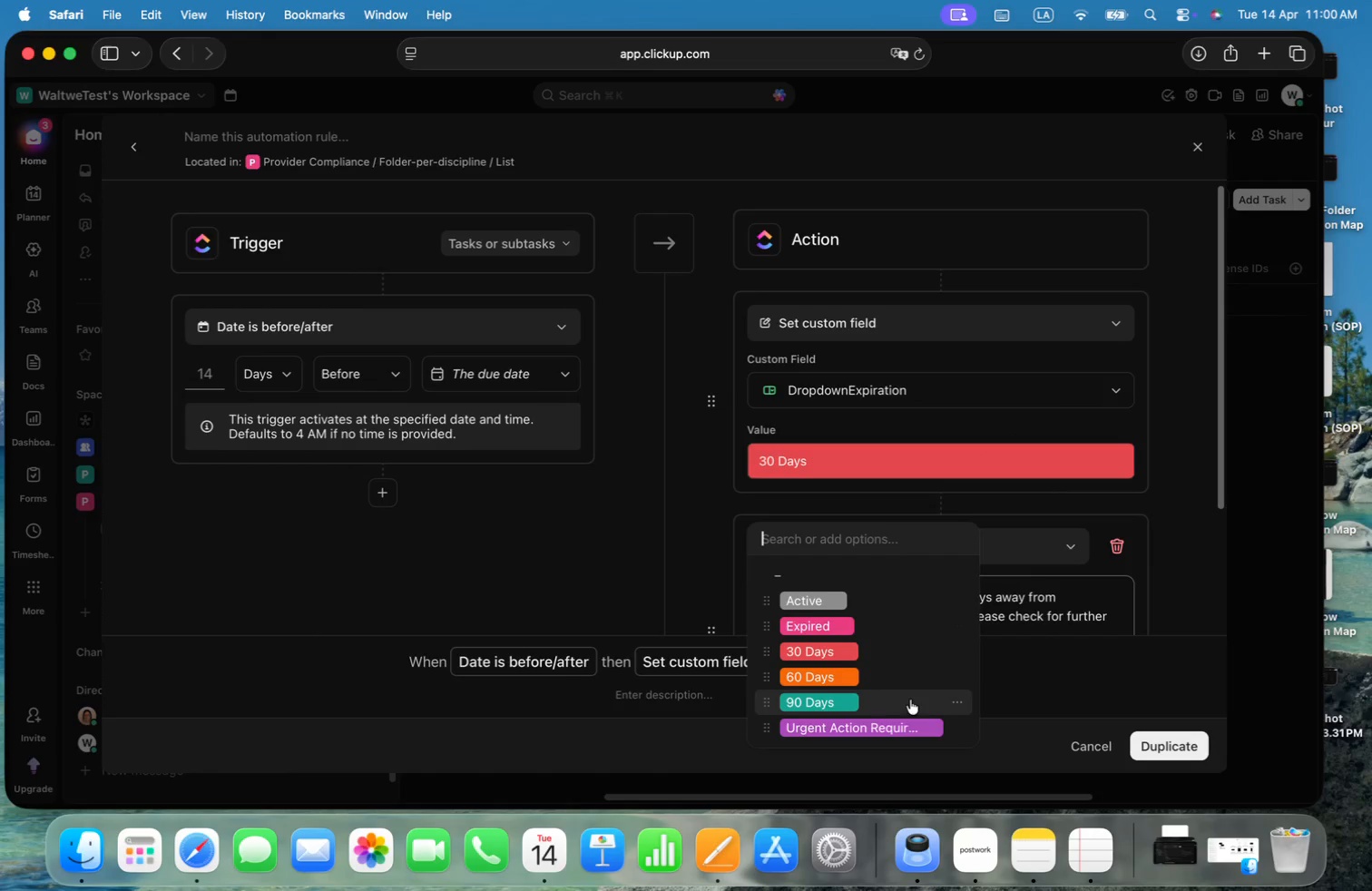 
left_click([853, 722])
 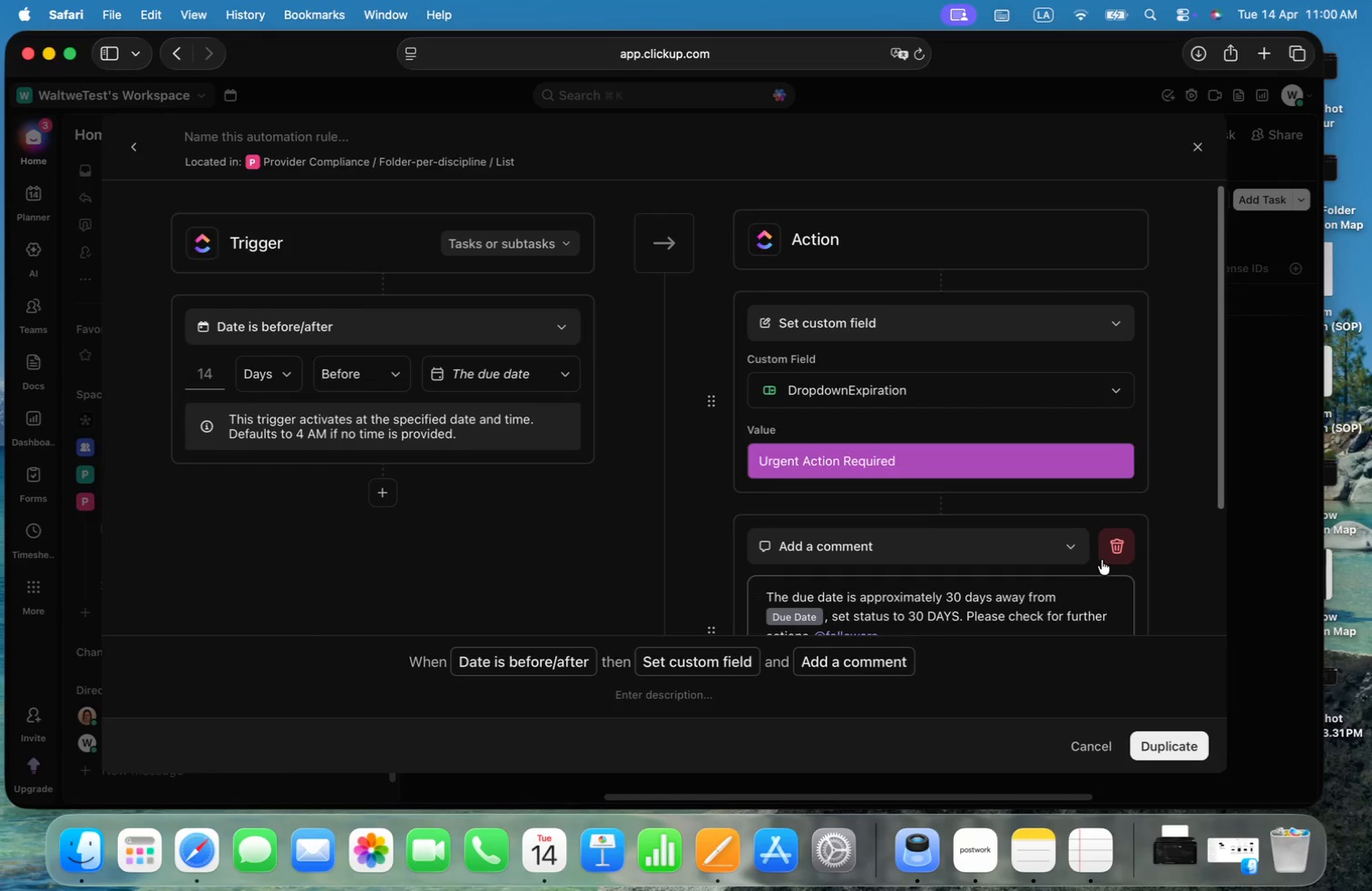 
left_click_drag(start_coordinate=[1220, 466], to_coordinate=[1227, 555])
 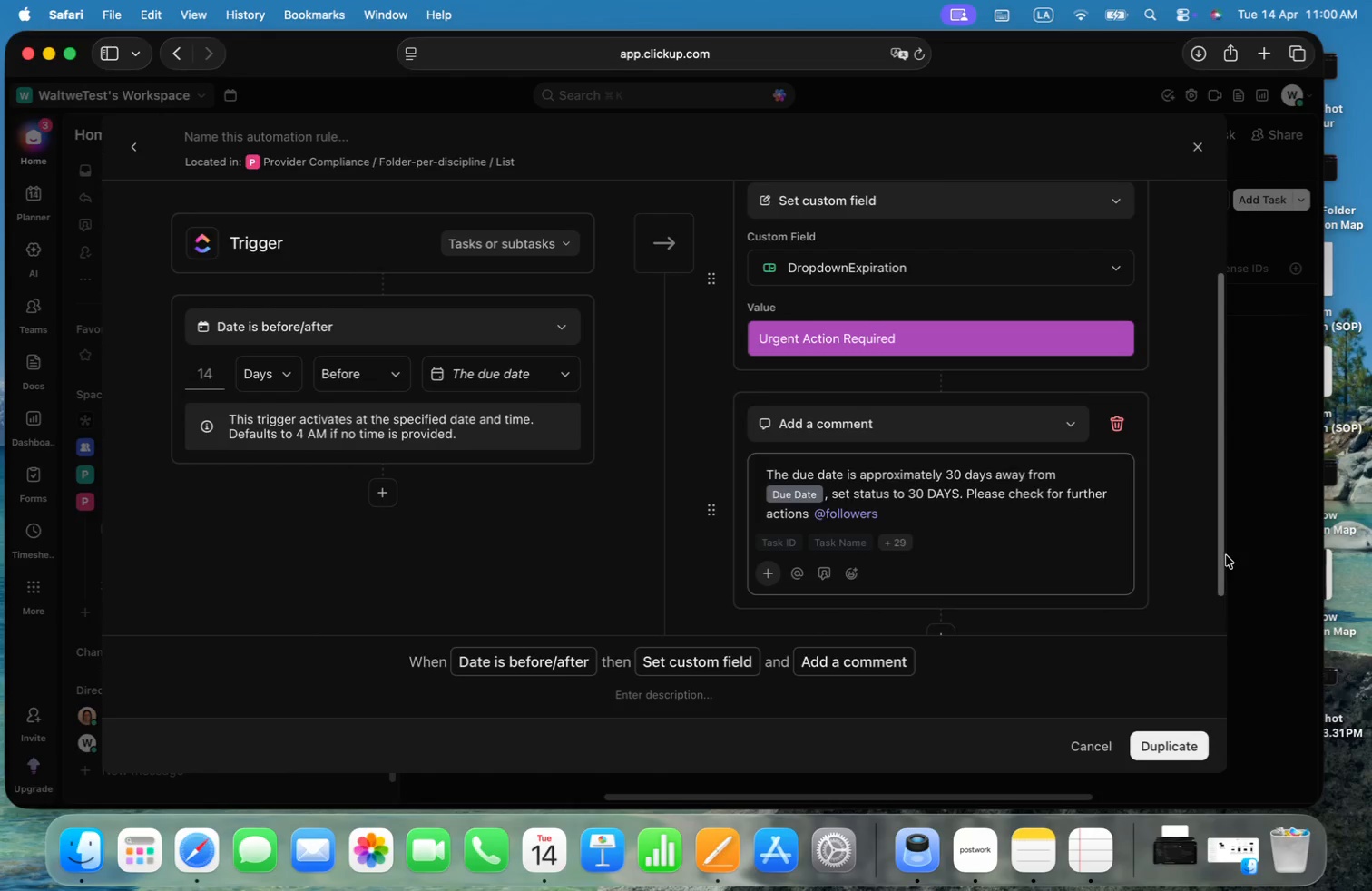 
left_click([958, 470])
 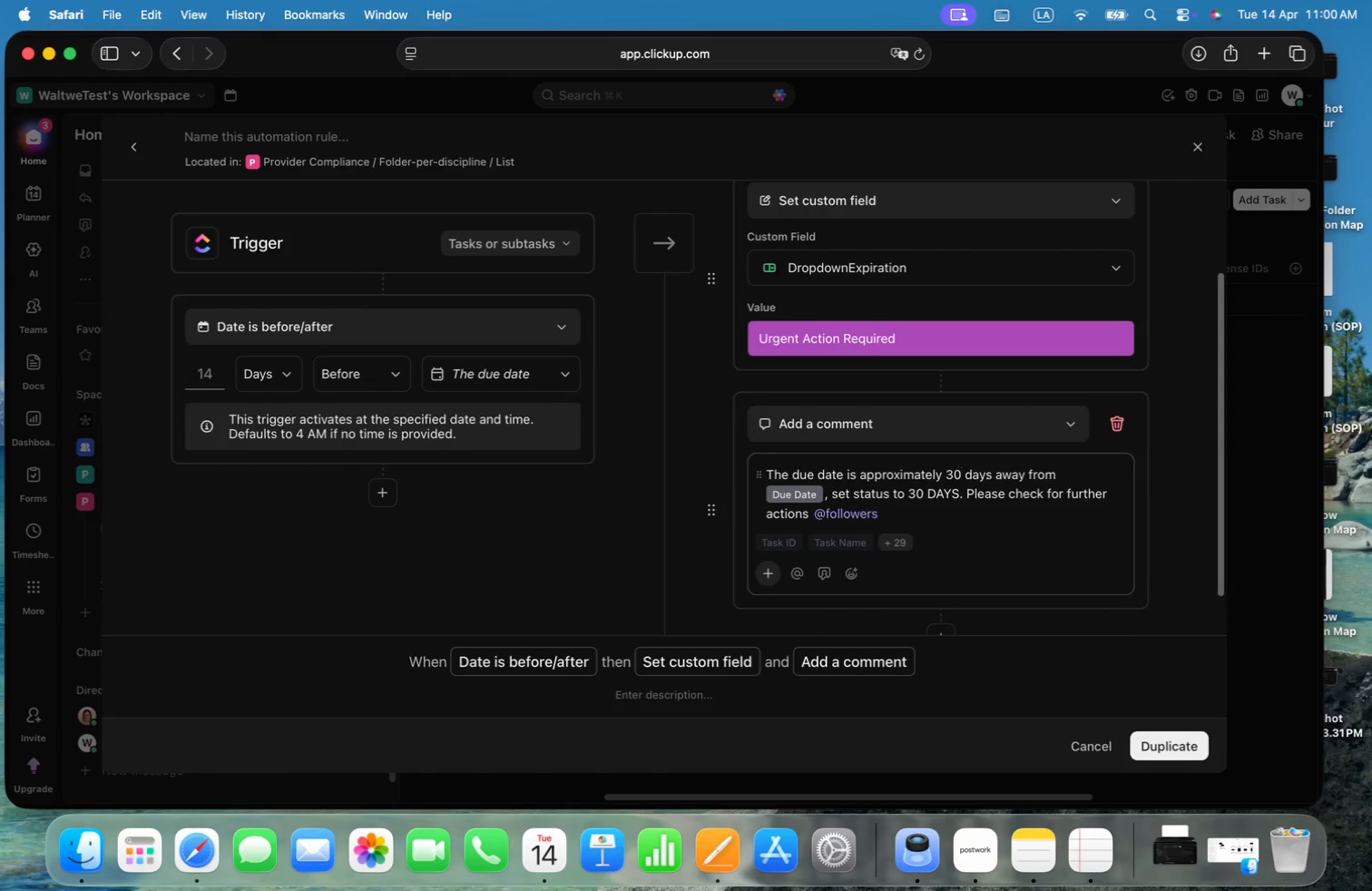 
key(Backspace)
key(Backspace)
type(14)
 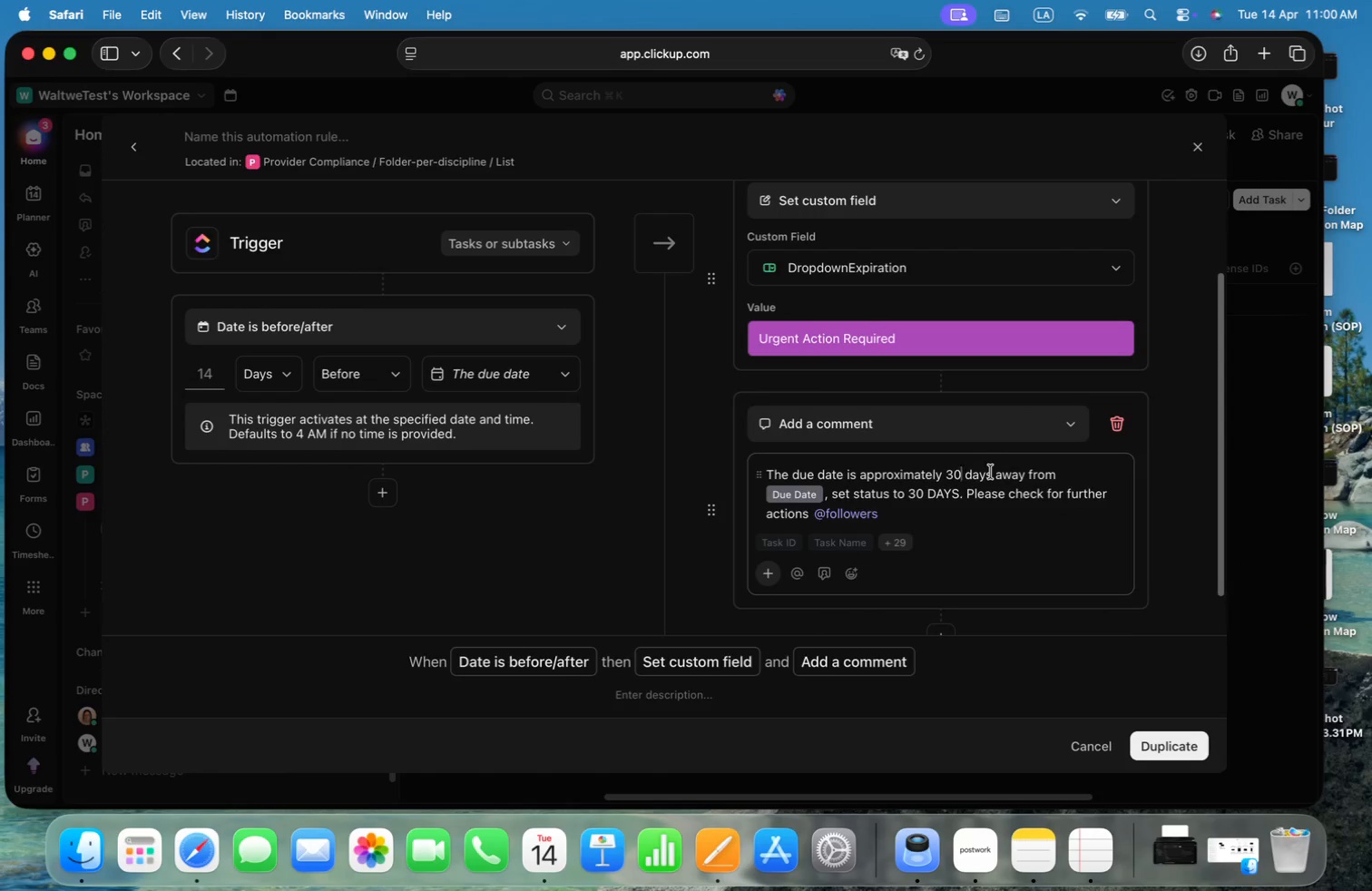 
key(ArrowDown)
 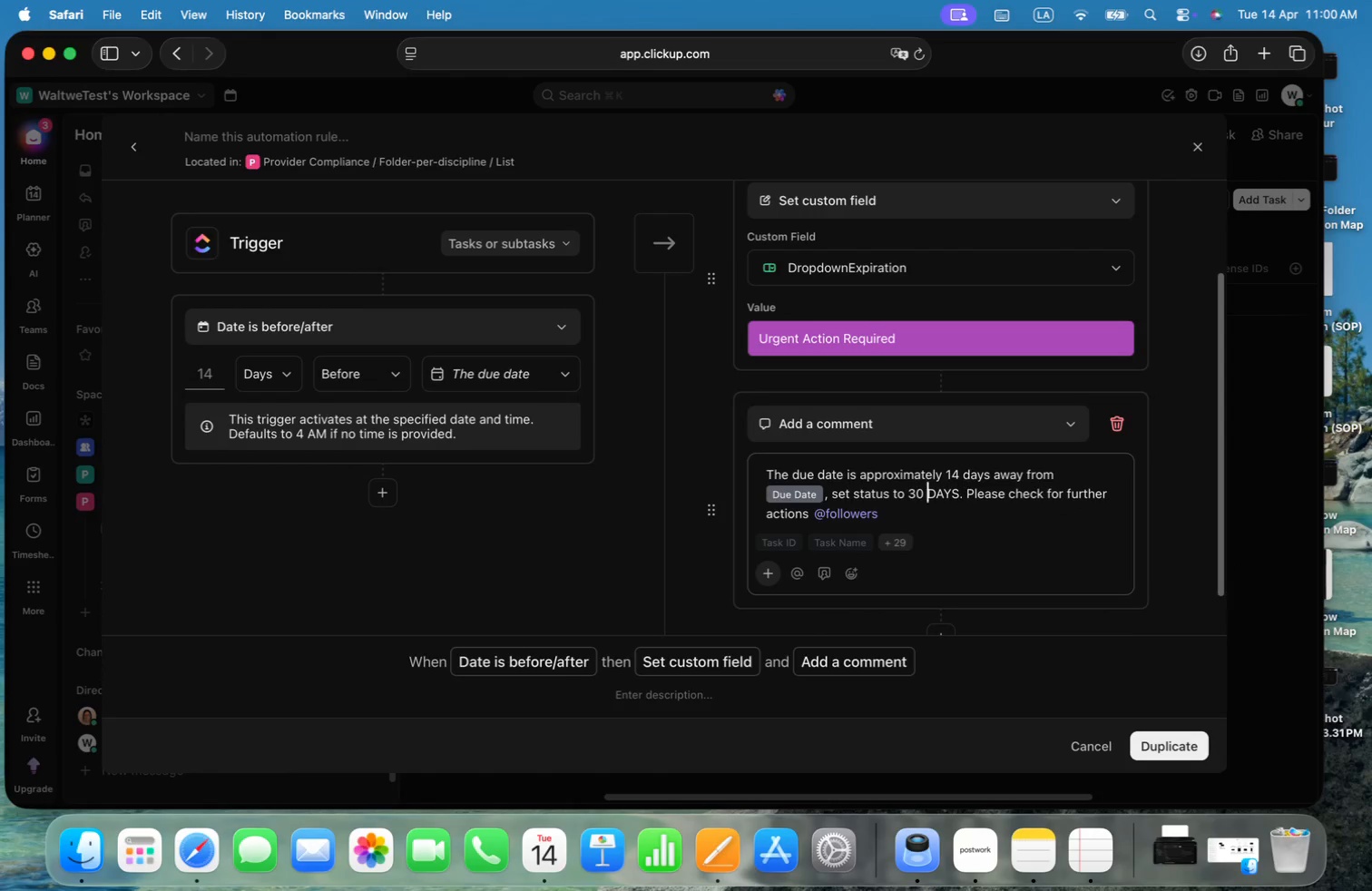 
key(Alt+ArrowLeft)
 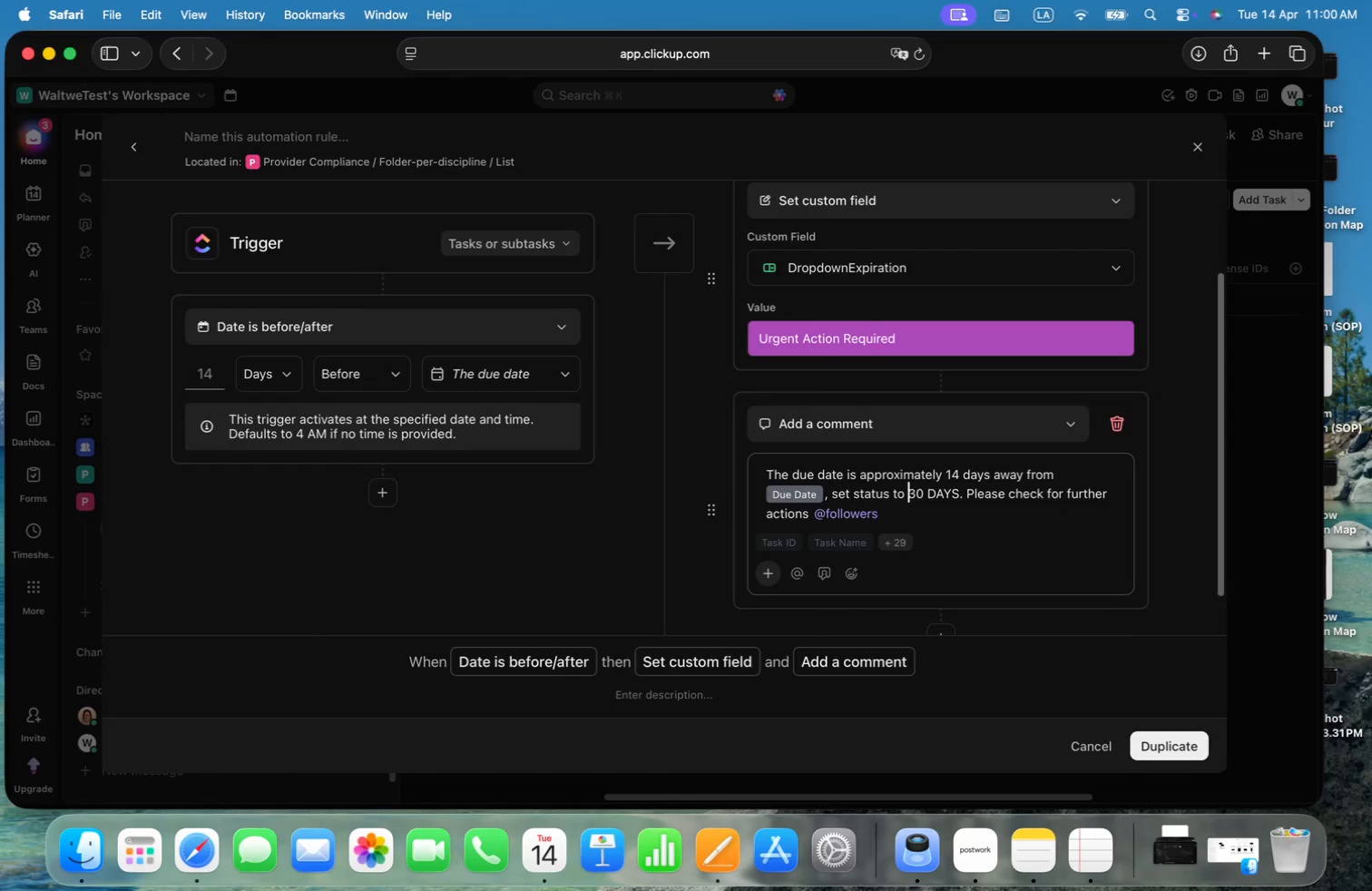 
key(Alt+ArrowLeft)
 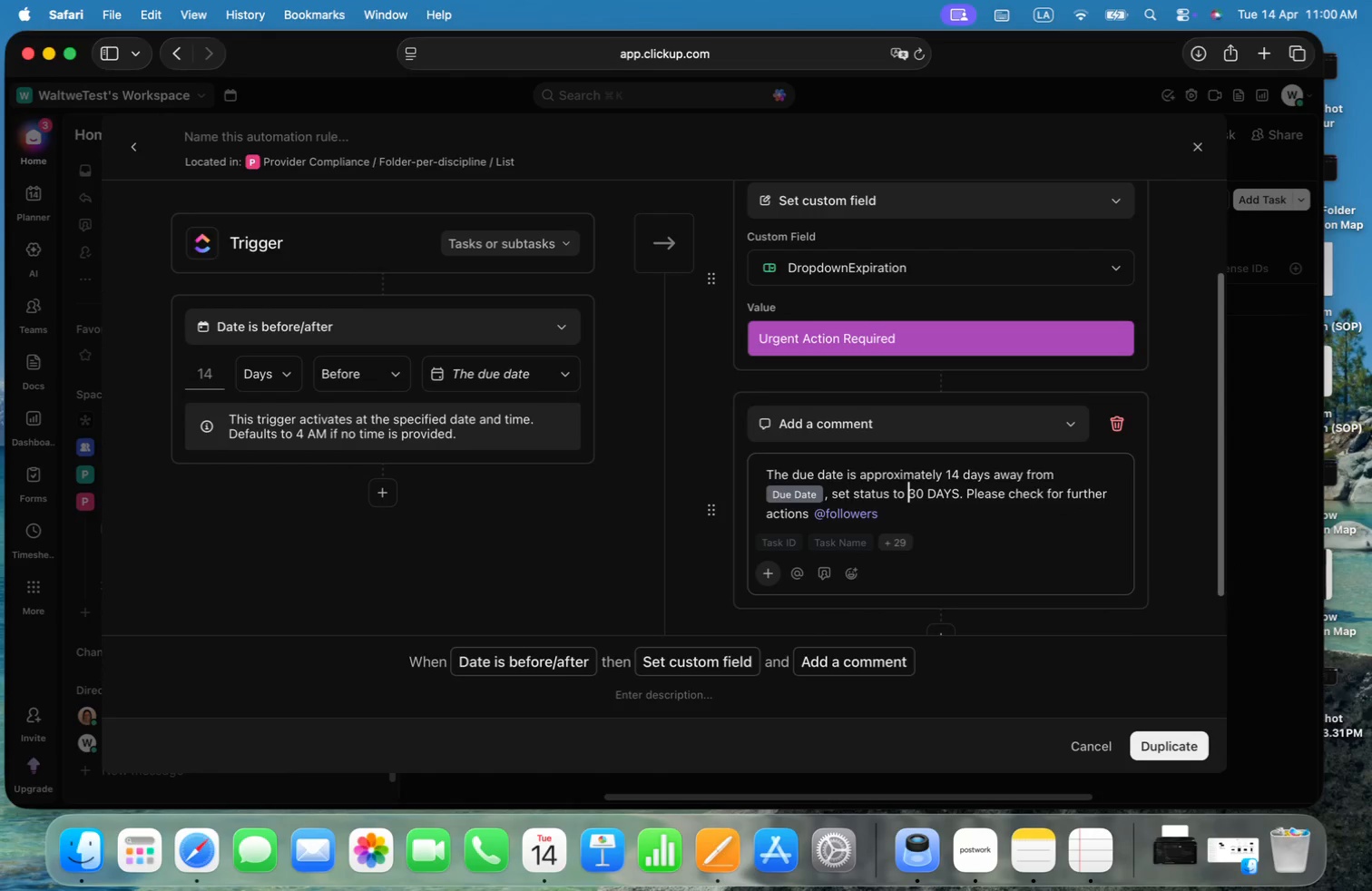 
key(Alt+Shift+ArrowRight)
 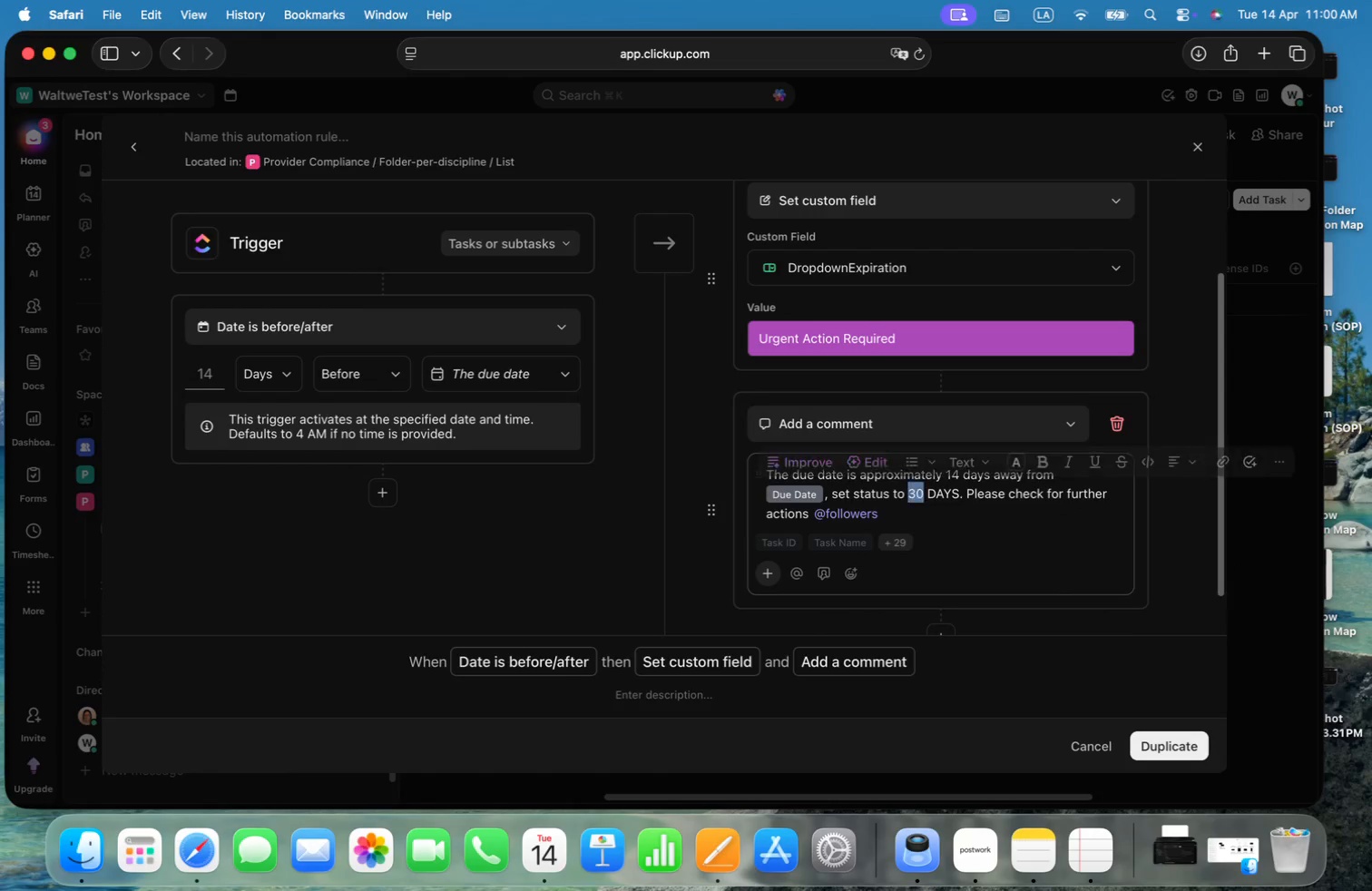 
key(Alt+Shift+ArrowRight)
 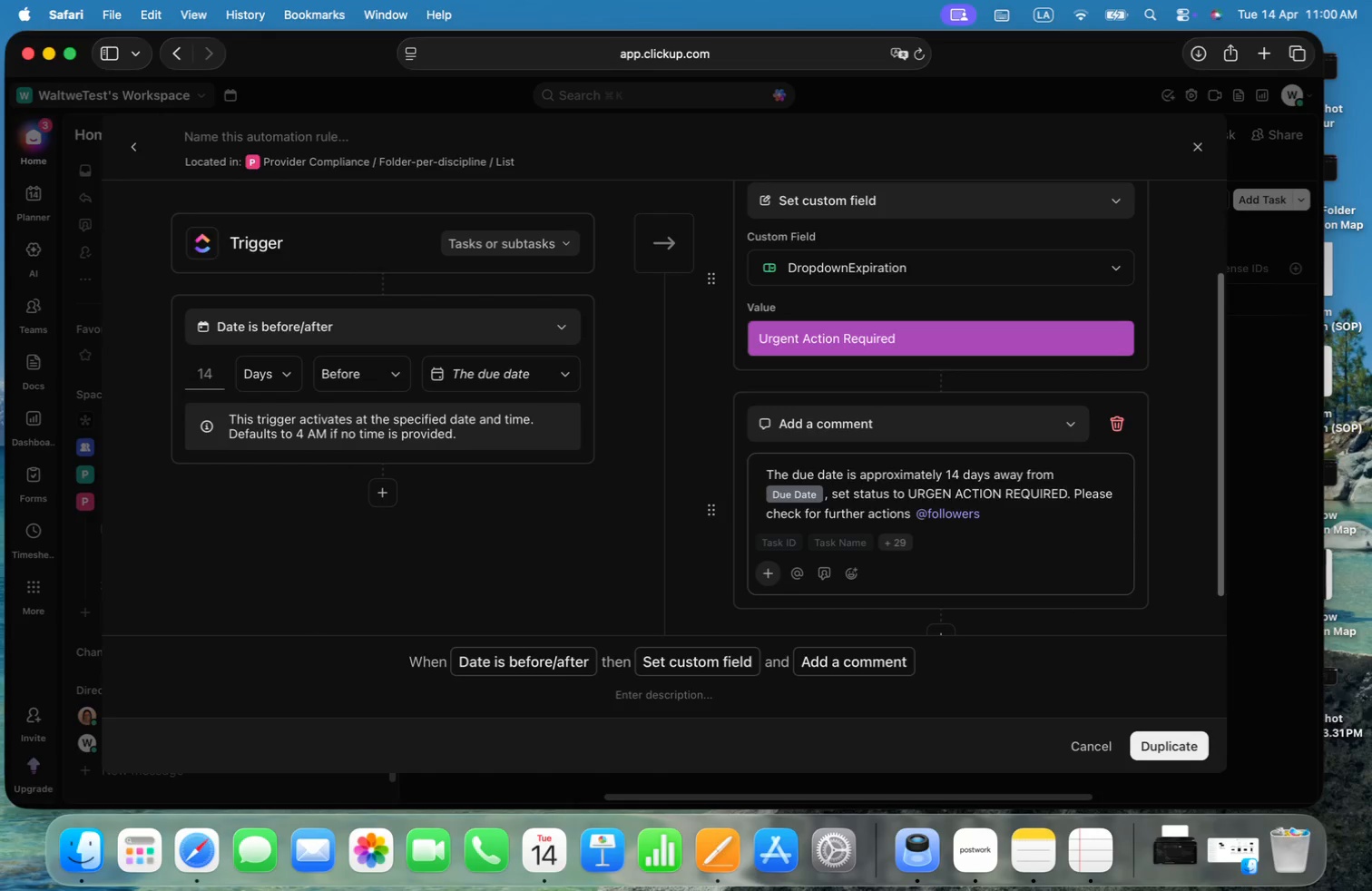 
type(URGEN ACTION REQUIRED)
 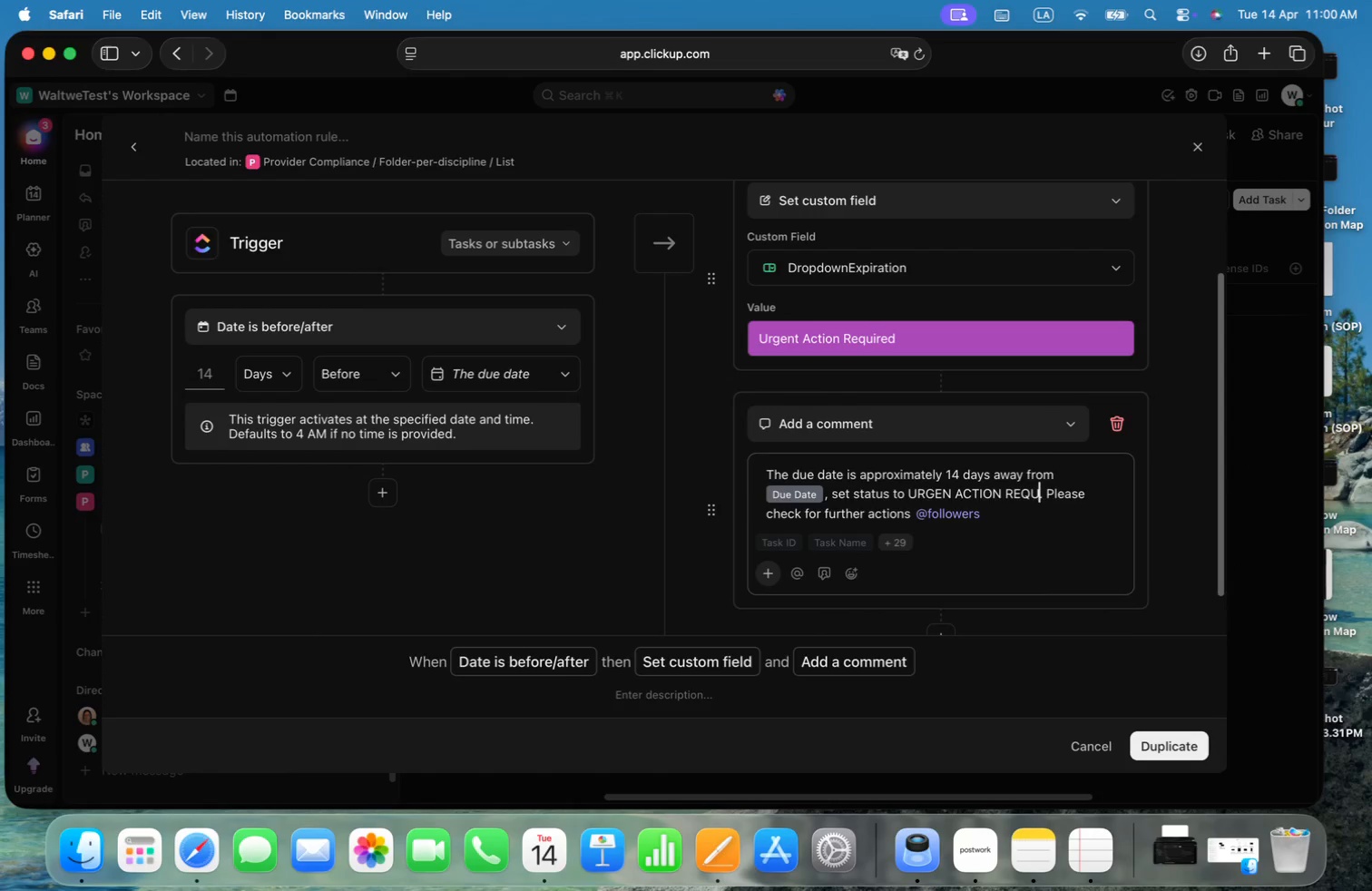 
wait(5.72)
 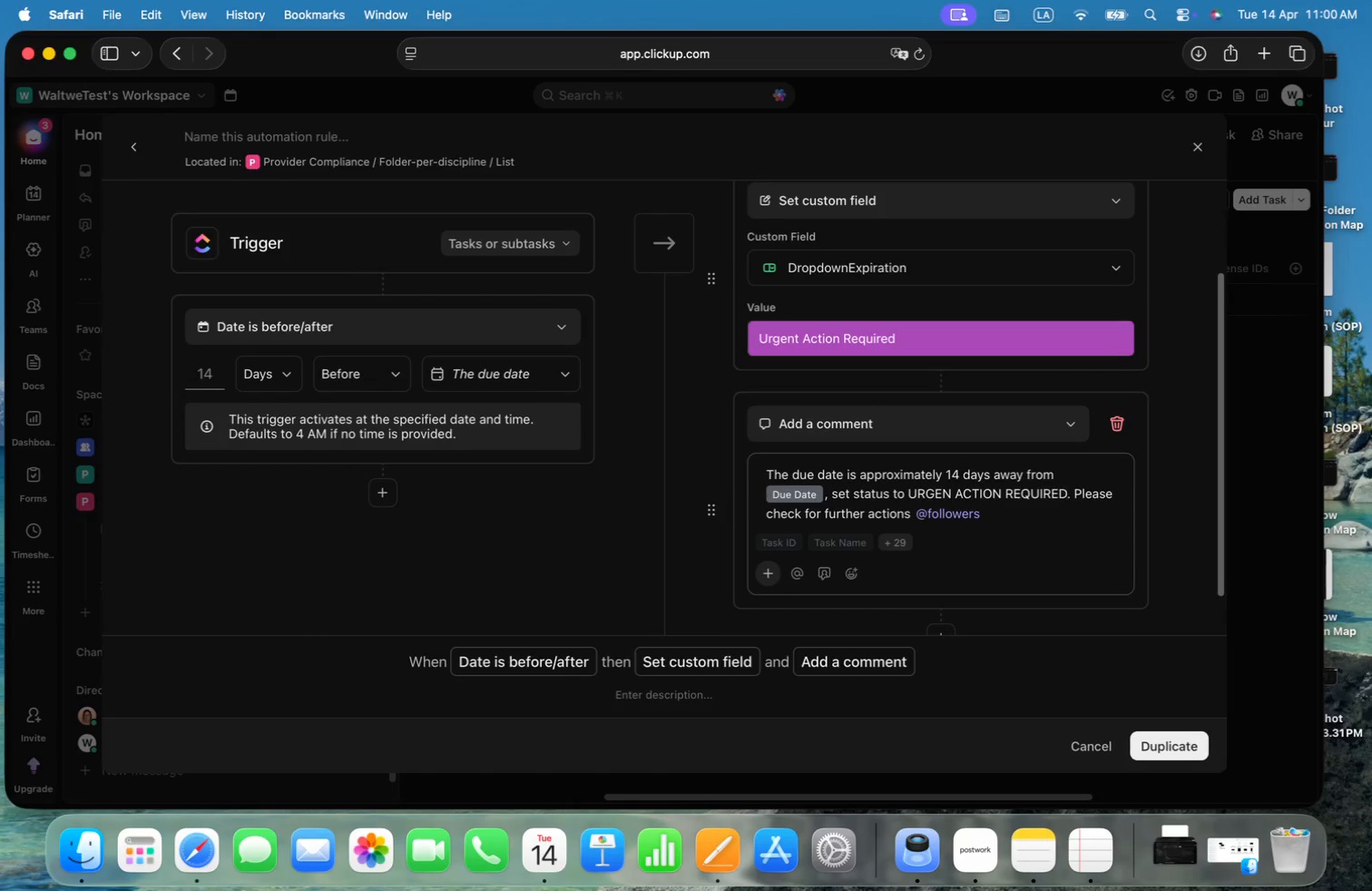 
left_click([1175, 747])
 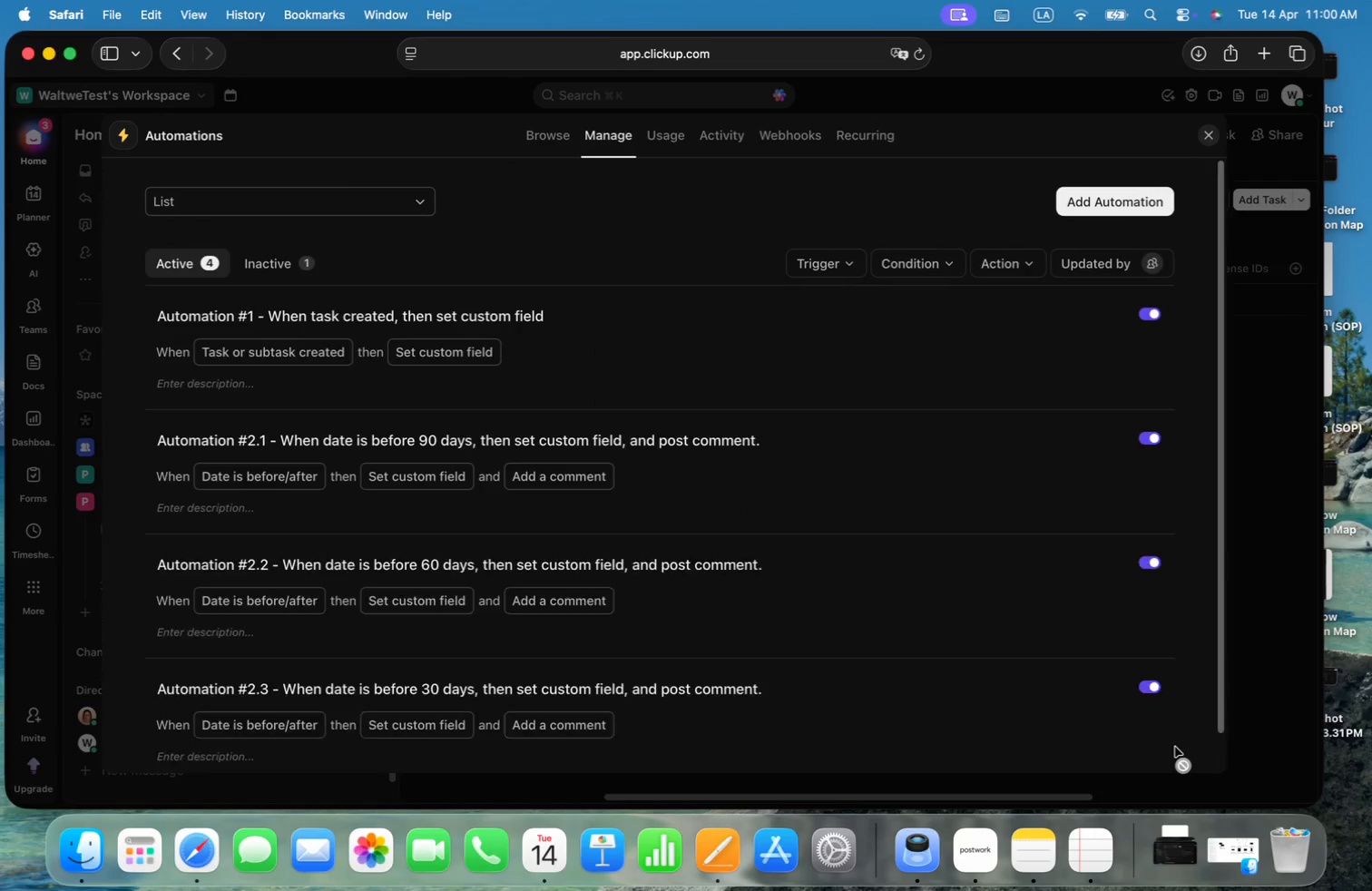 
scroll: coordinate [358, 651], scroll_direction: down, amount: 3.0
 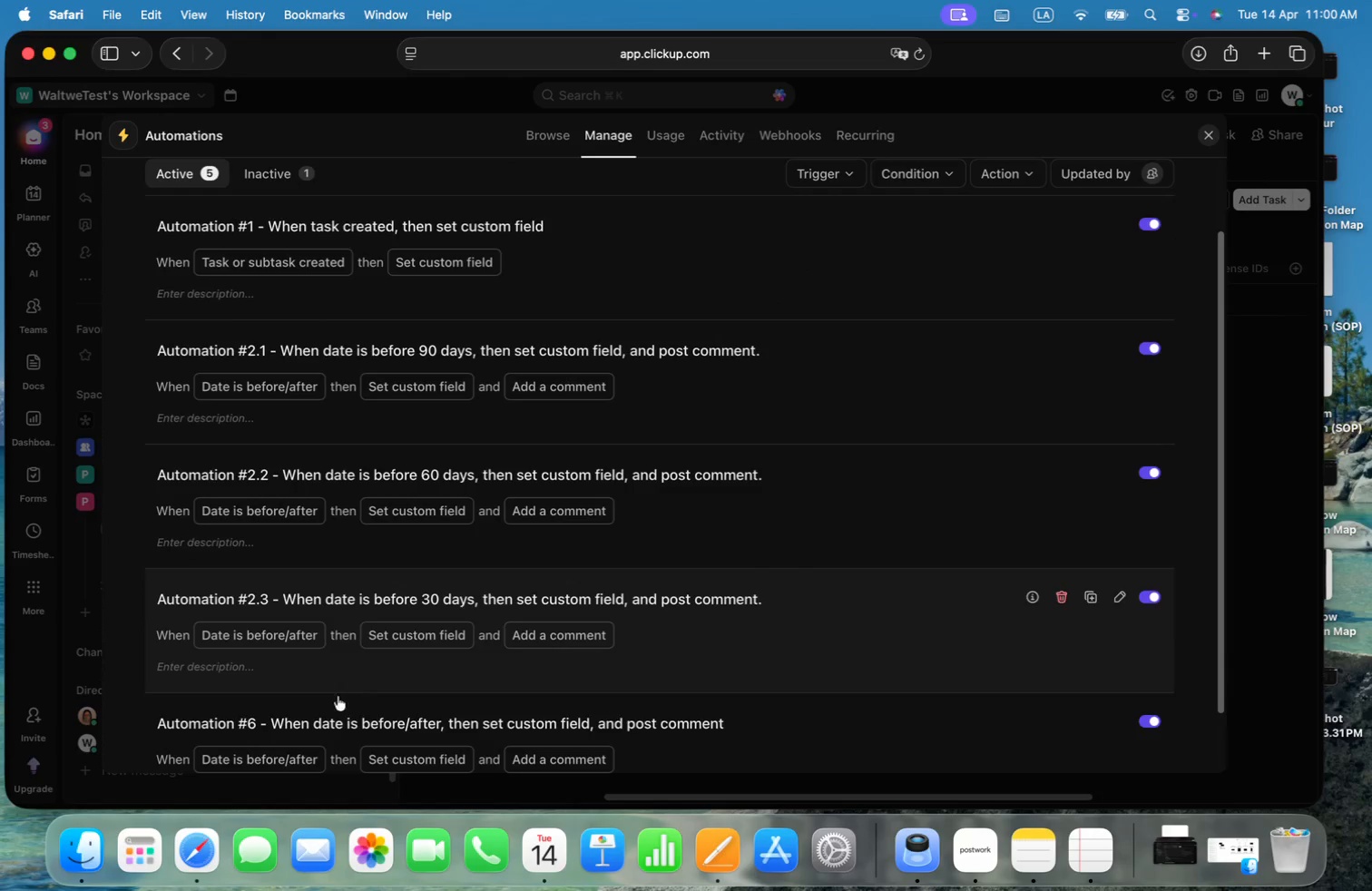 
left_click([246, 723])
 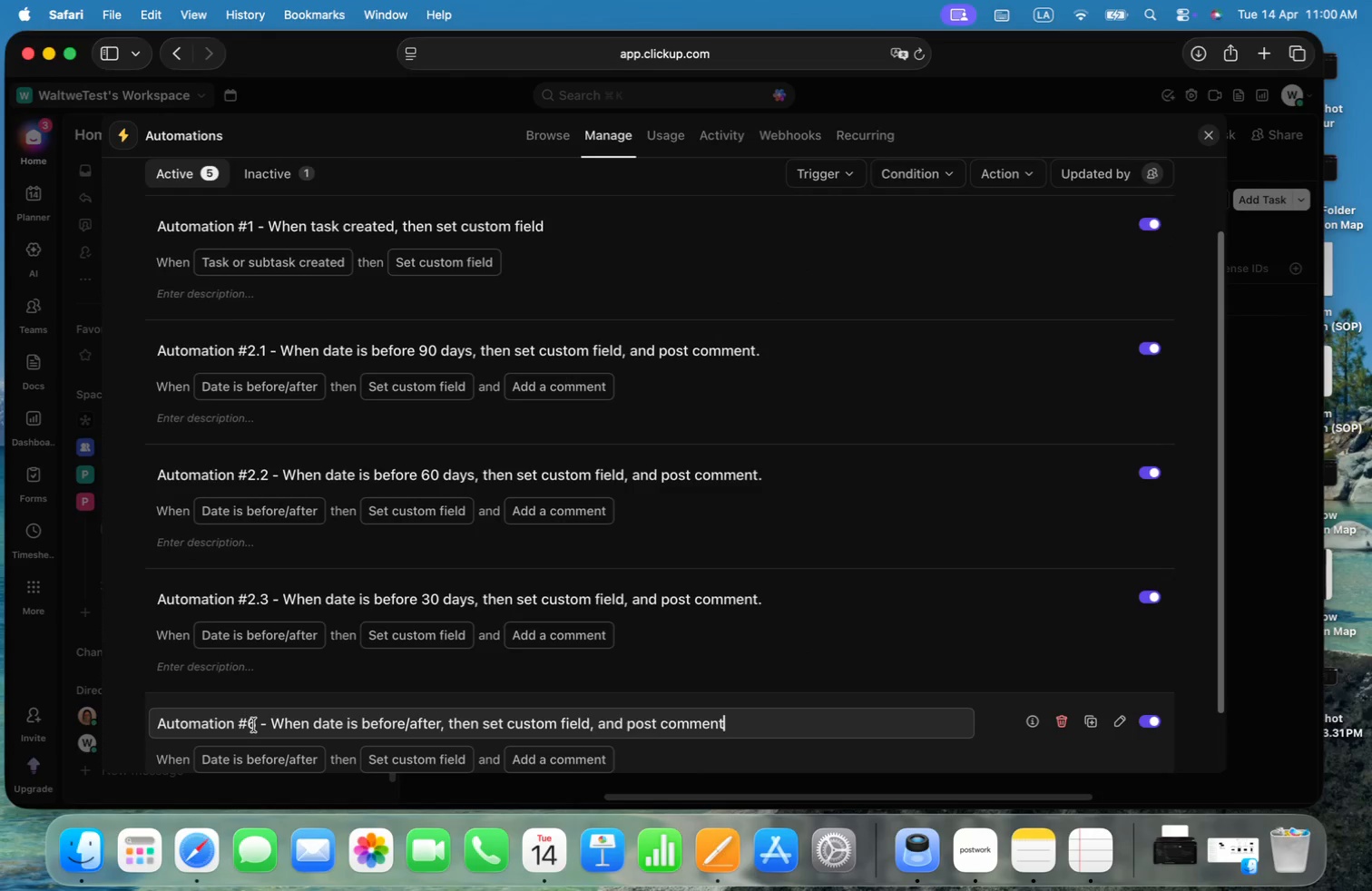 
left_click([254, 725])
 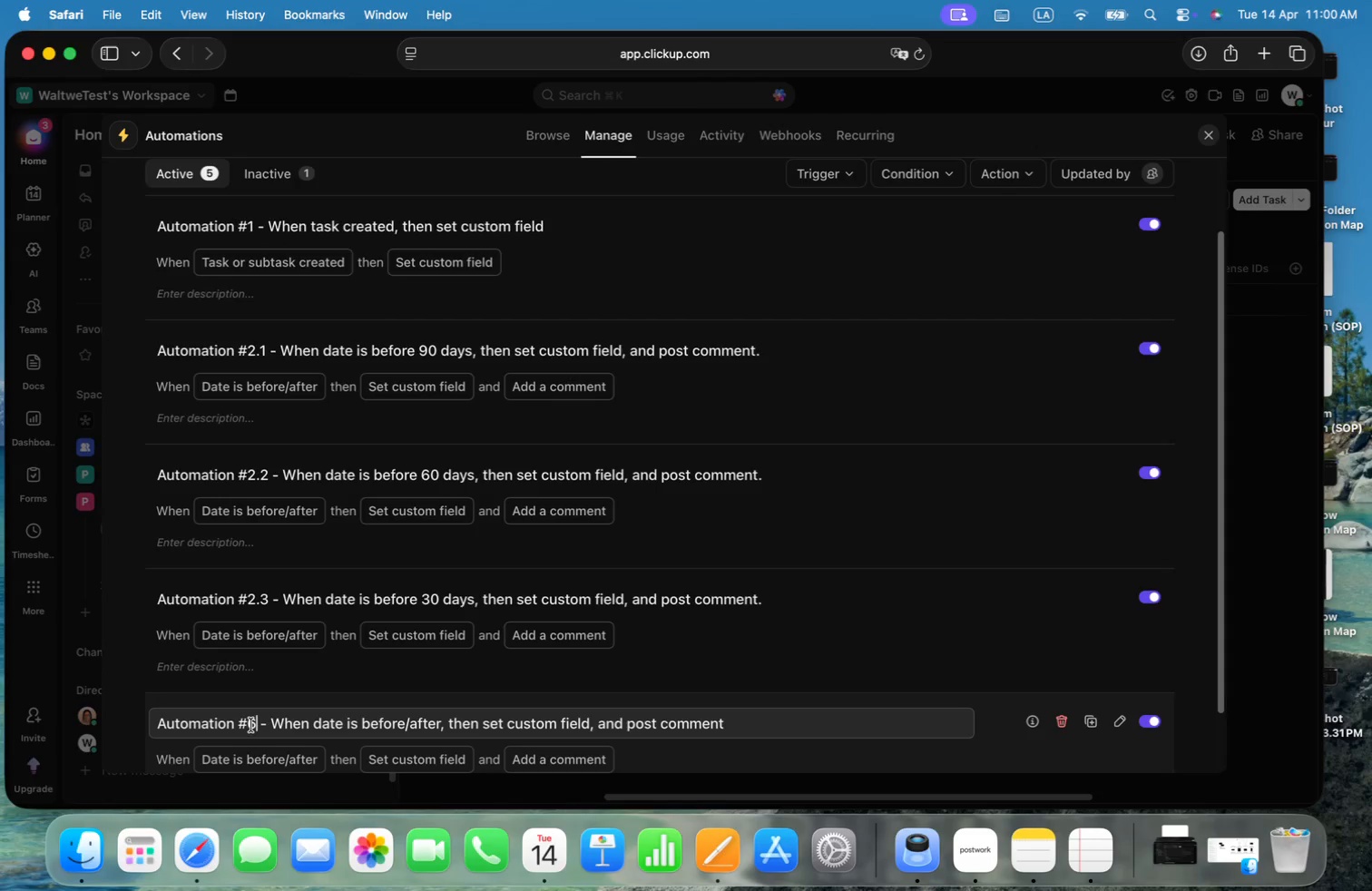 
key(Backspace)
 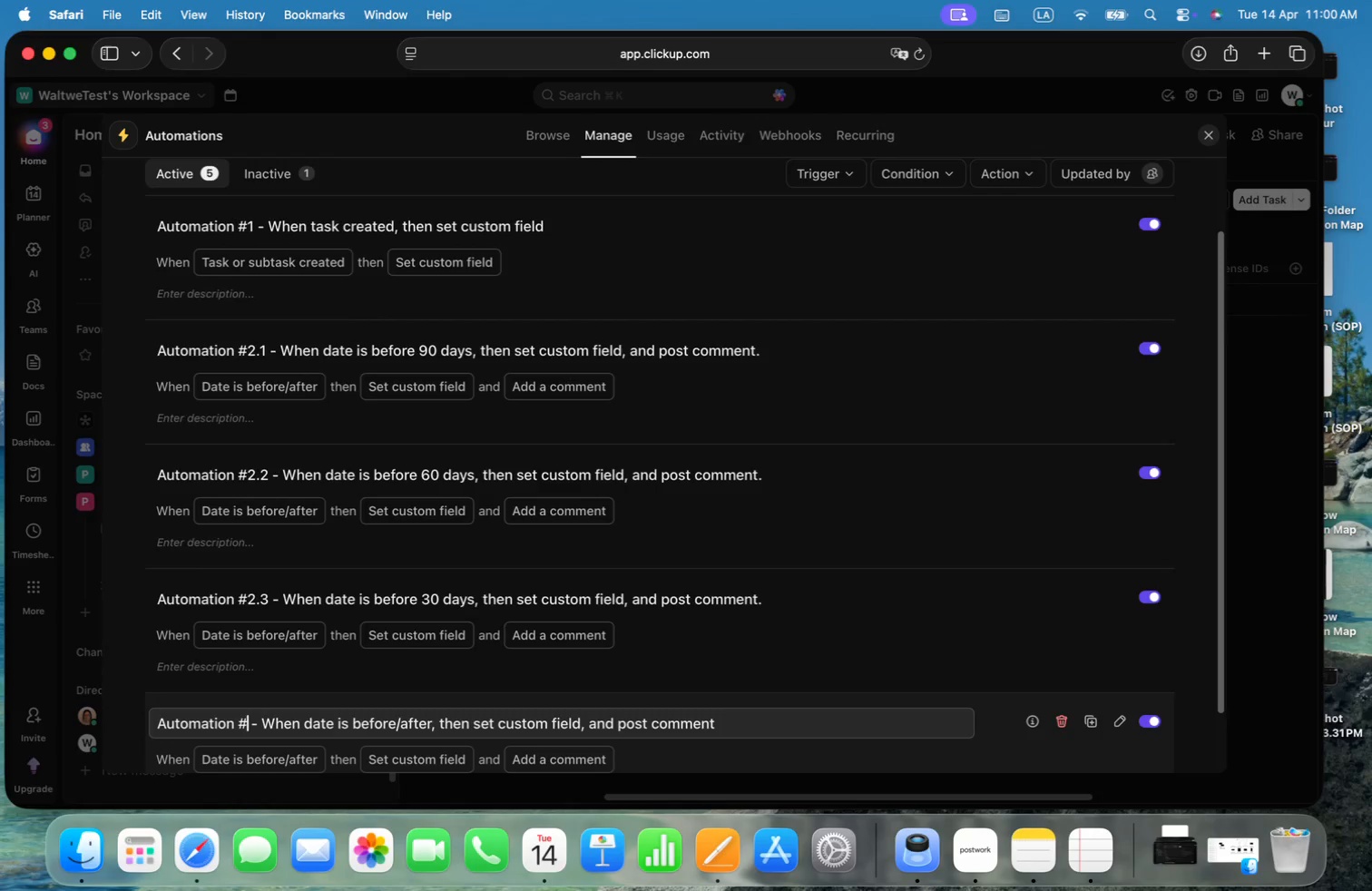 
key(2)
 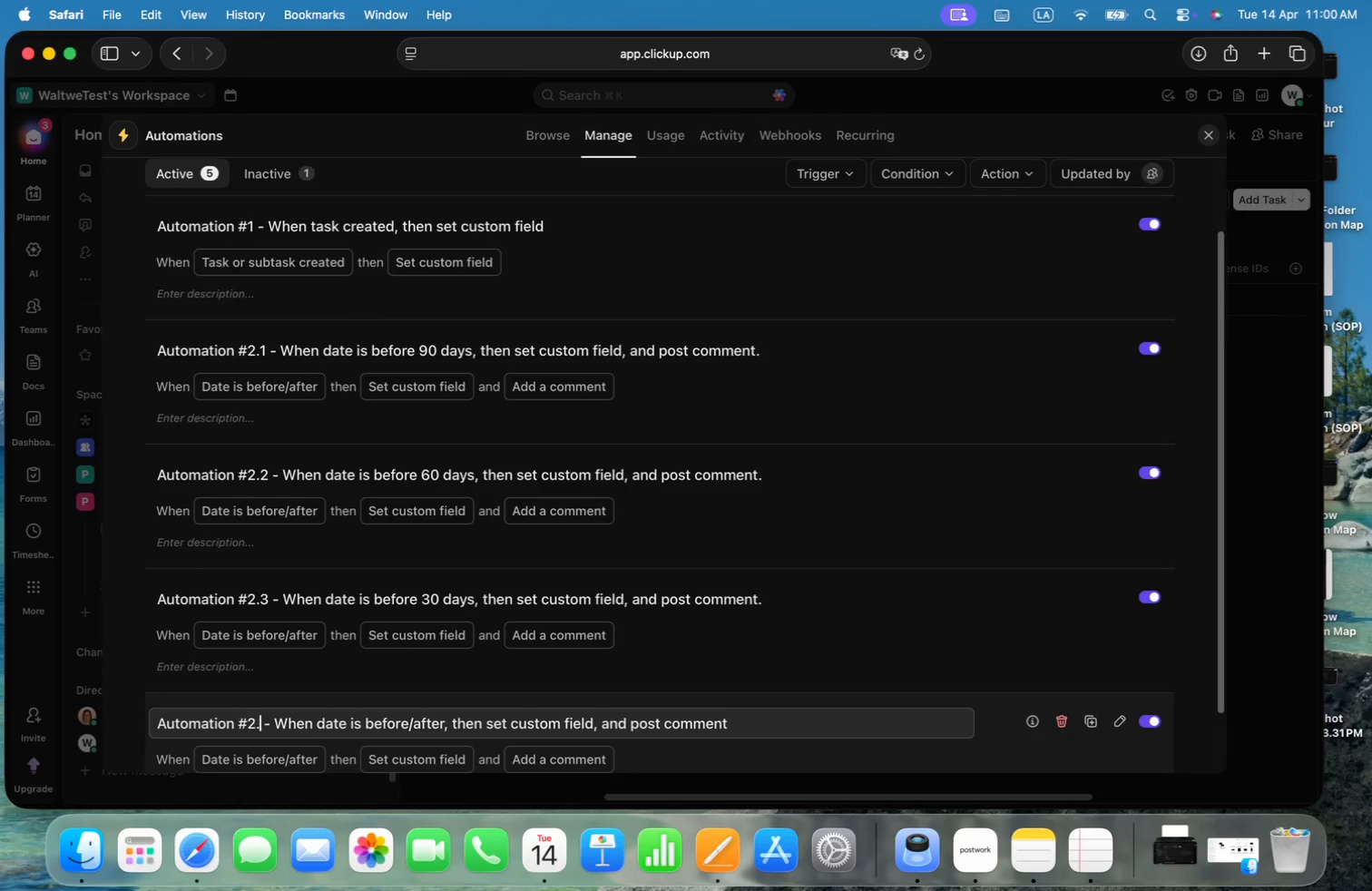 
key(Period)
 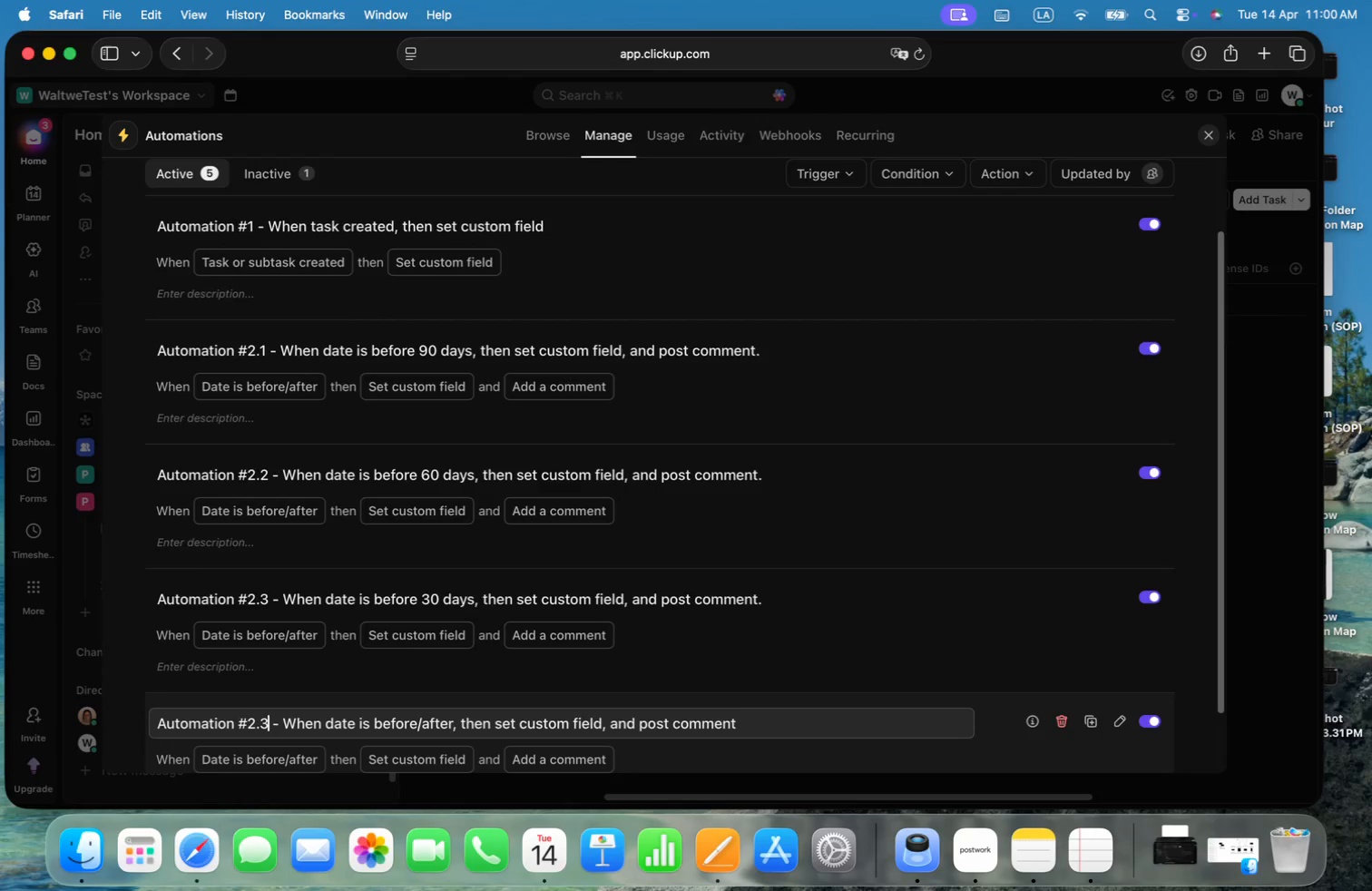 
key(3)
 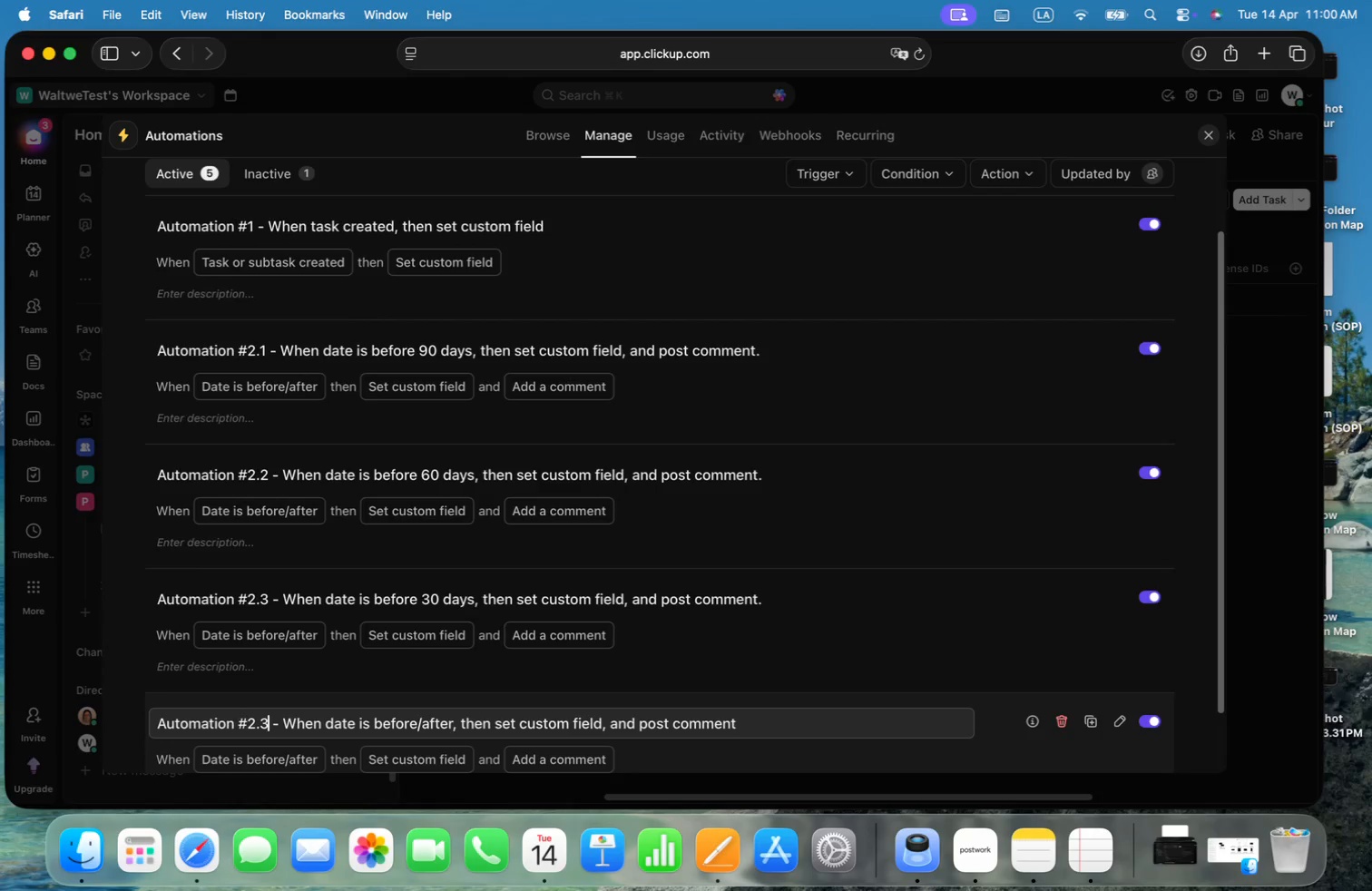 
key(Alt+OptionLeft)
 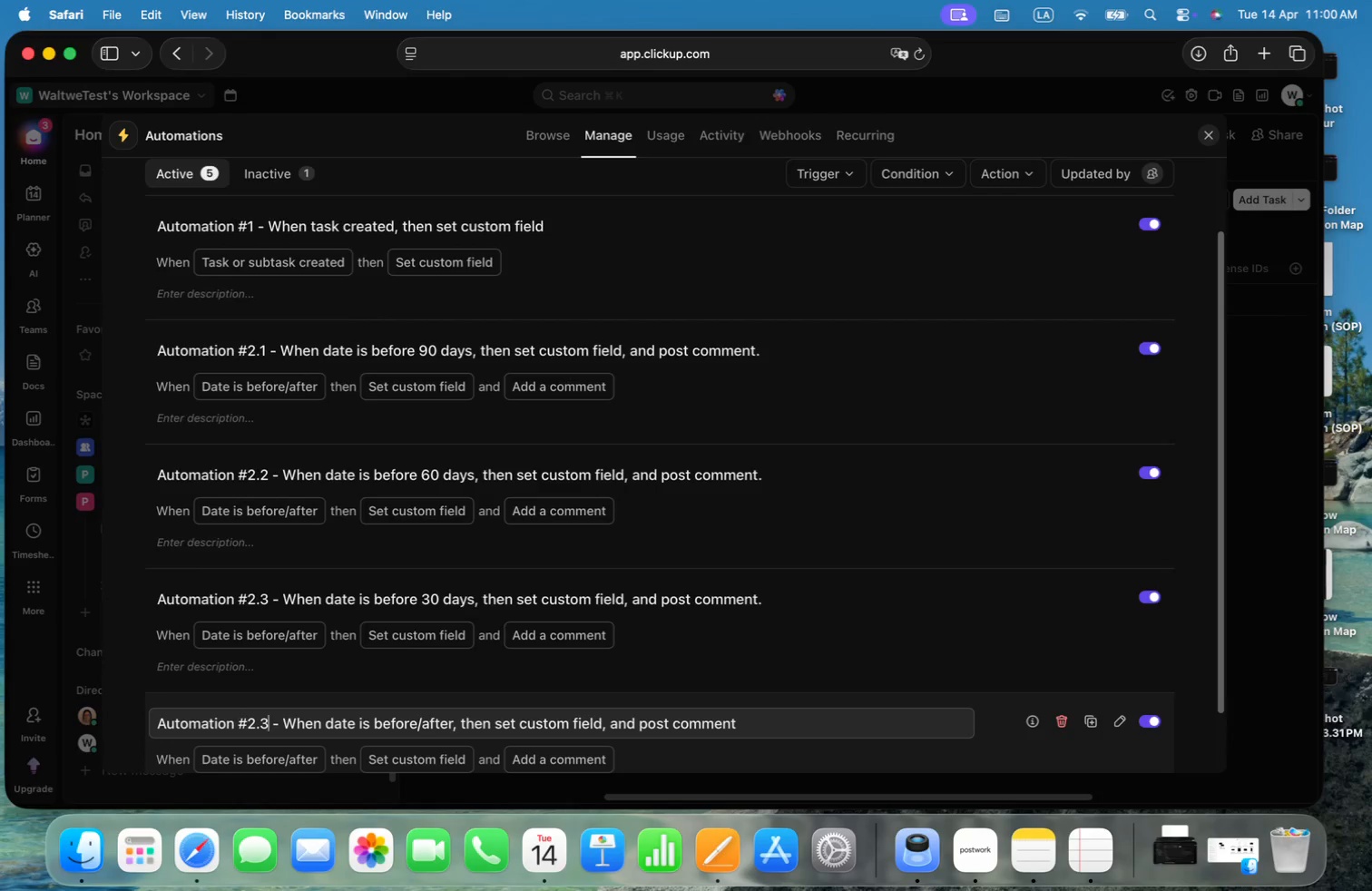 
key(Backspace)
 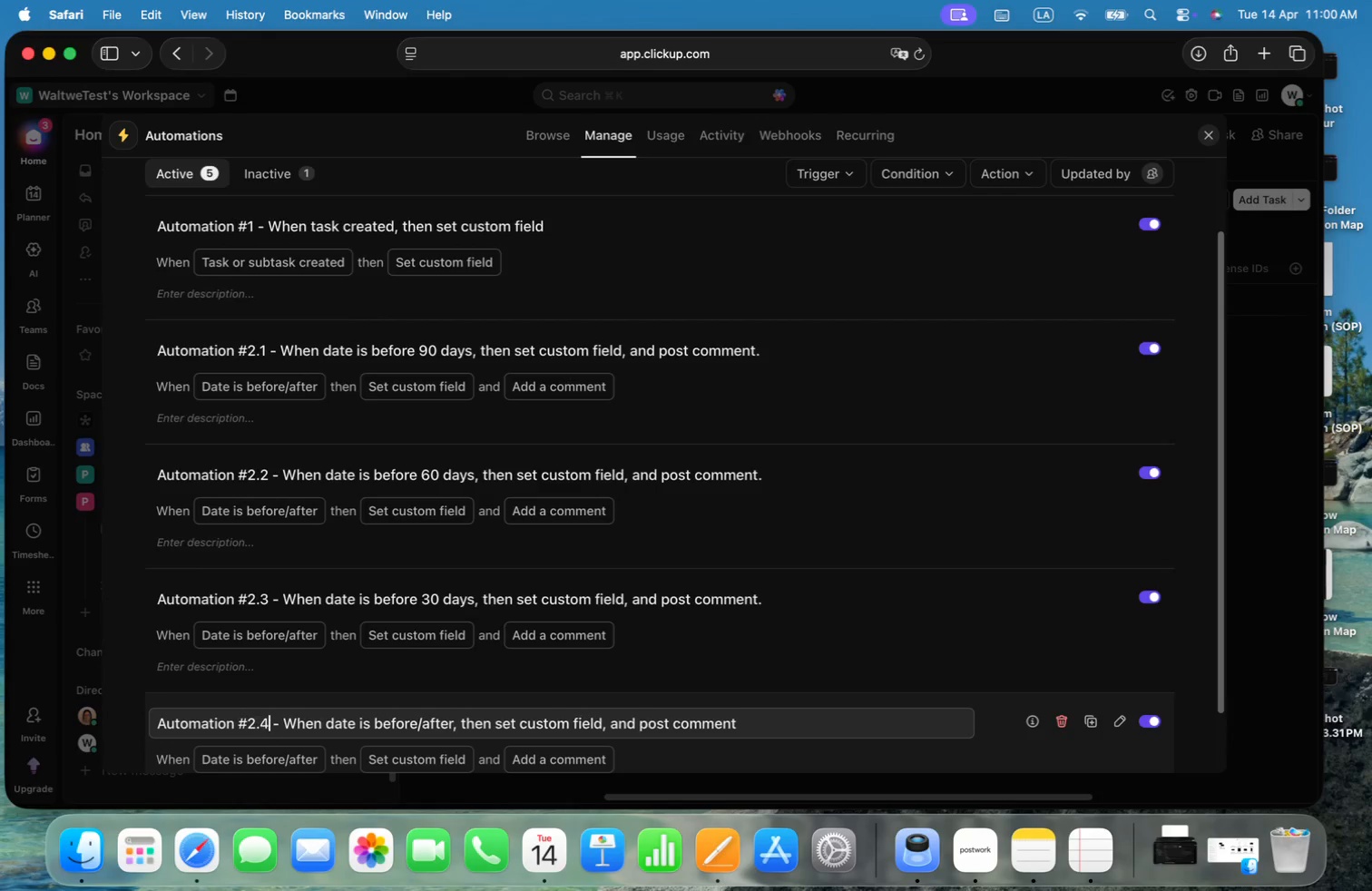 
key(4)
 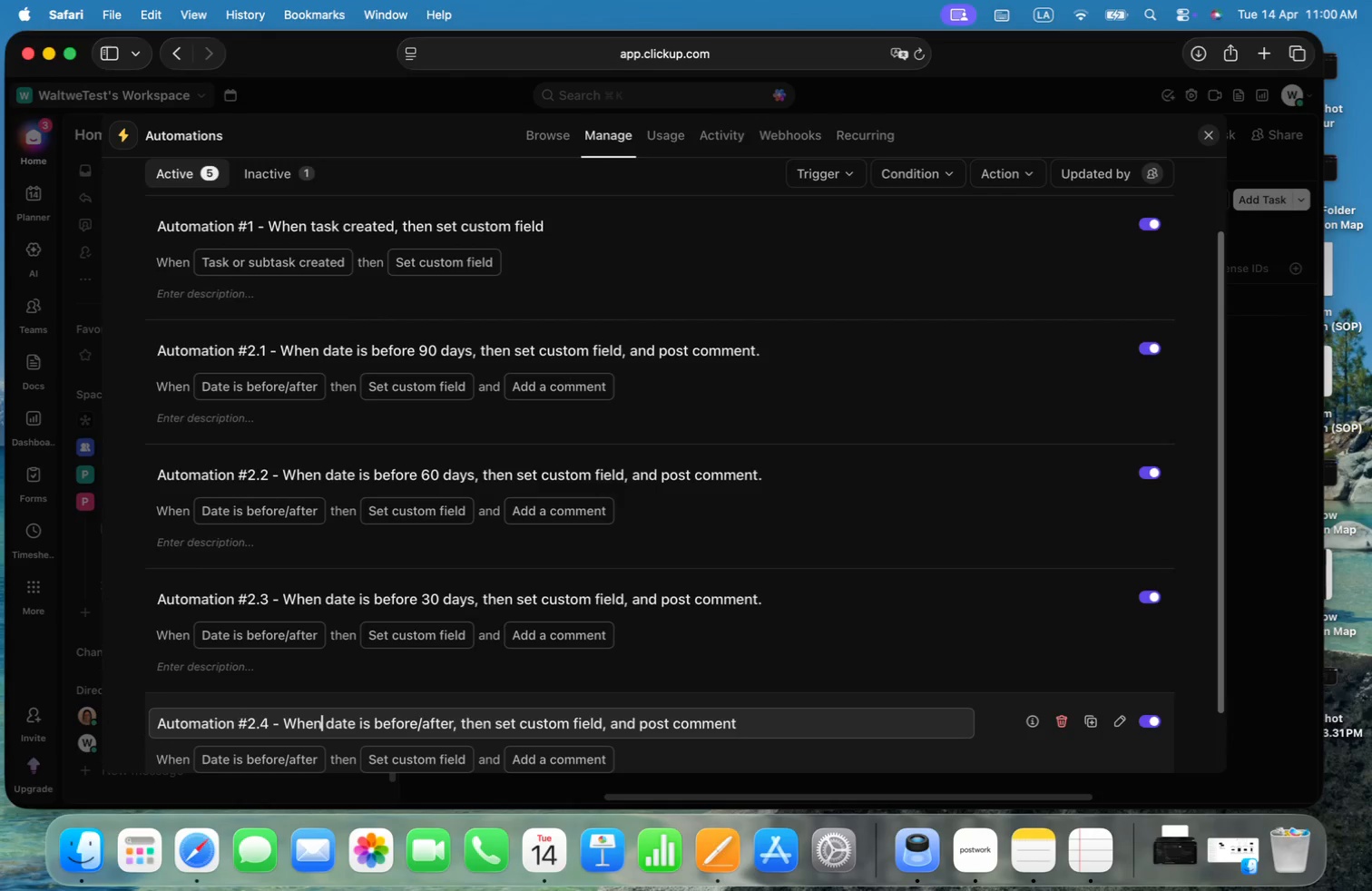 
key(Alt+ArrowRight)
 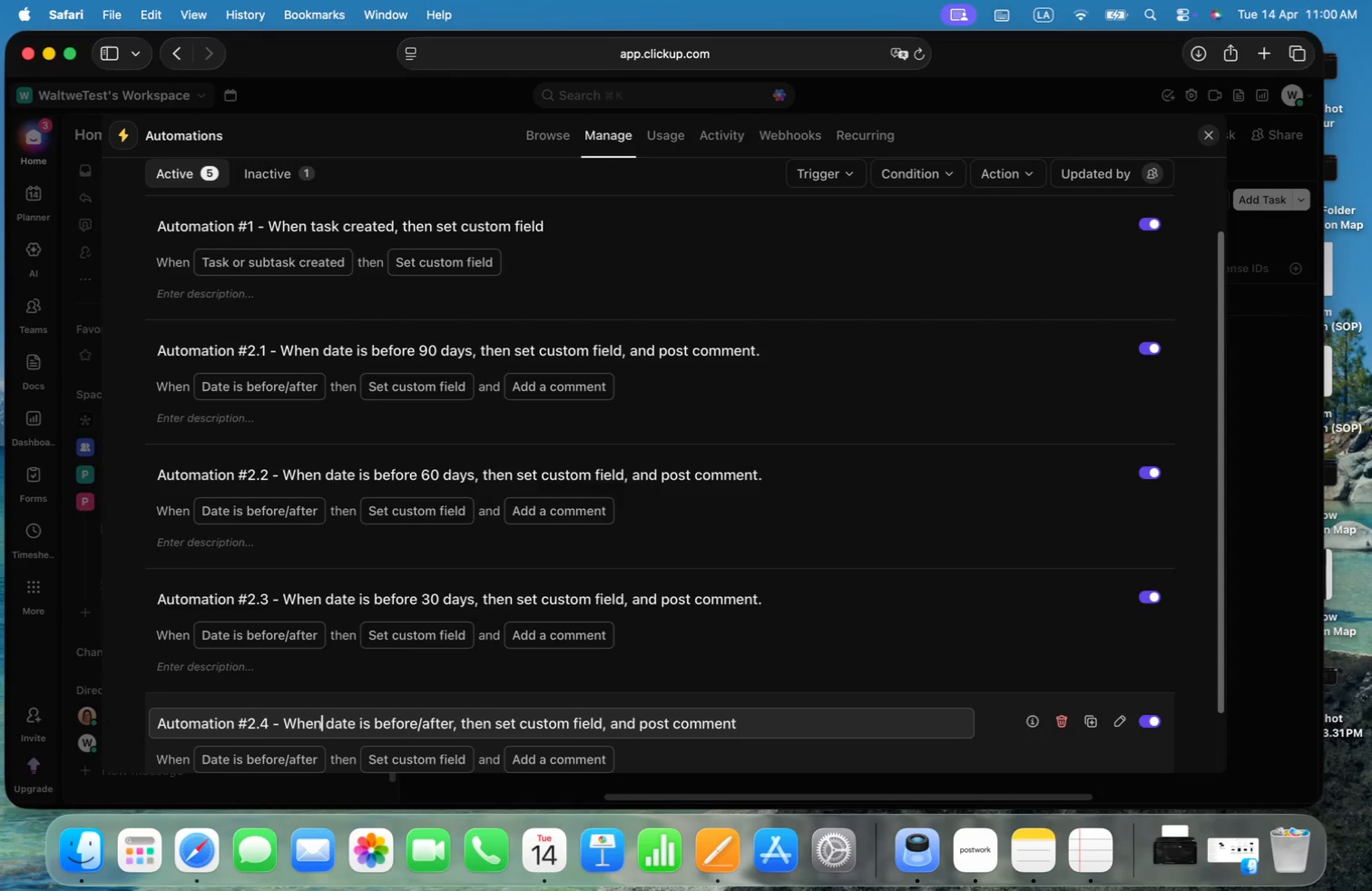 
key(Alt+ArrowRight)
 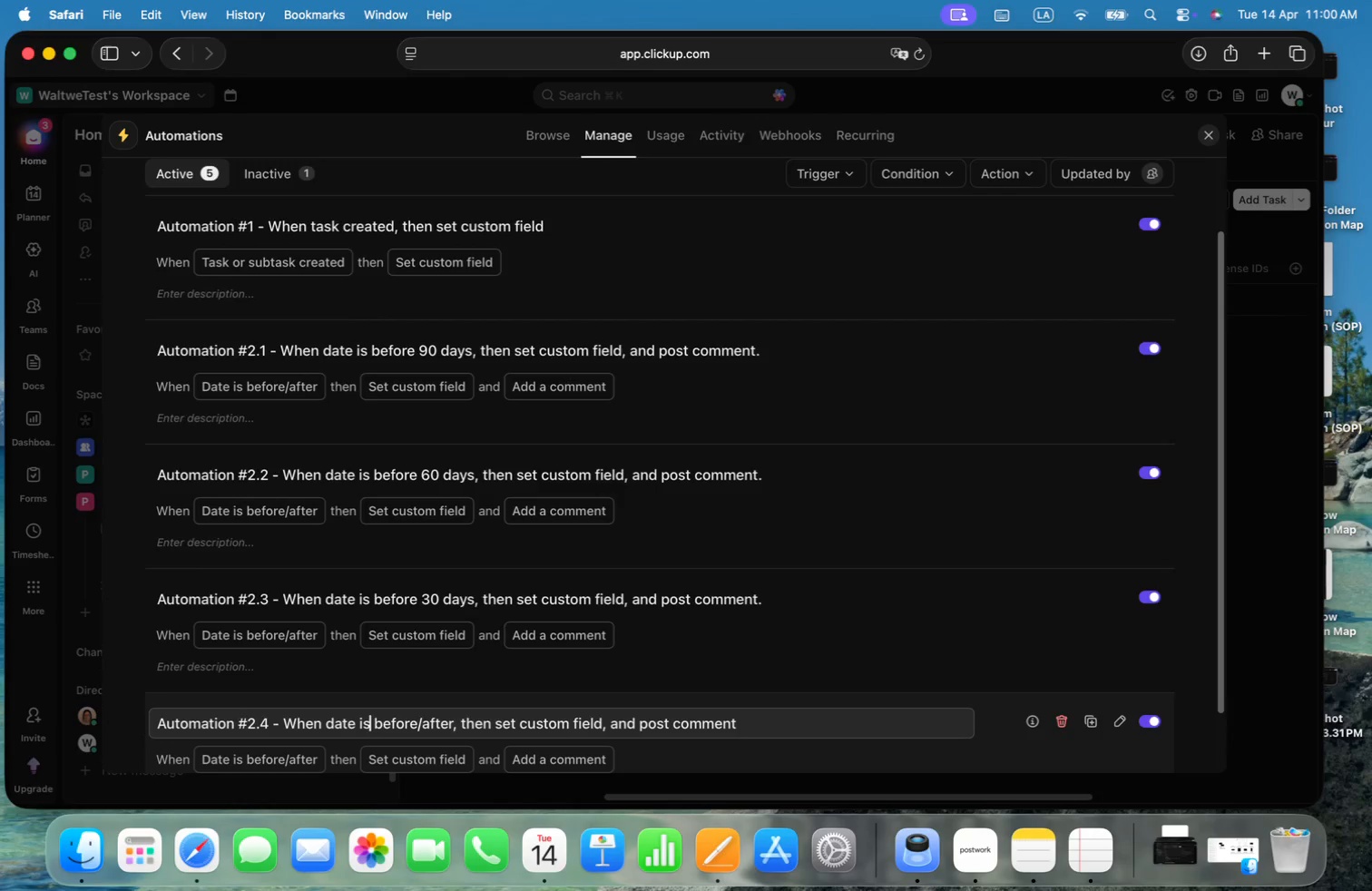 
key(Alt+ArrowRight)
 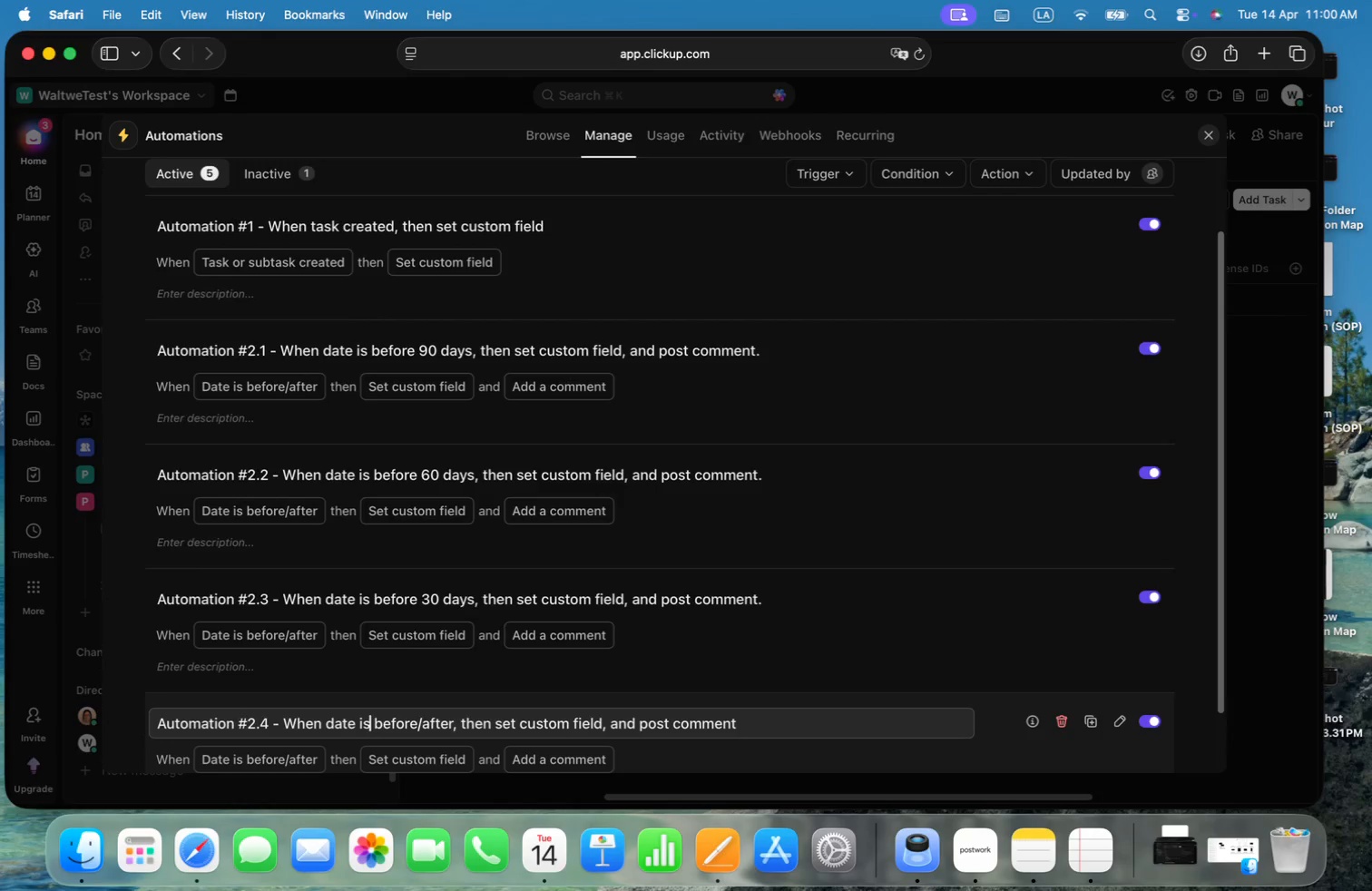 
key(Alt+ArrowRight)
 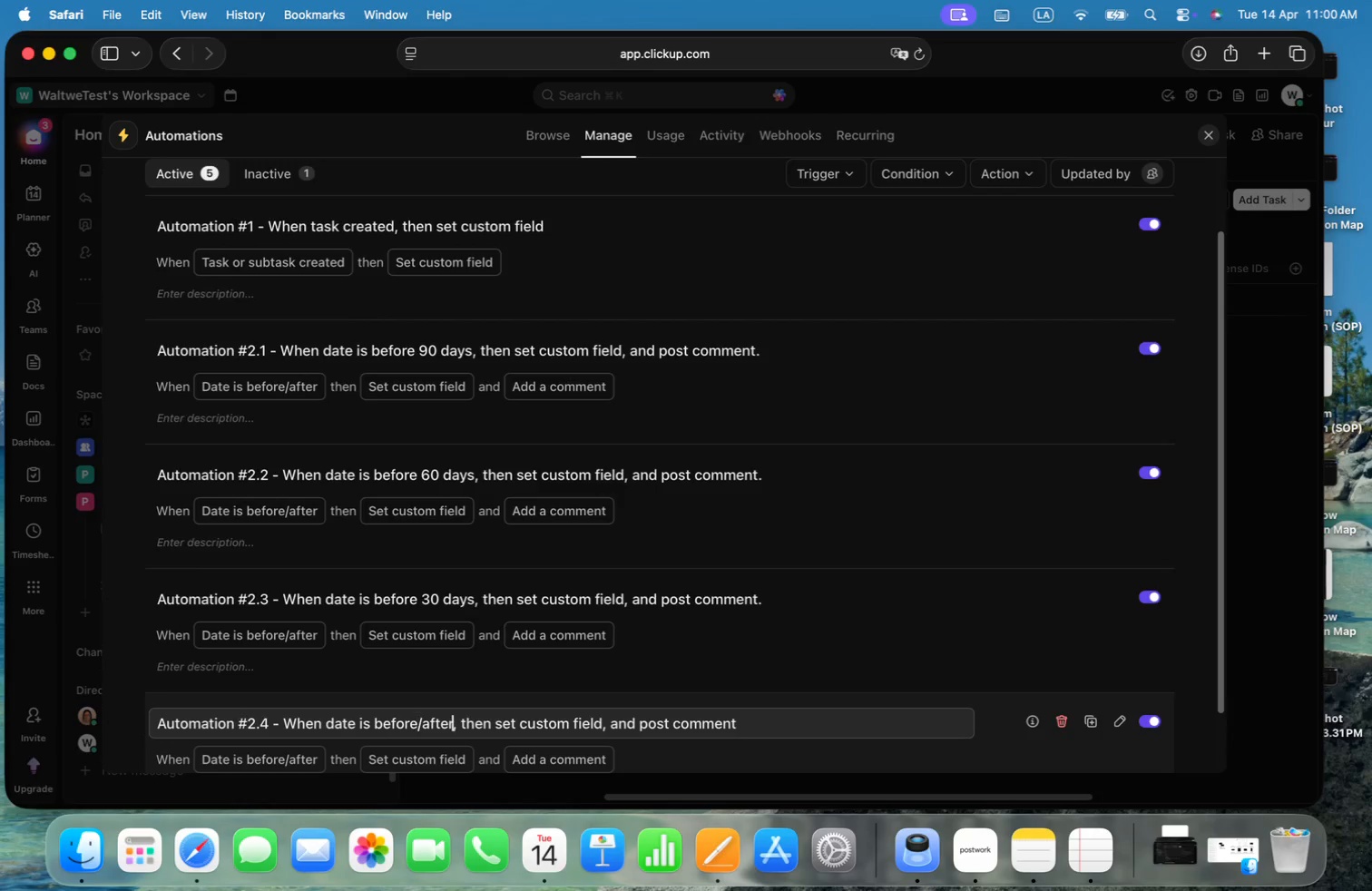 
key(Alt+ArrowRight)
 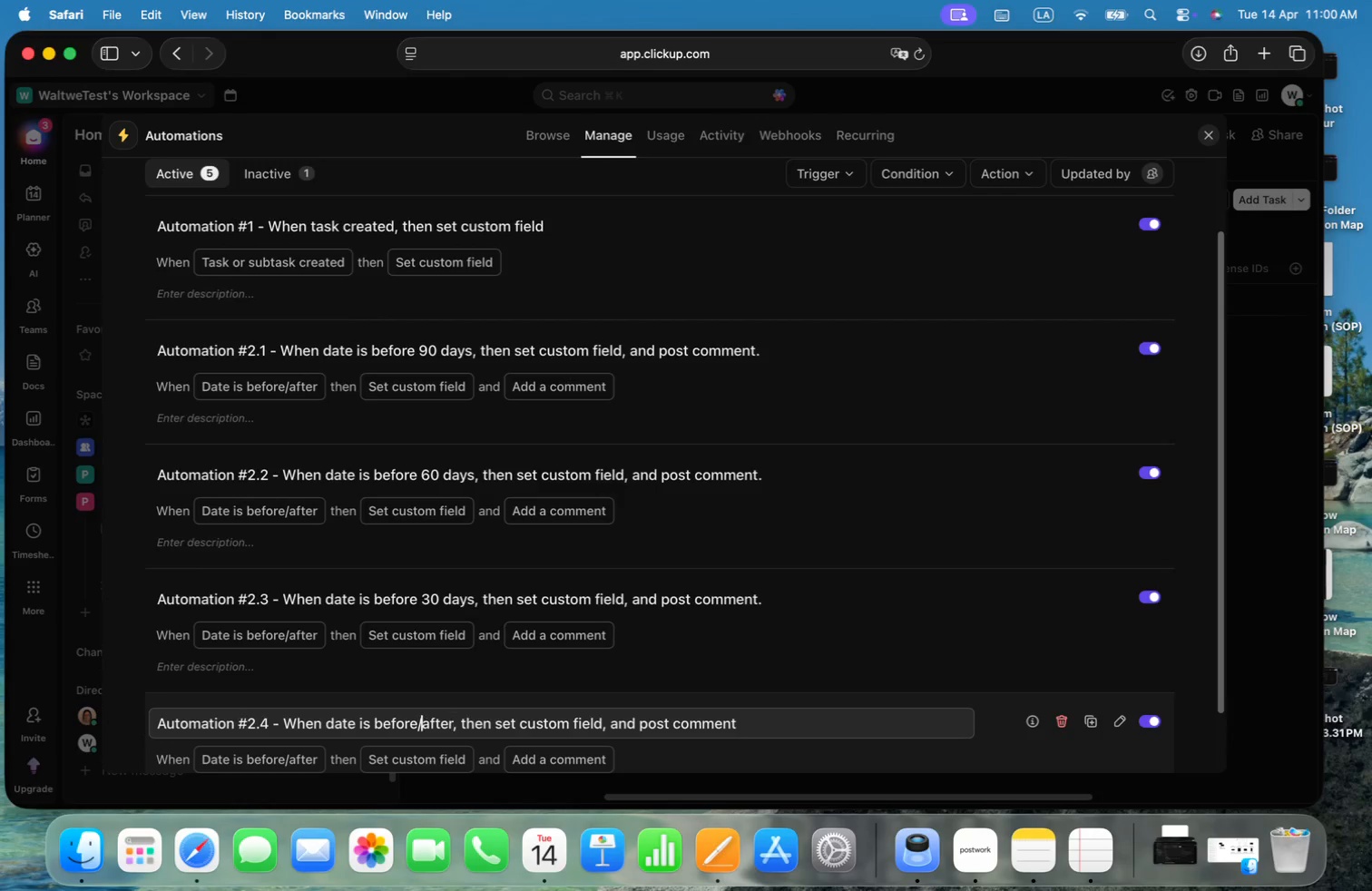 
key(Alt+ArrowLeft)
 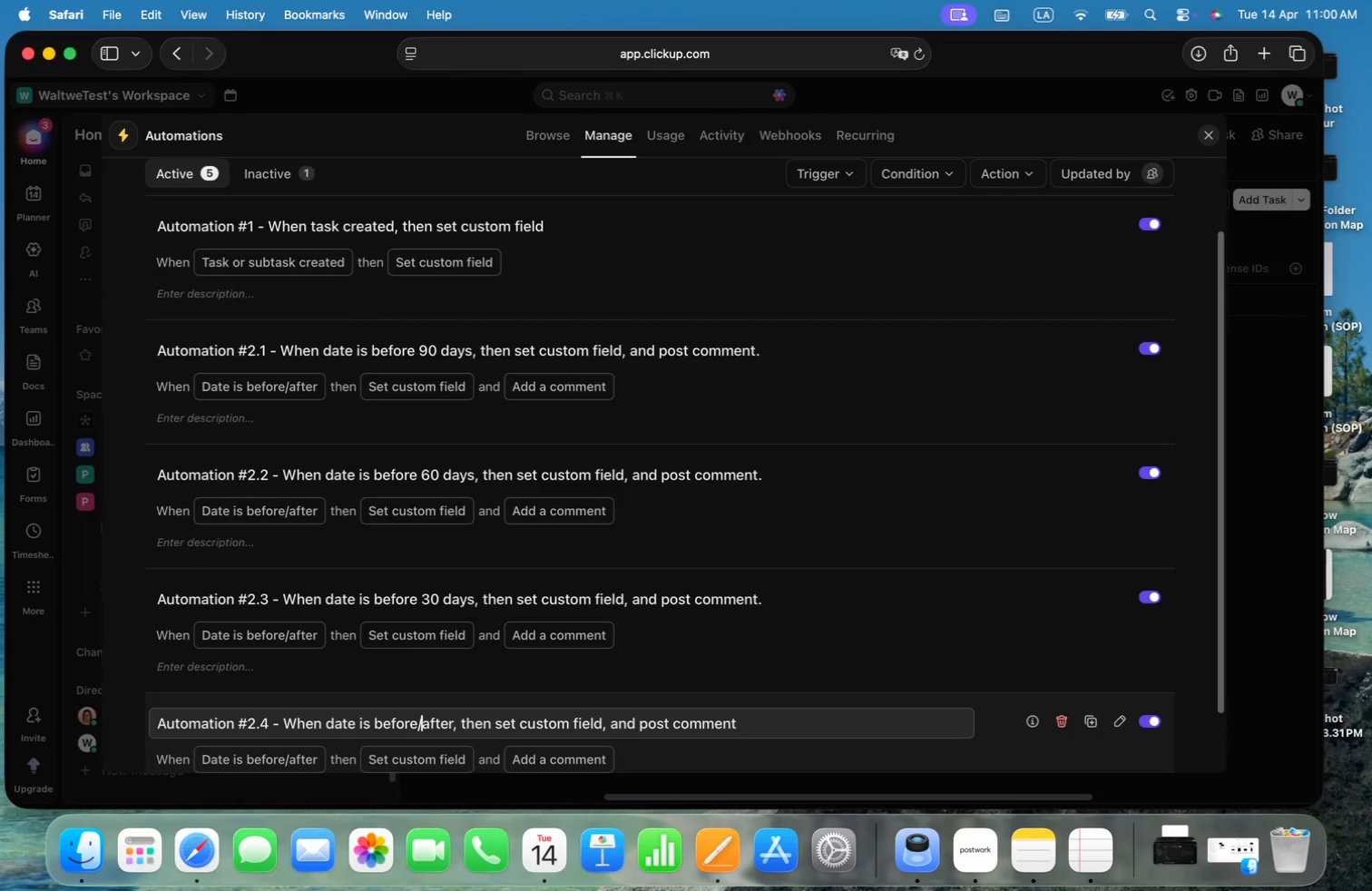 
key(ArrowLeft)
 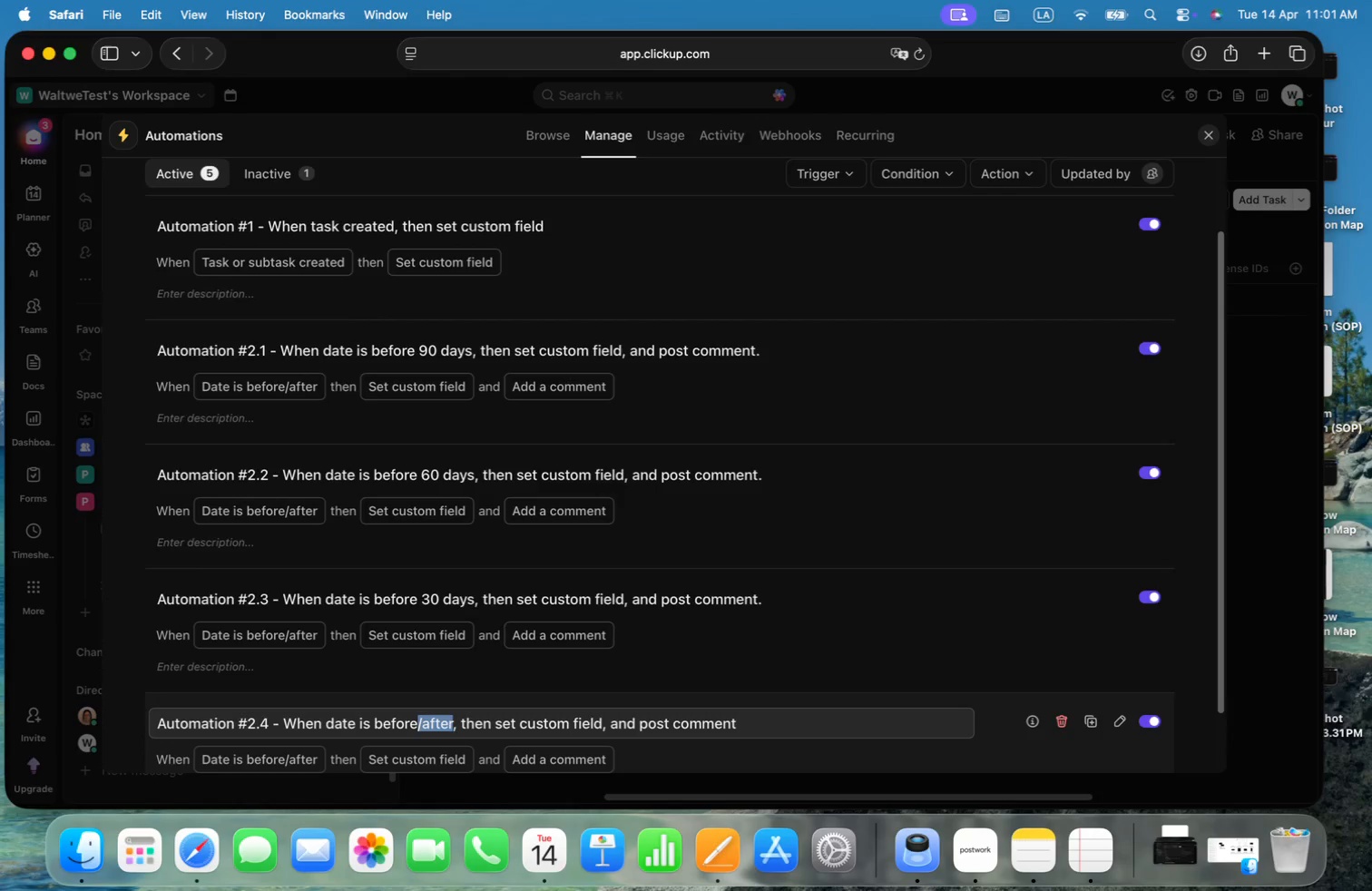 
key(Alt+Shift+ArrowRight)
 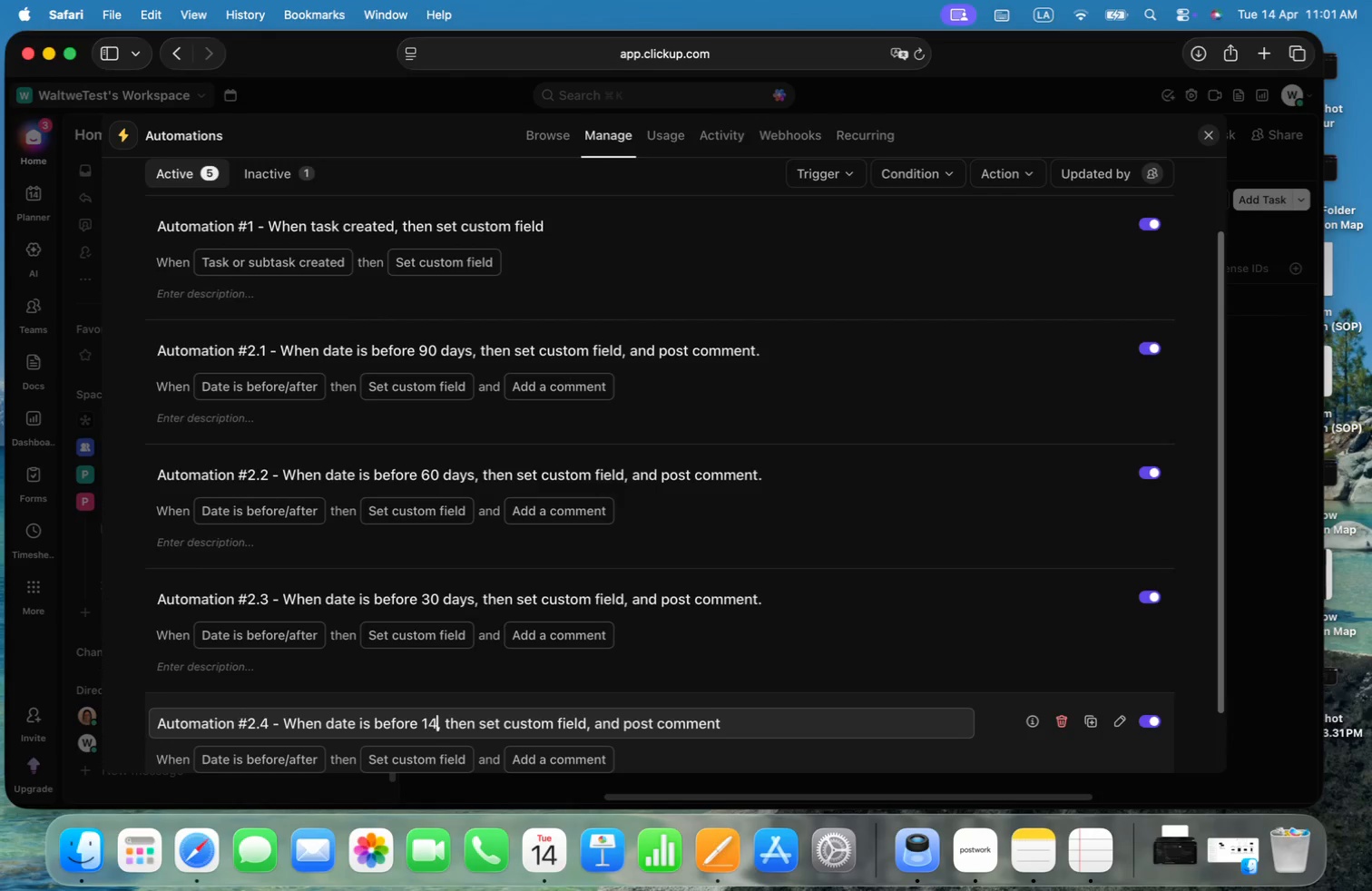 
type( 14 Days)
 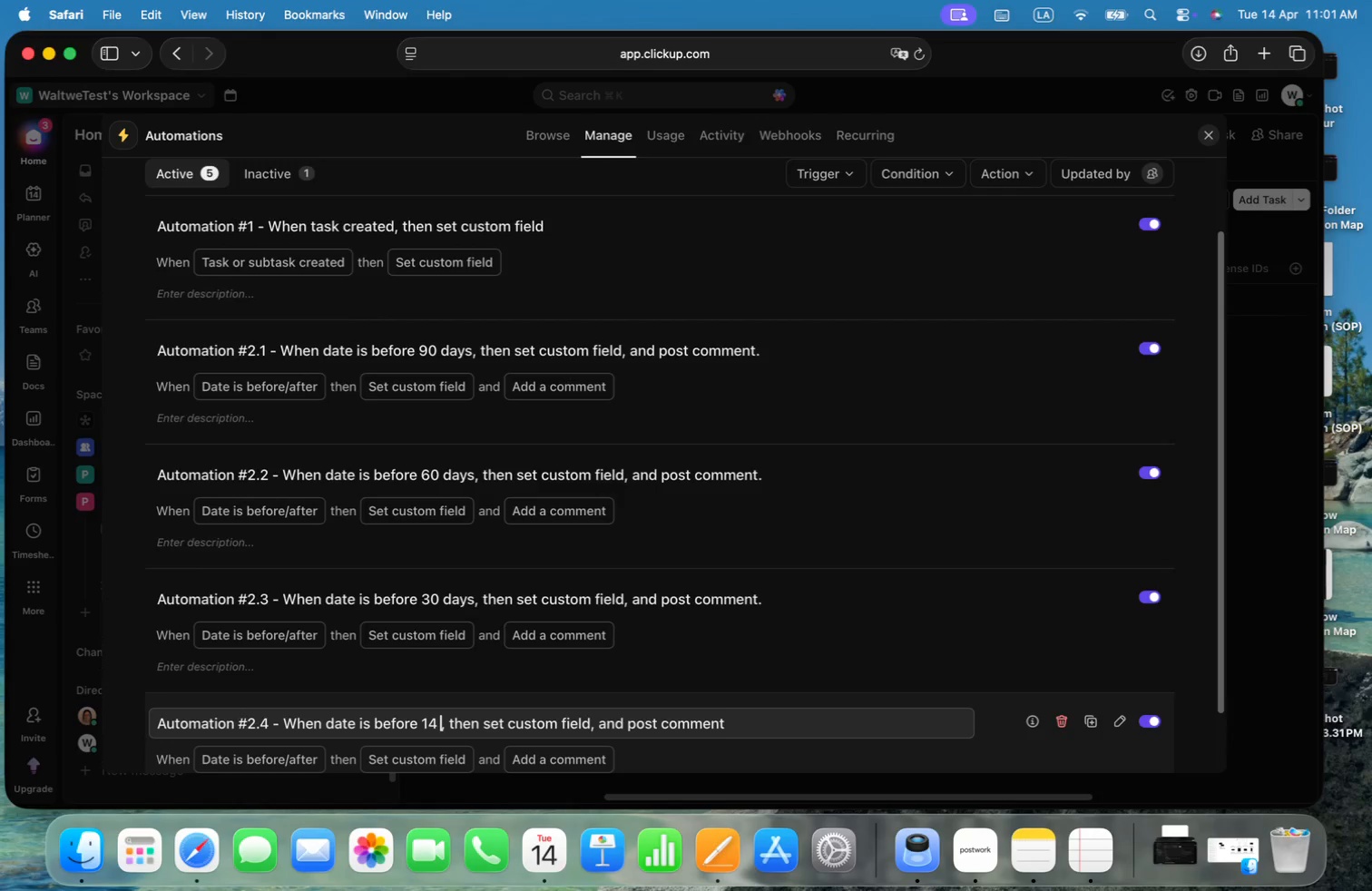 
key(Meta+ArrowRight)
 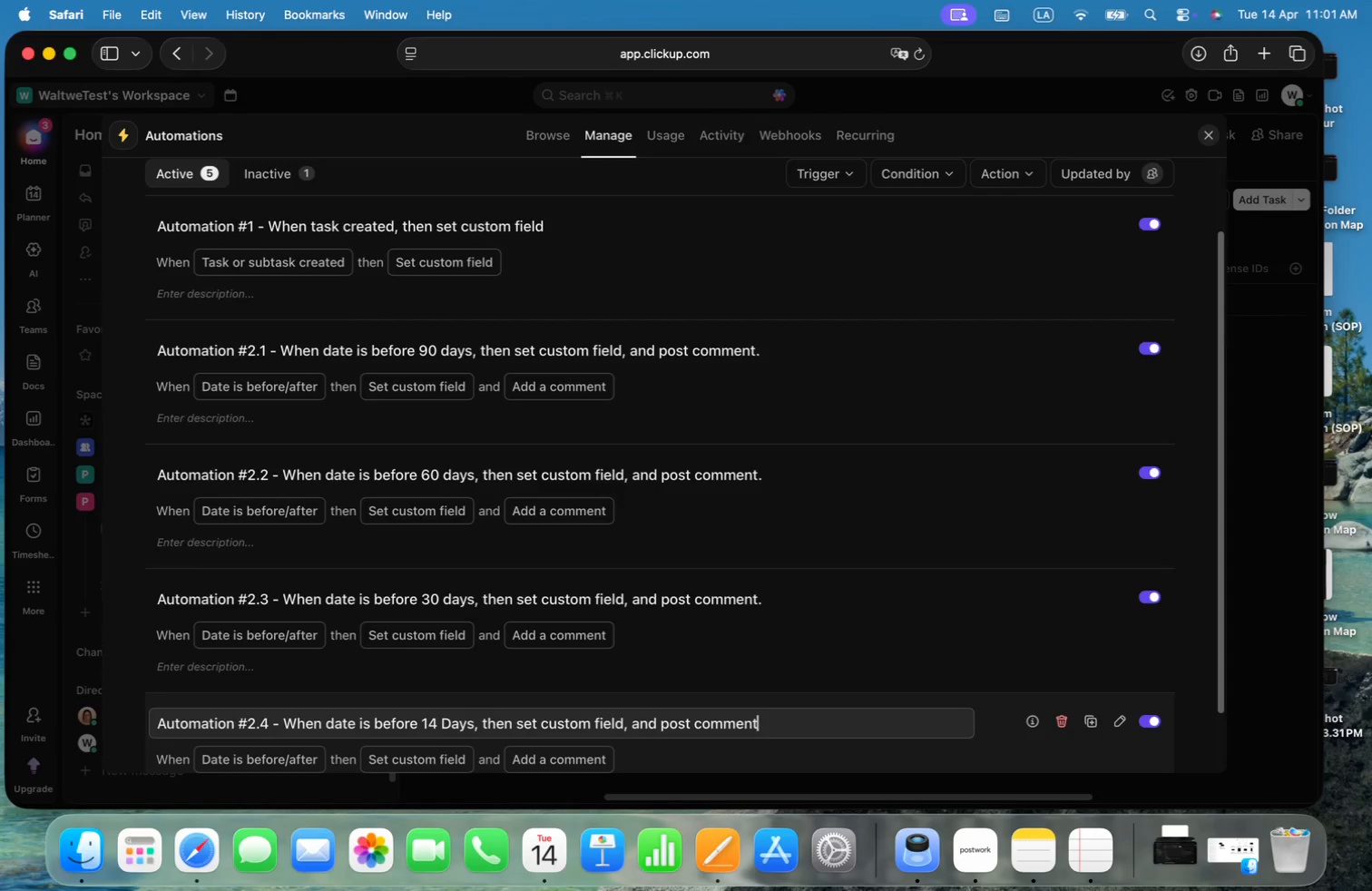 
key(Period)
 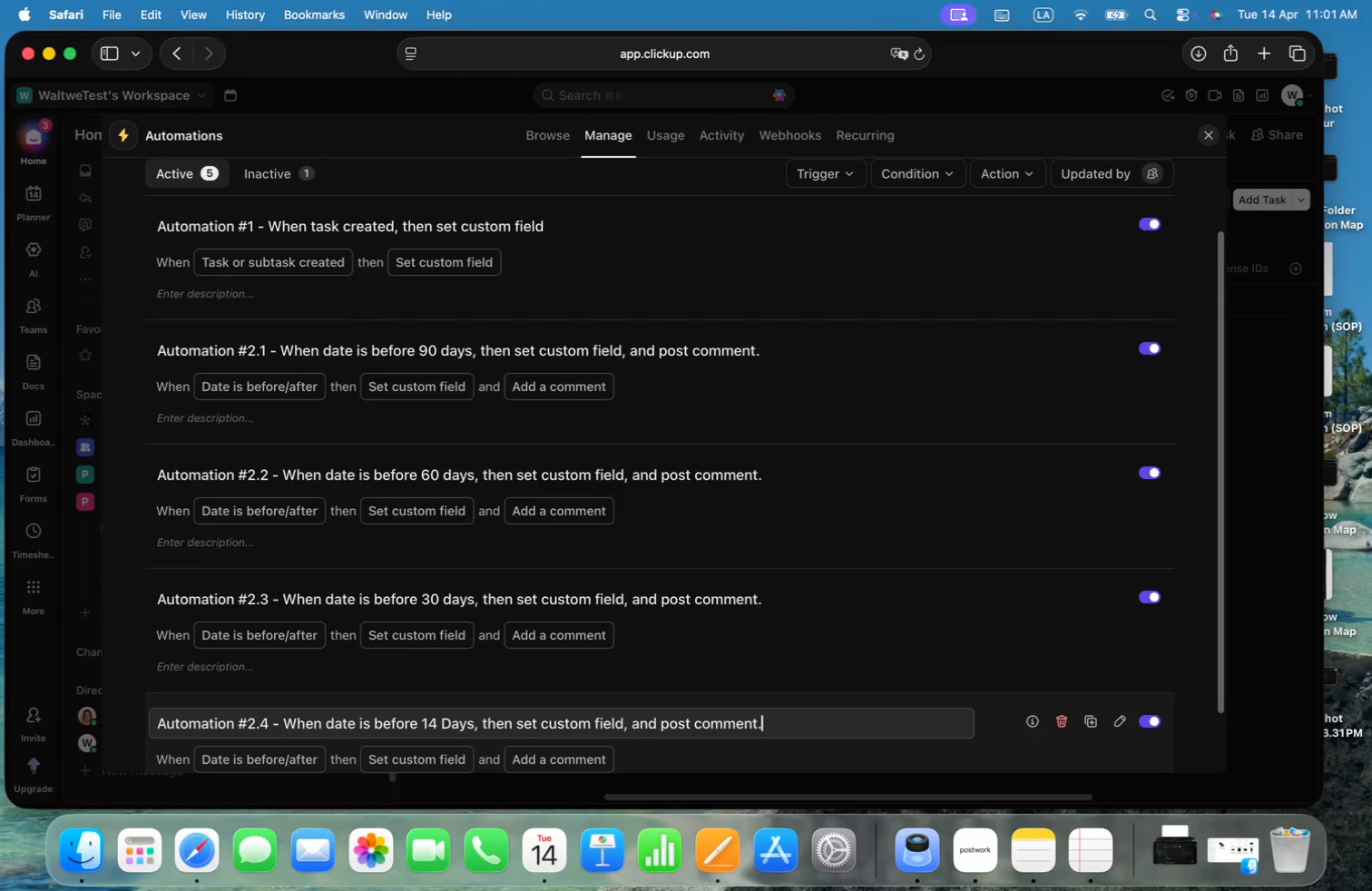 
key(Enter)
 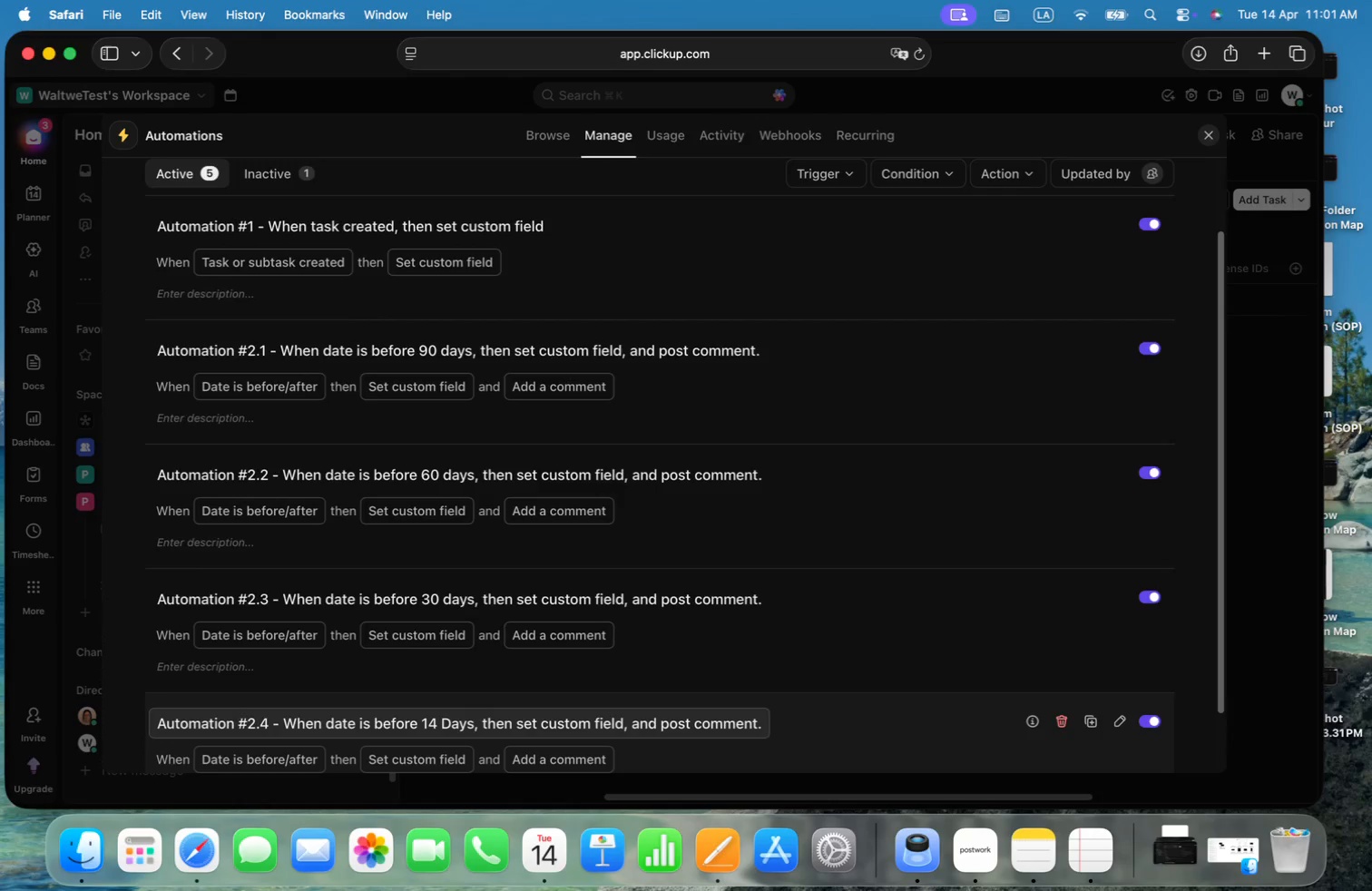 
scroll: coordinate [871, 689], scroll_direction: down, amount: 4.0
 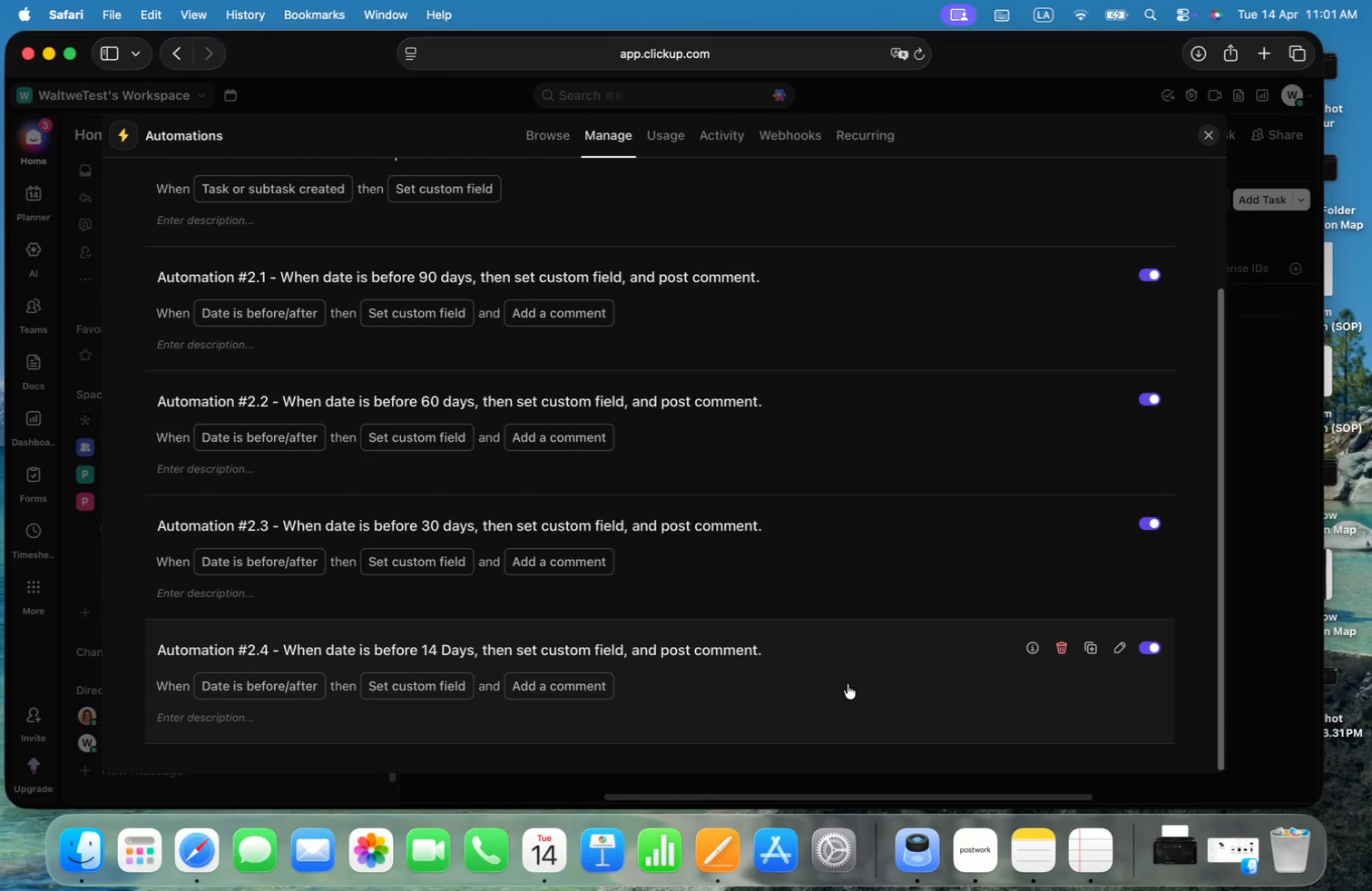 
left_click([1100, 645])
 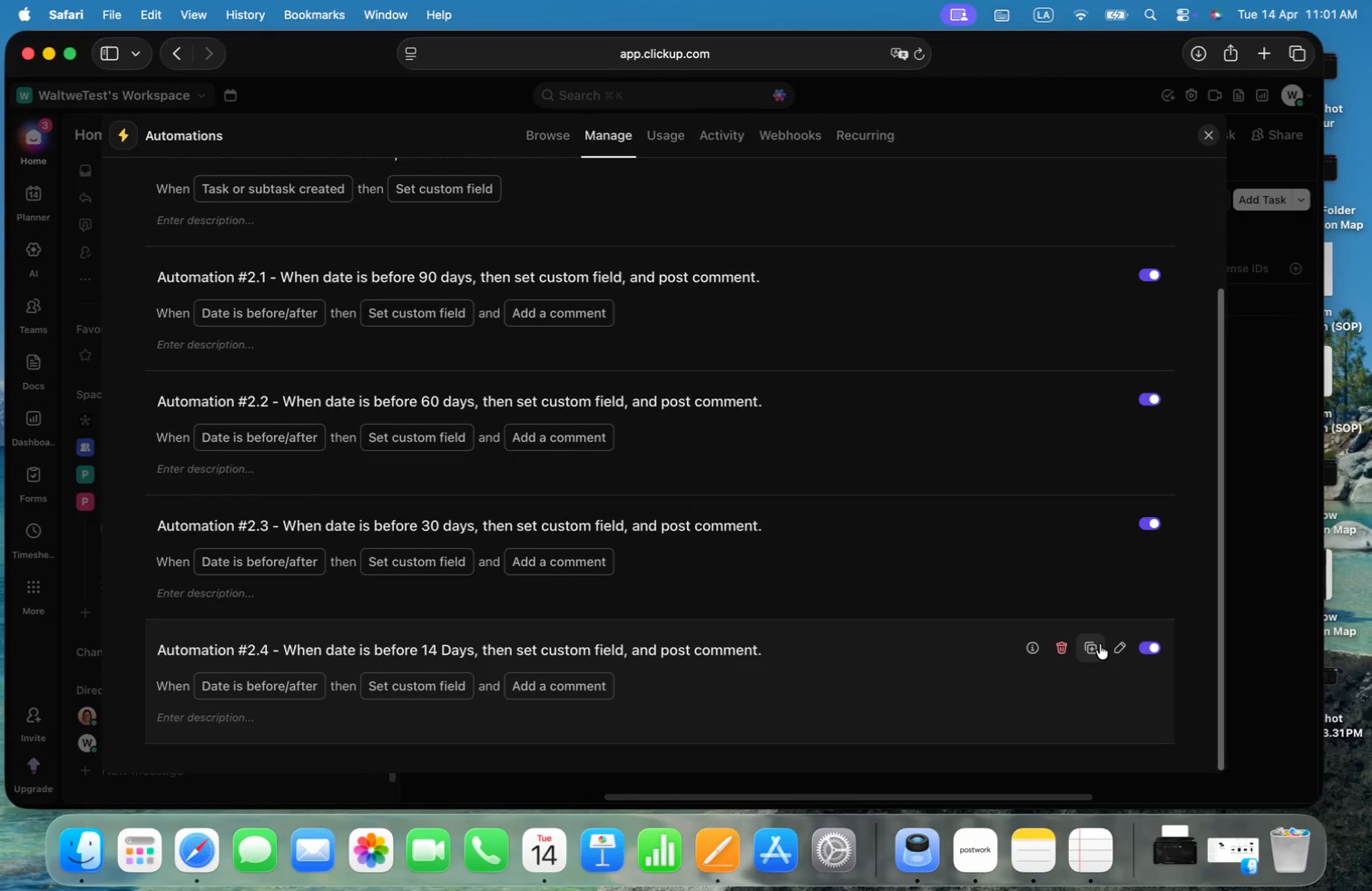 
scroll: coordinate [1000, 678], scroll_direction: down, amount: 6.0
 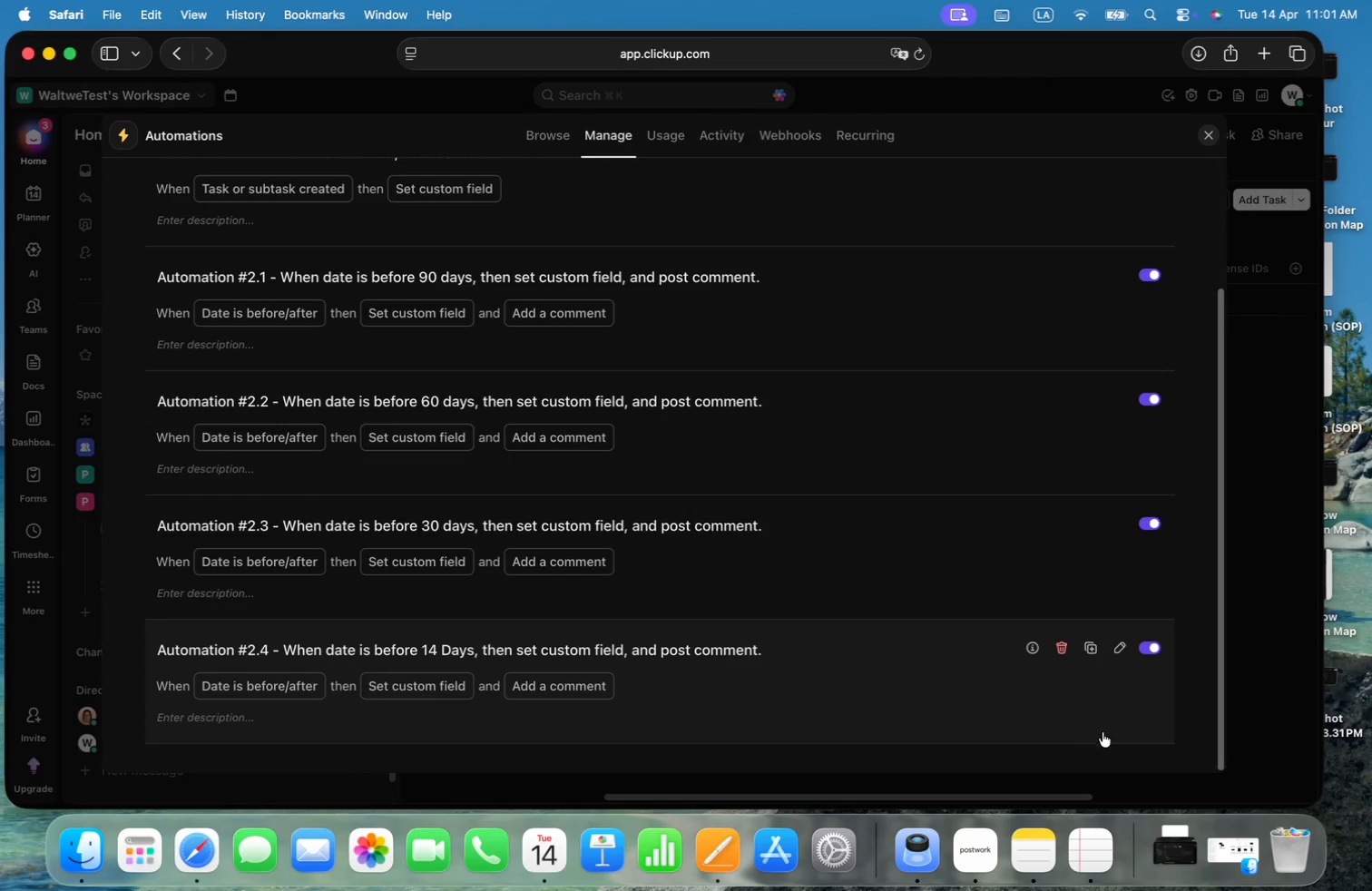 
left_click([1087, 649])
 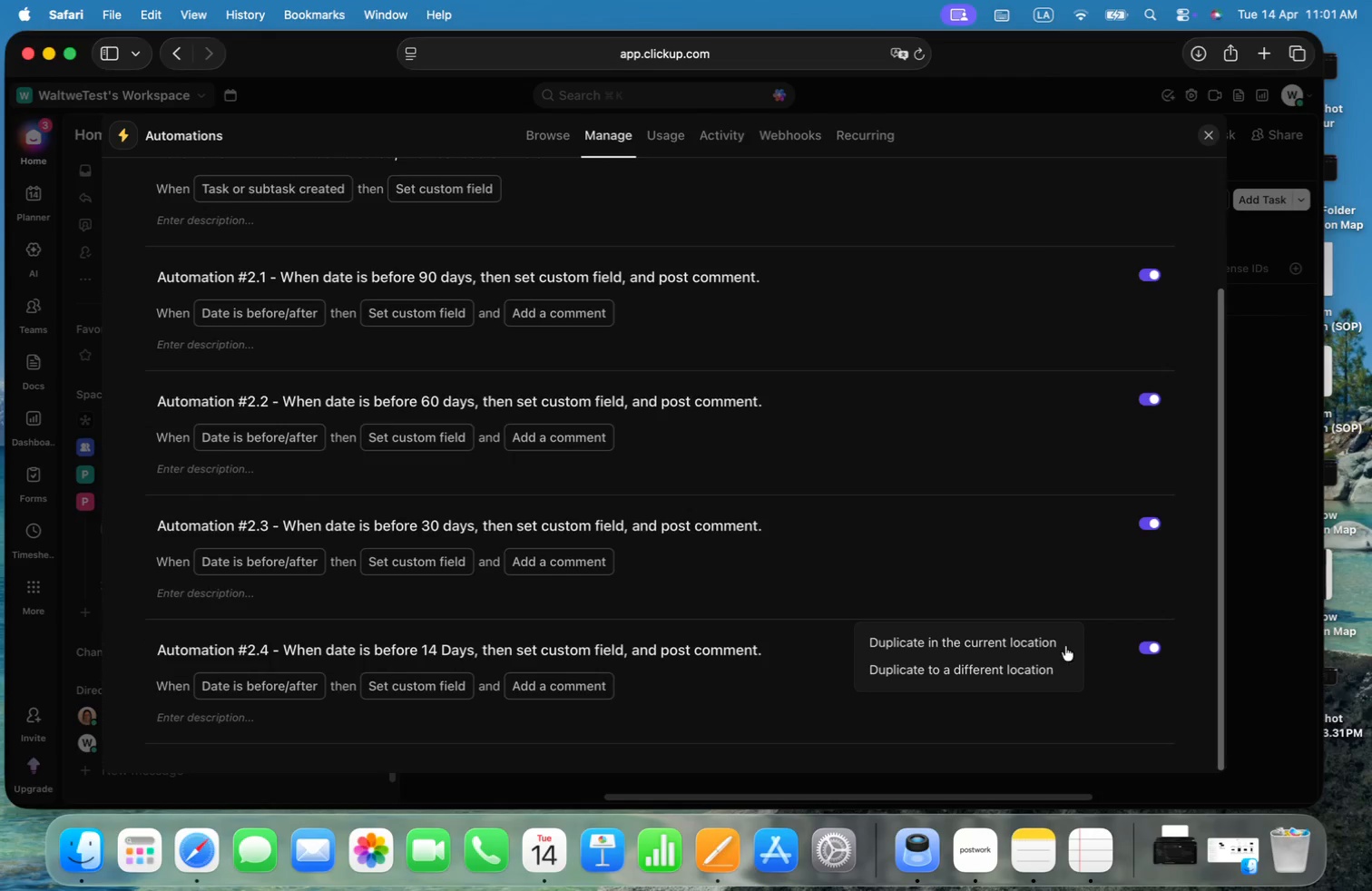 
left_click([1016, 645])
 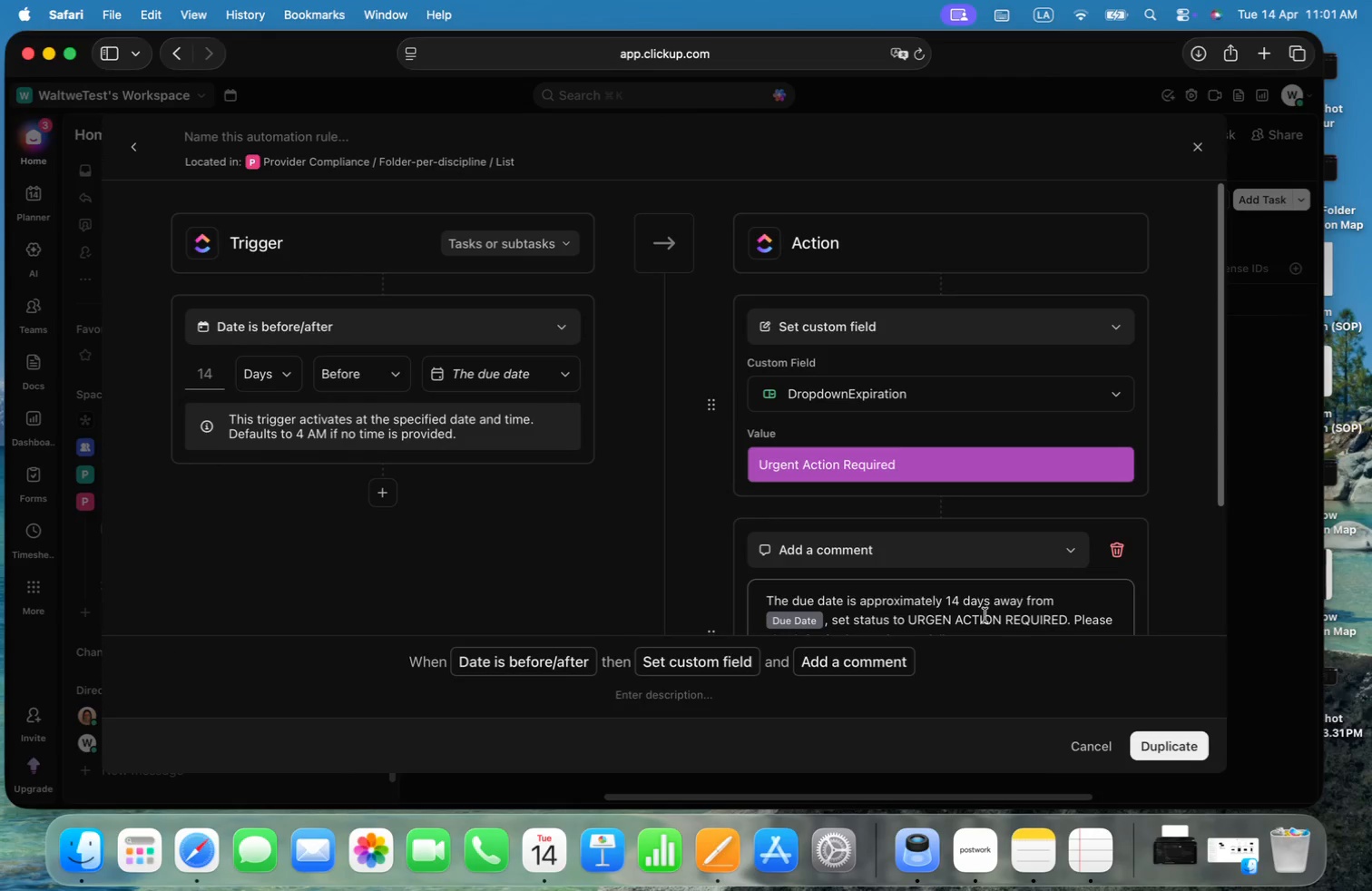 
left_click_drag(start_coordinate=[214, 370], to_coordinate=[193, 371])
 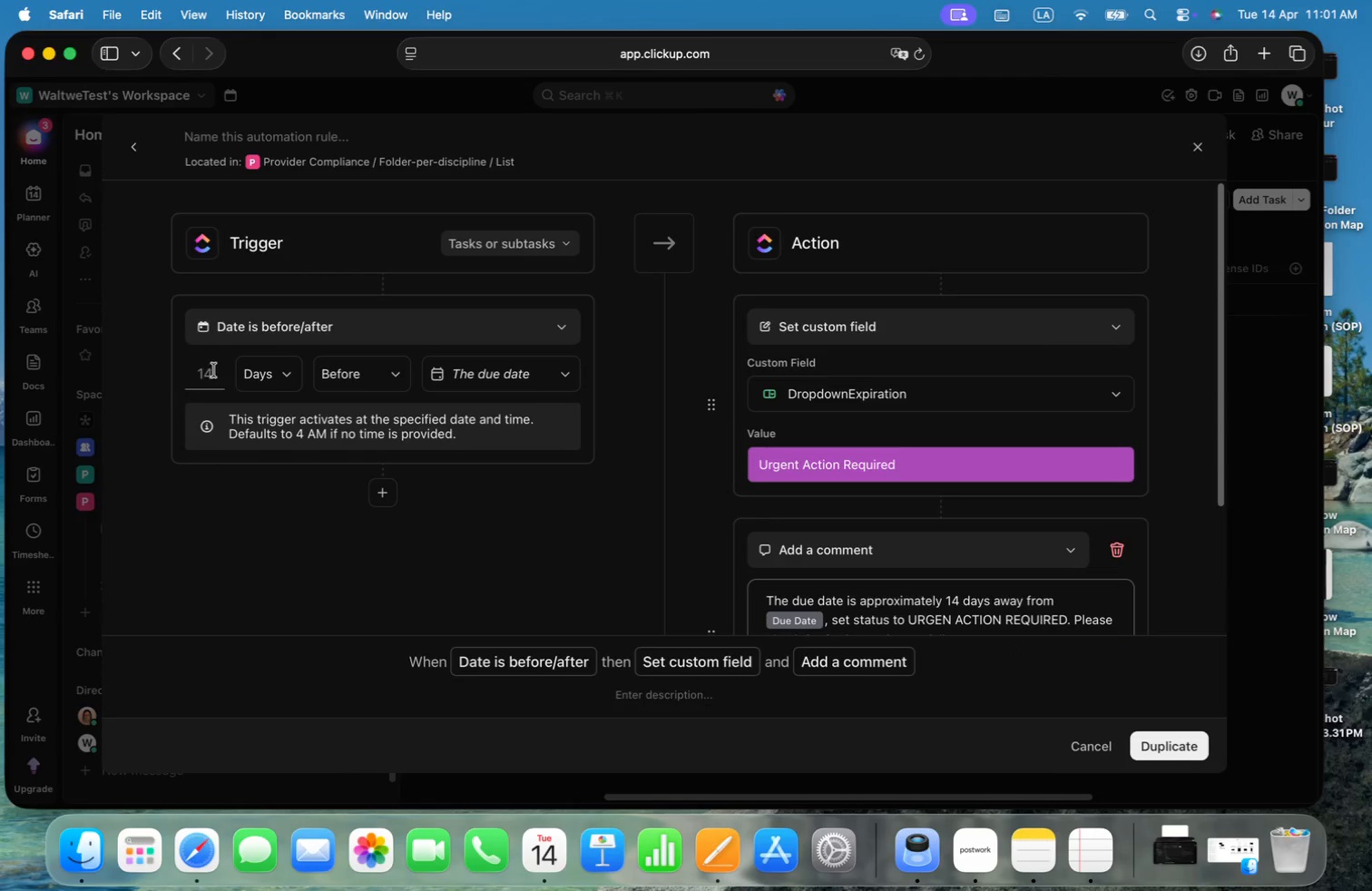 
type(90)
 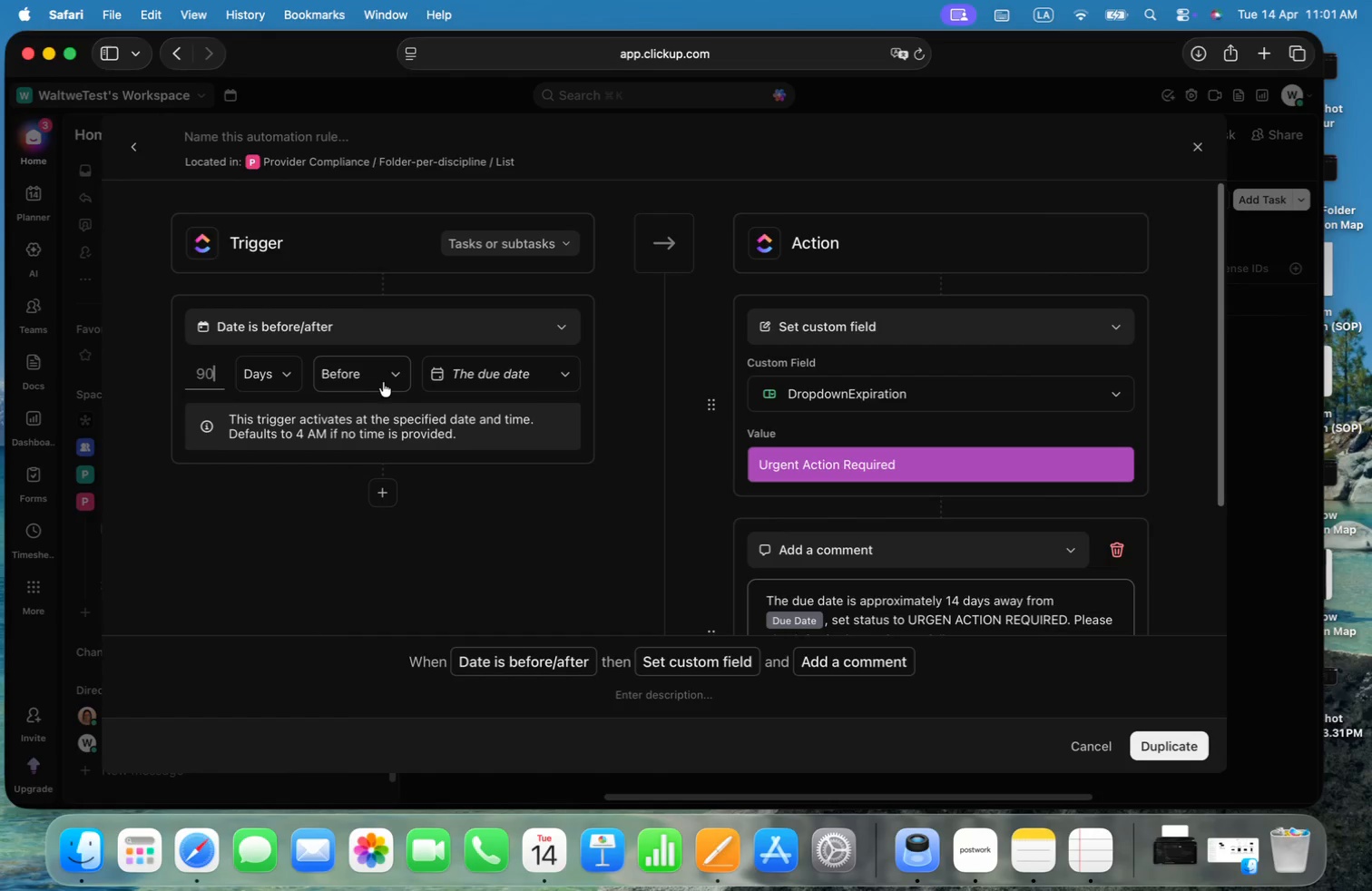 
key(Backspace)
key(Backspace)
type(120)
key(Backspace)
key(Backspace)
key(Backspace)
key(Backspace)
type(91)
 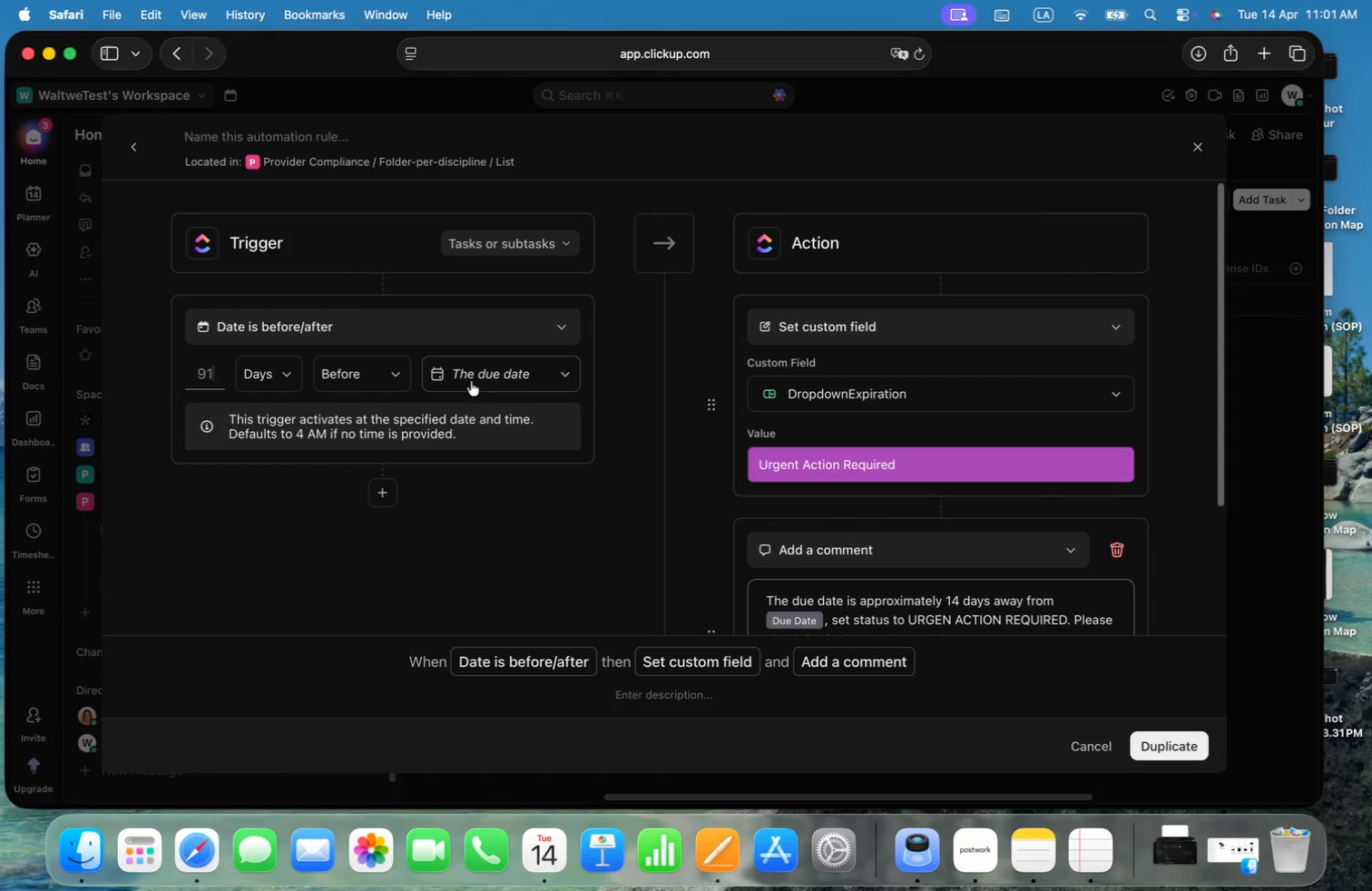 
left_click([382, 375])
 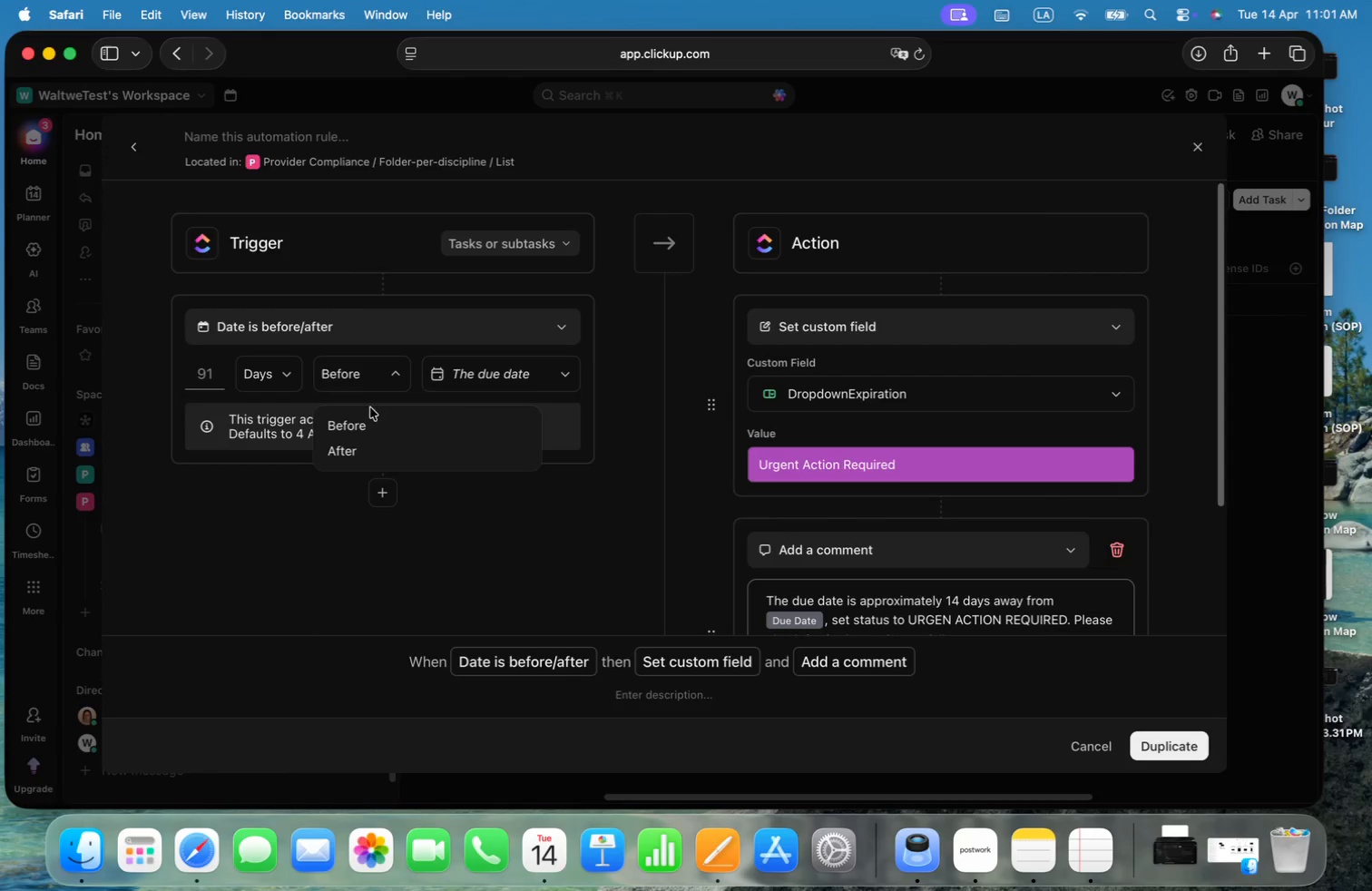 
left_click([354, 446])
 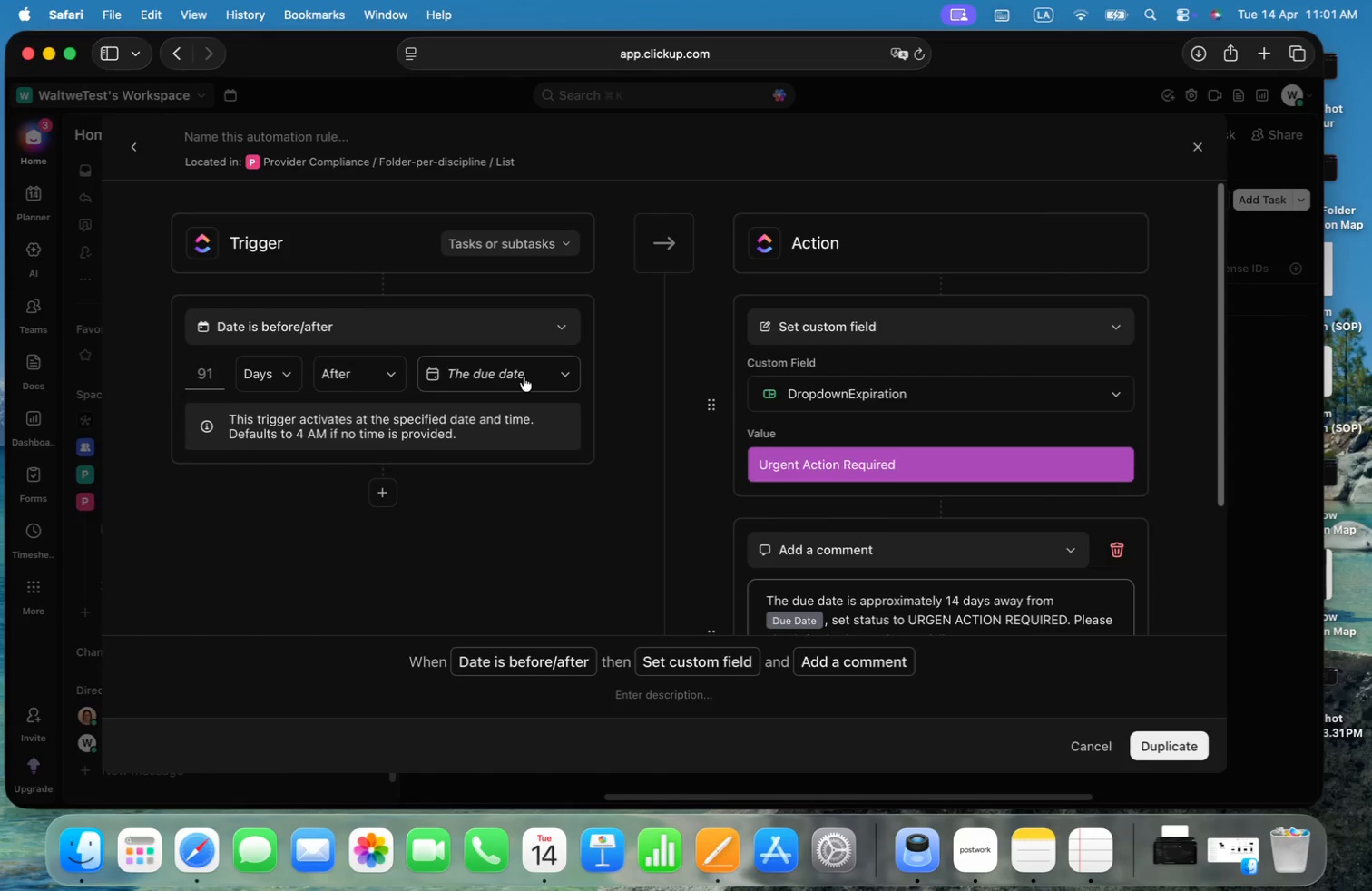 
left_click([385, 377])
 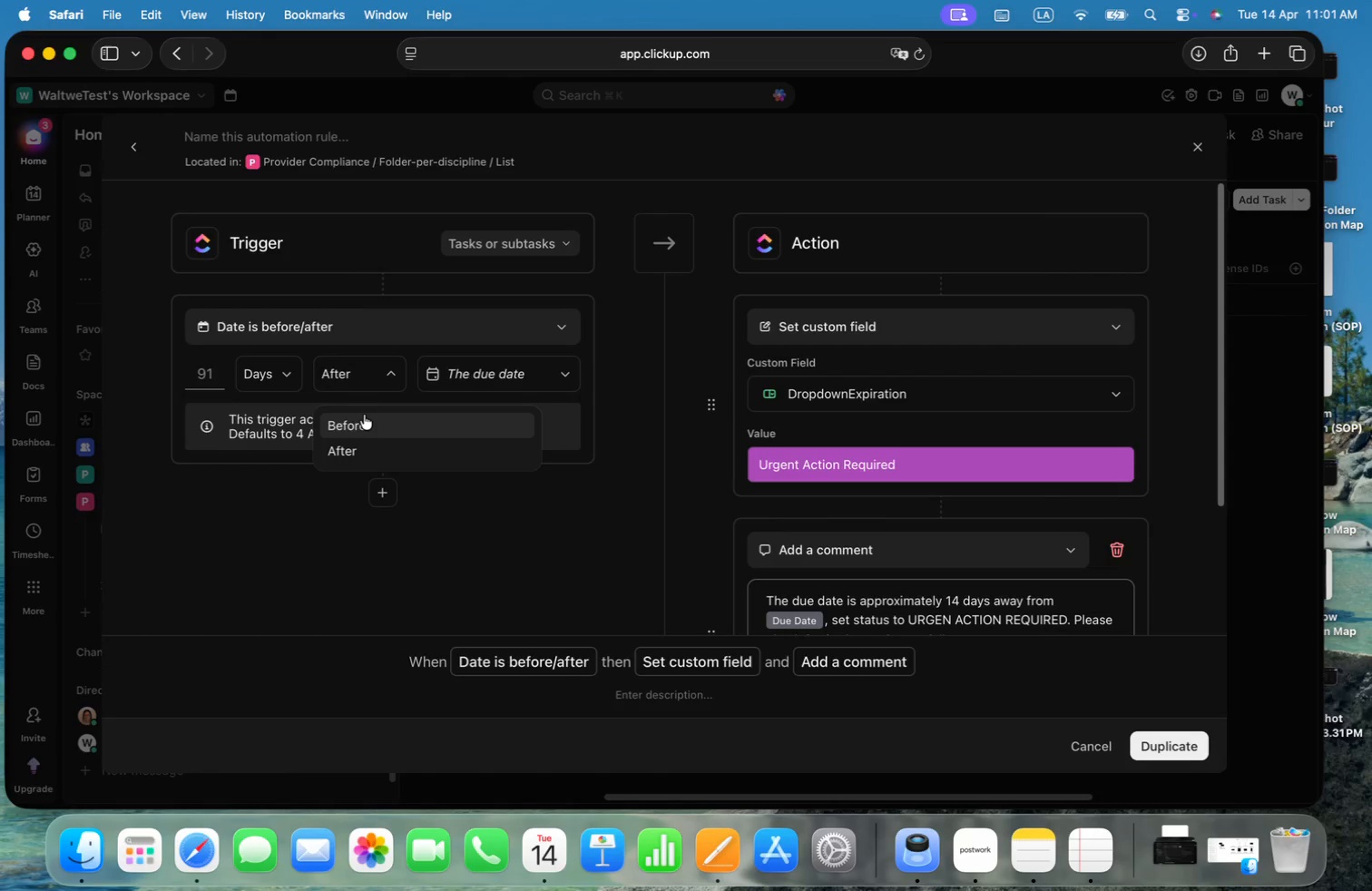 
left_click([358, 419])
 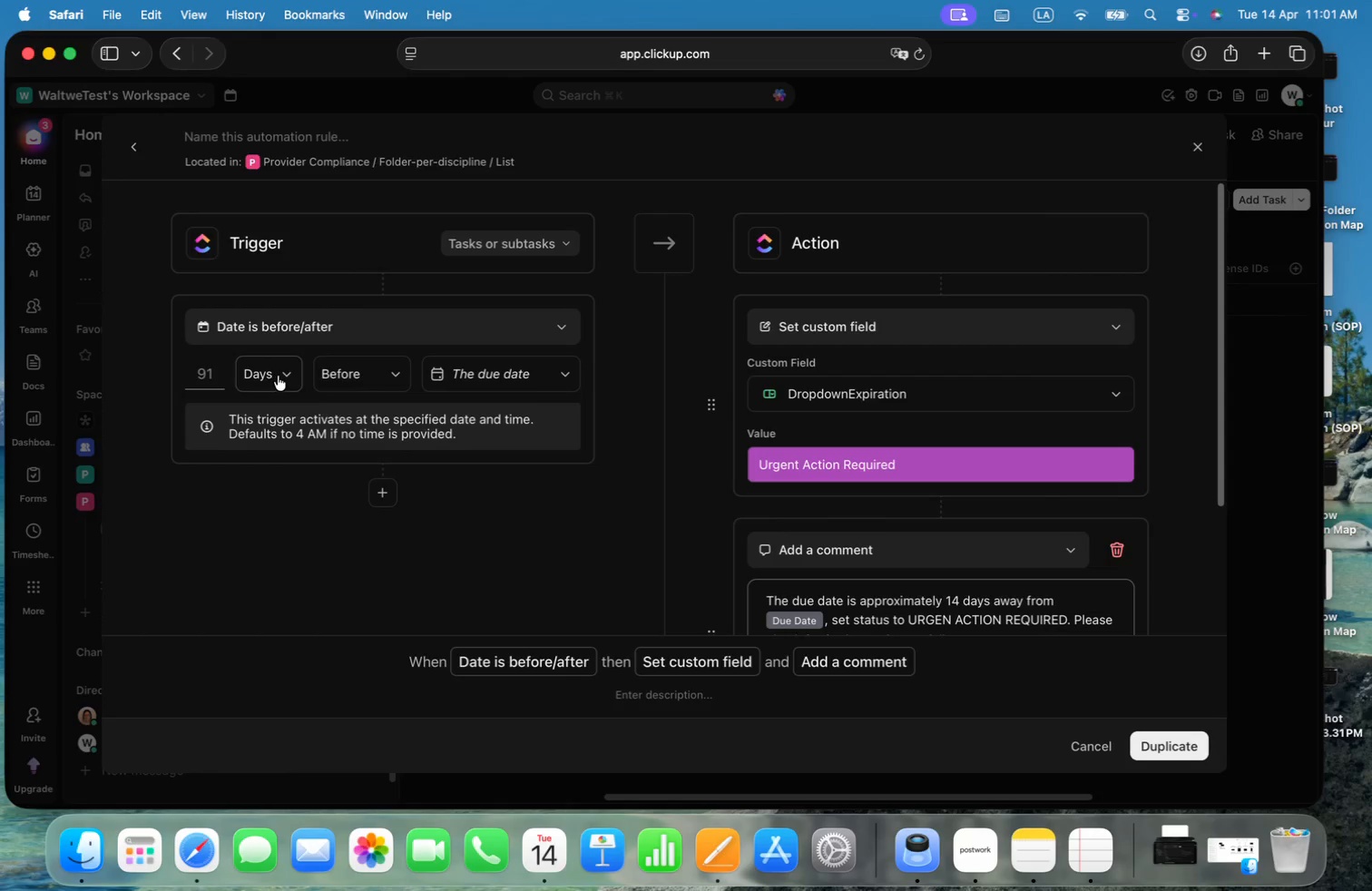 
left_click([278, 376])
 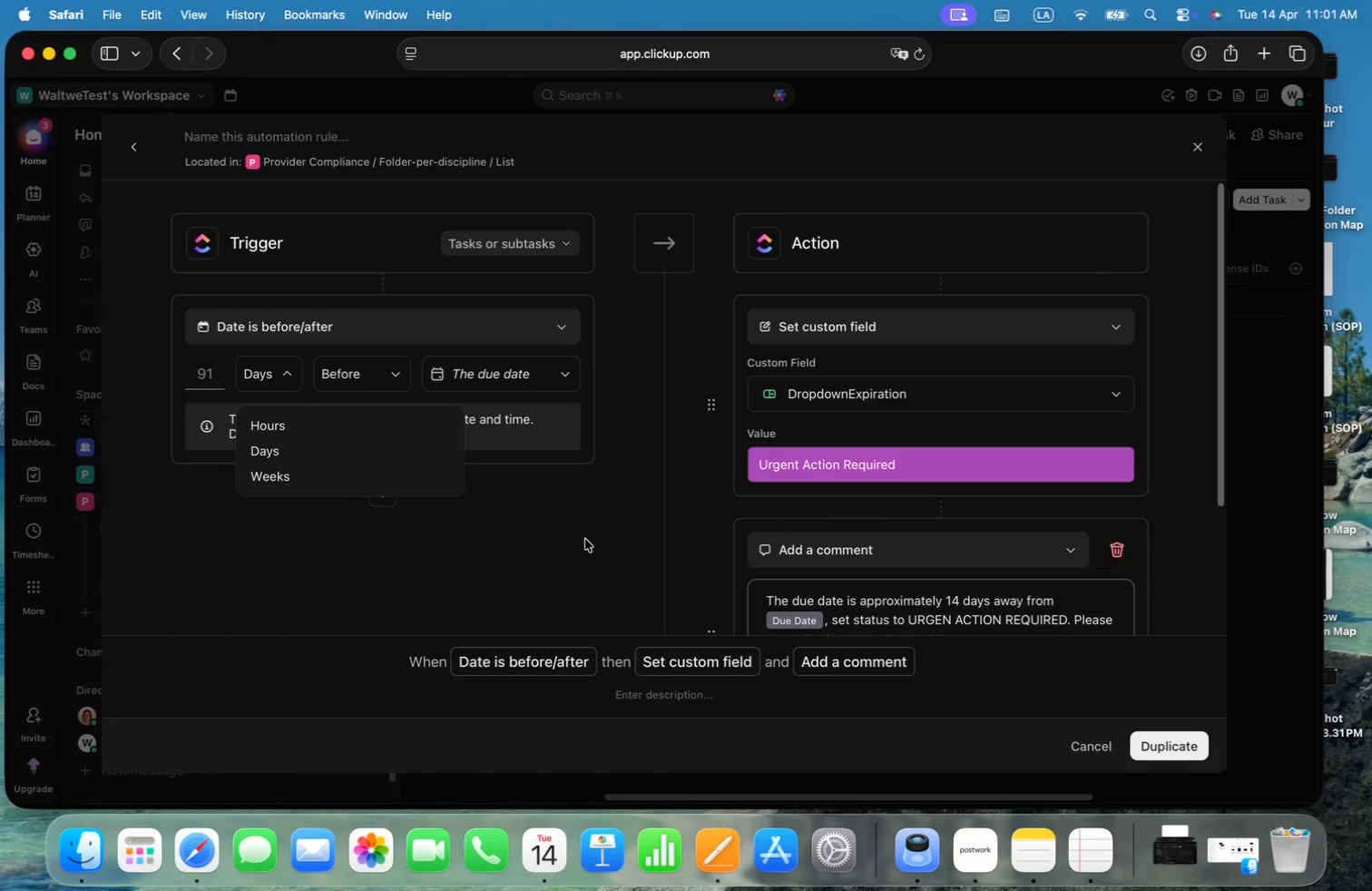 
left_click([585, 539])
 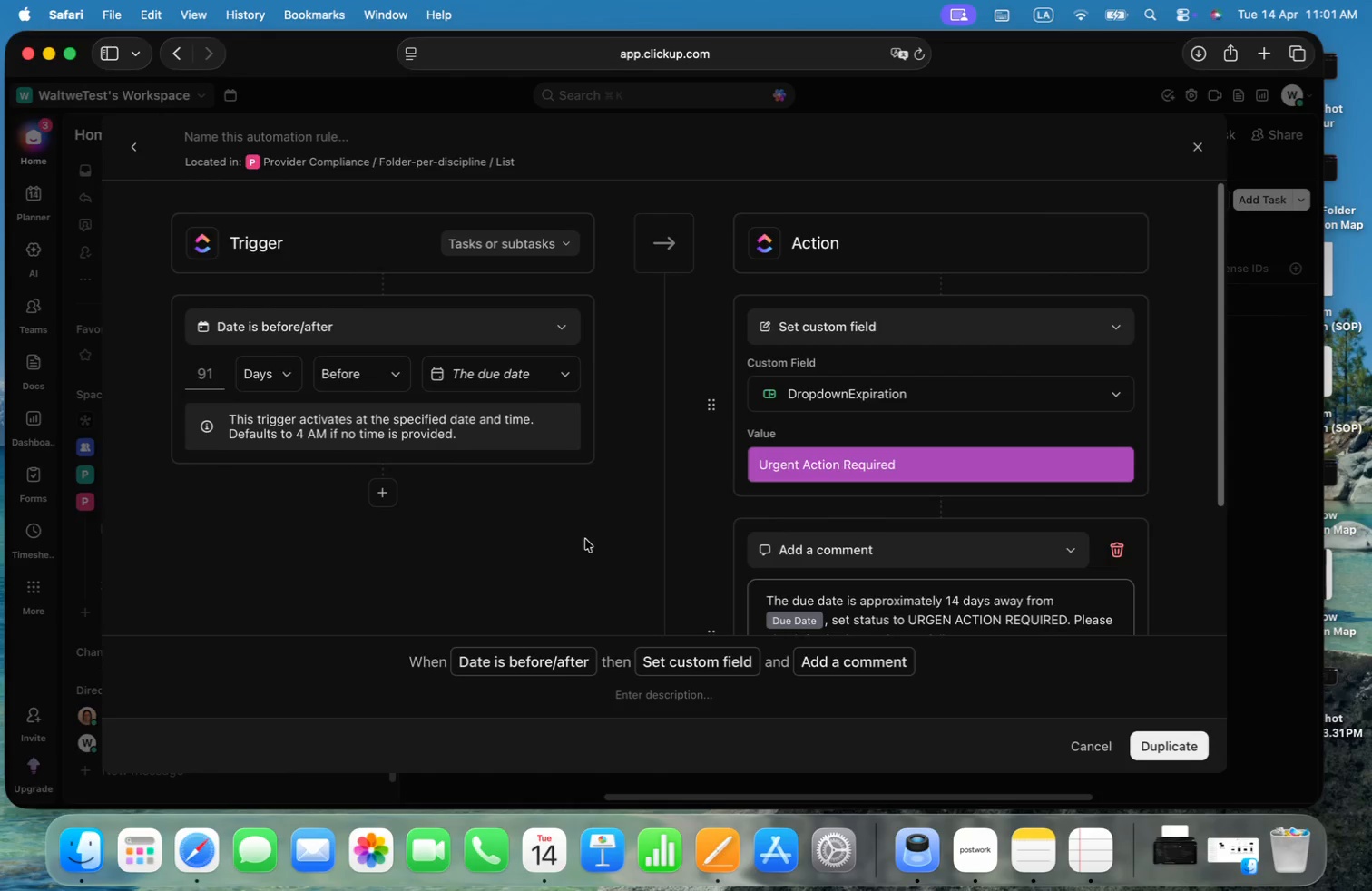 
left_click_drag(start_coordinate=[216, 371], to_coordinate=[199, 374])
 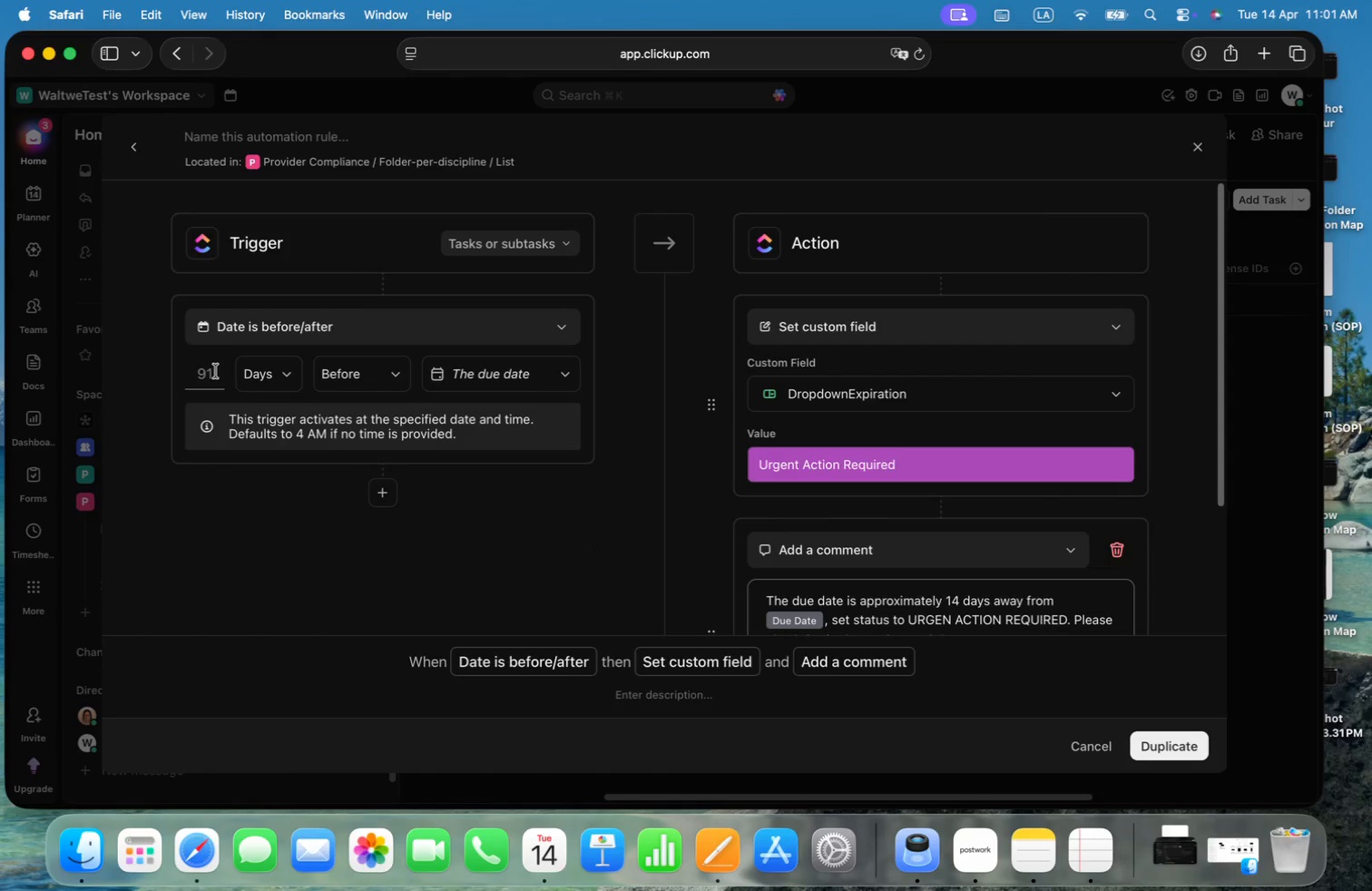 
type(120)
 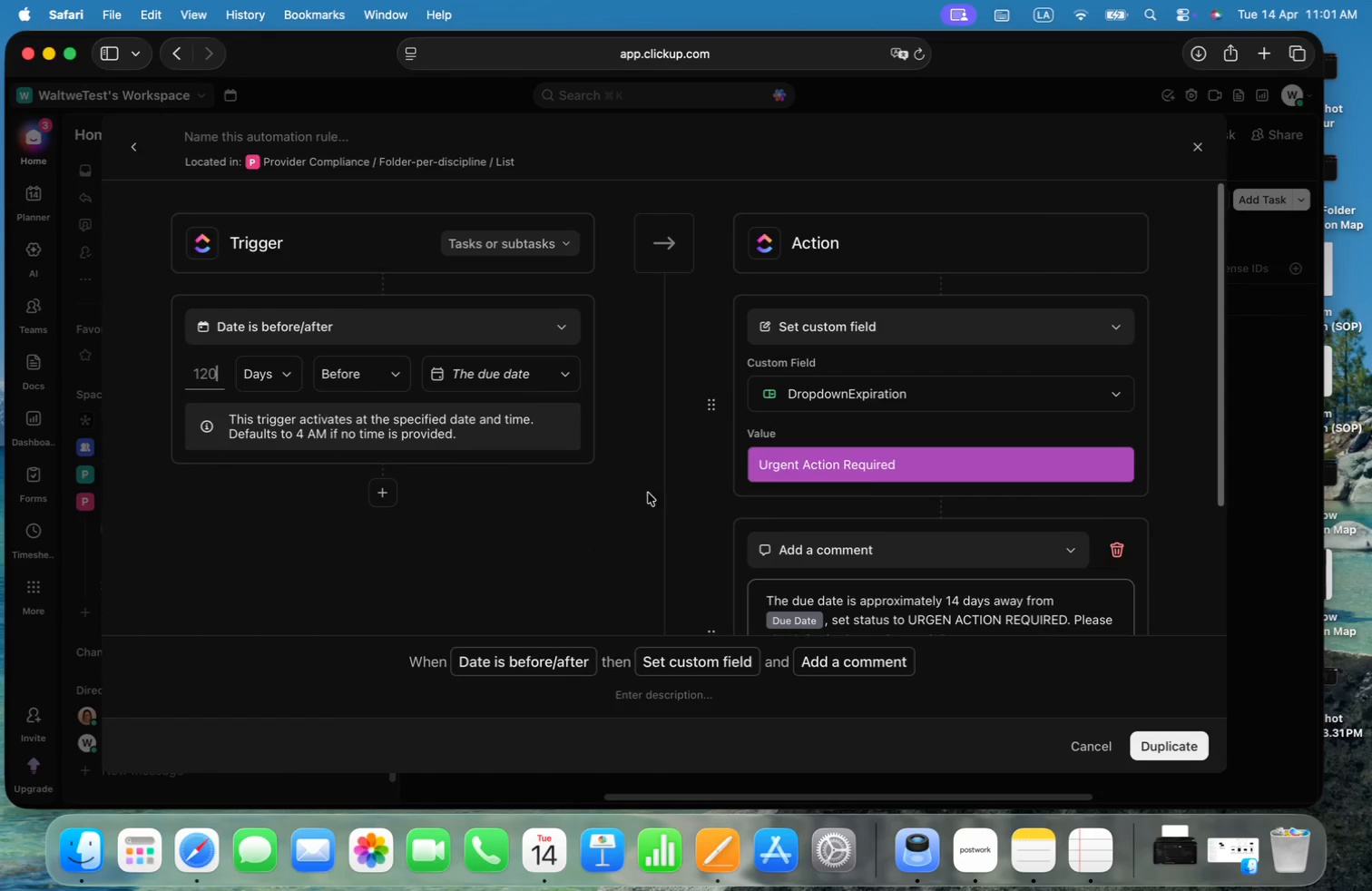 
left_click([938, 478])
 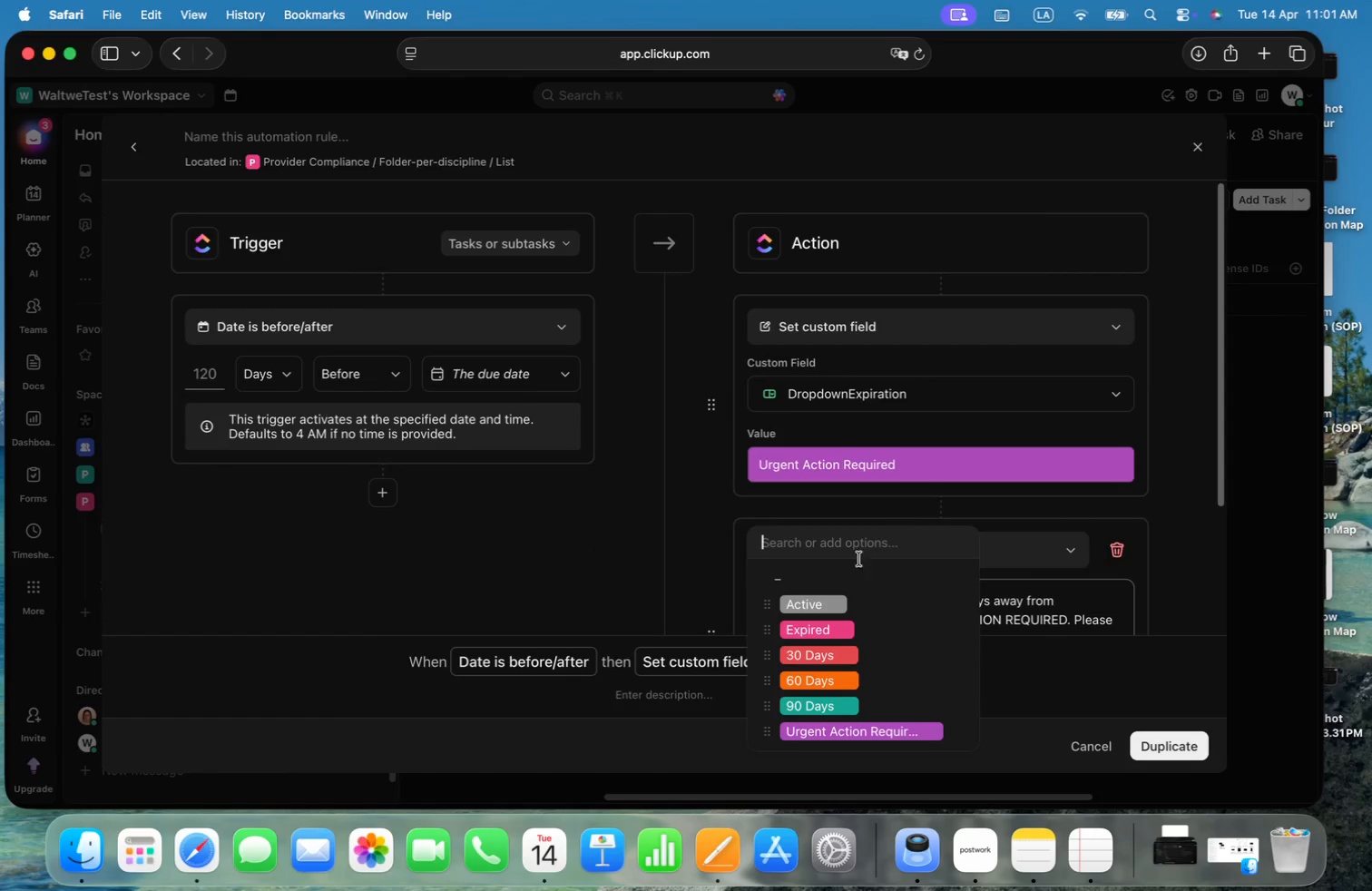 
left_click([812, 600])
 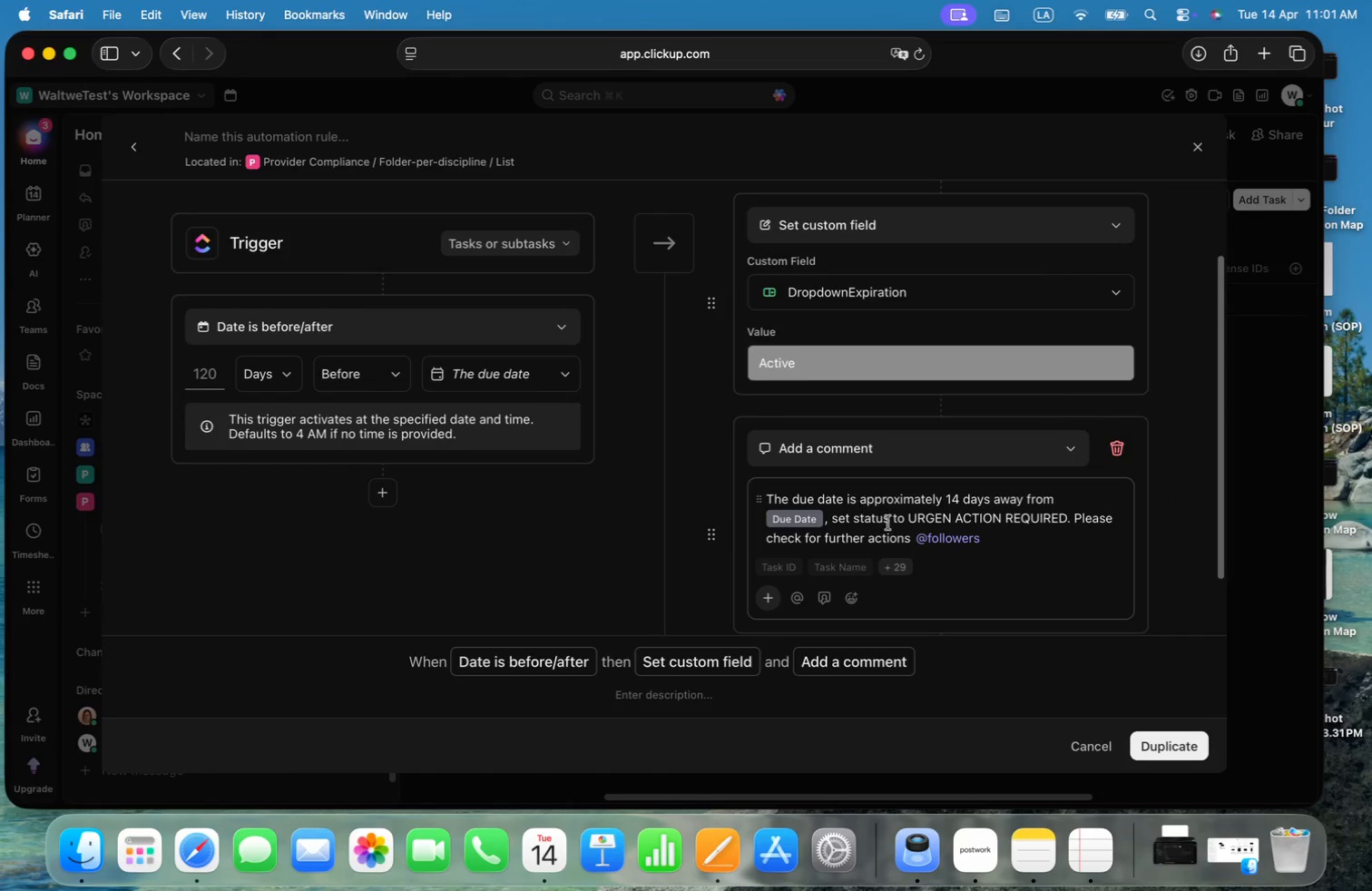 
scroll: coordinate [1165, 493], scroll_direction: down, amount: 3.0
 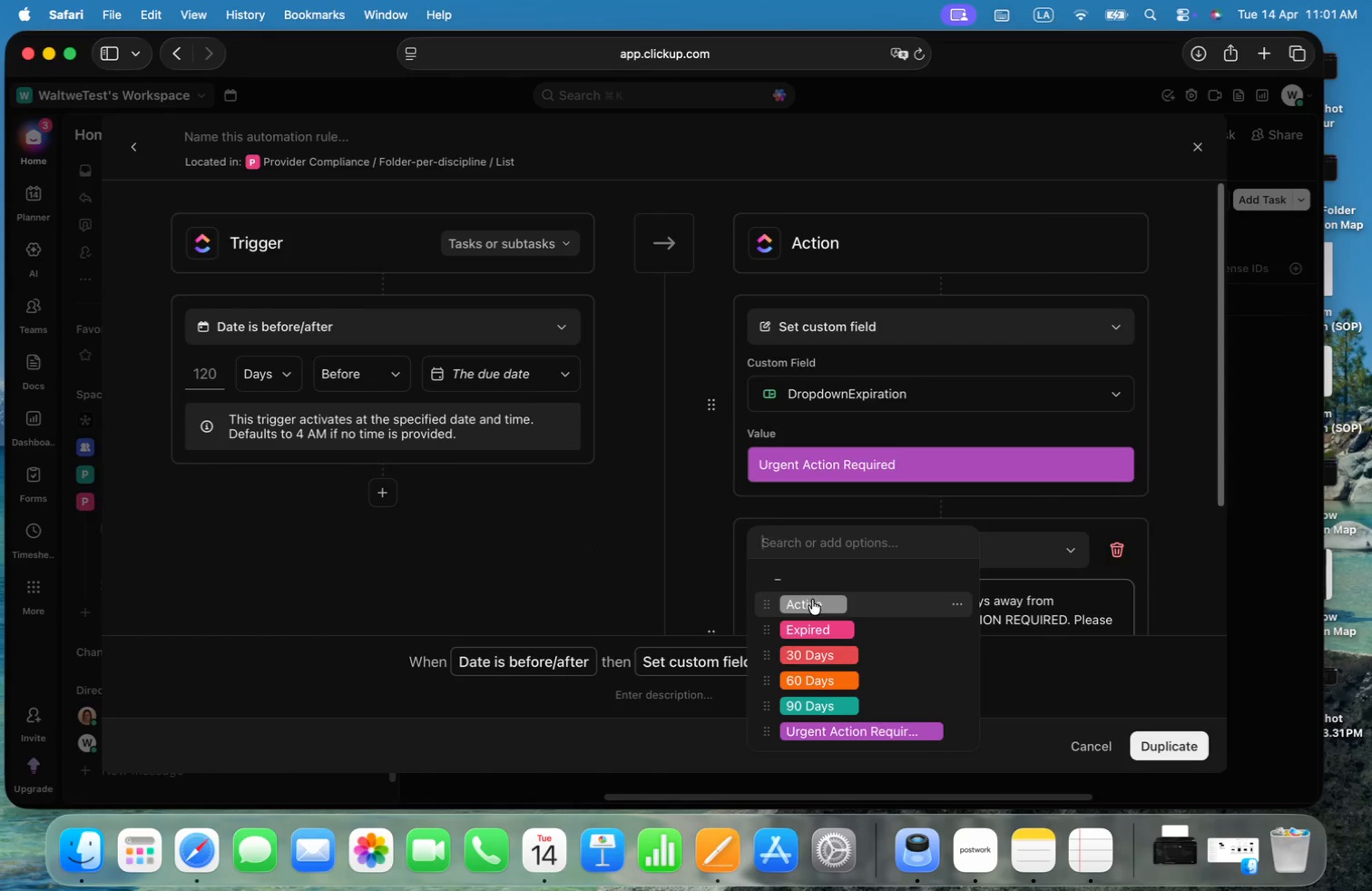 
wait(5.18)
 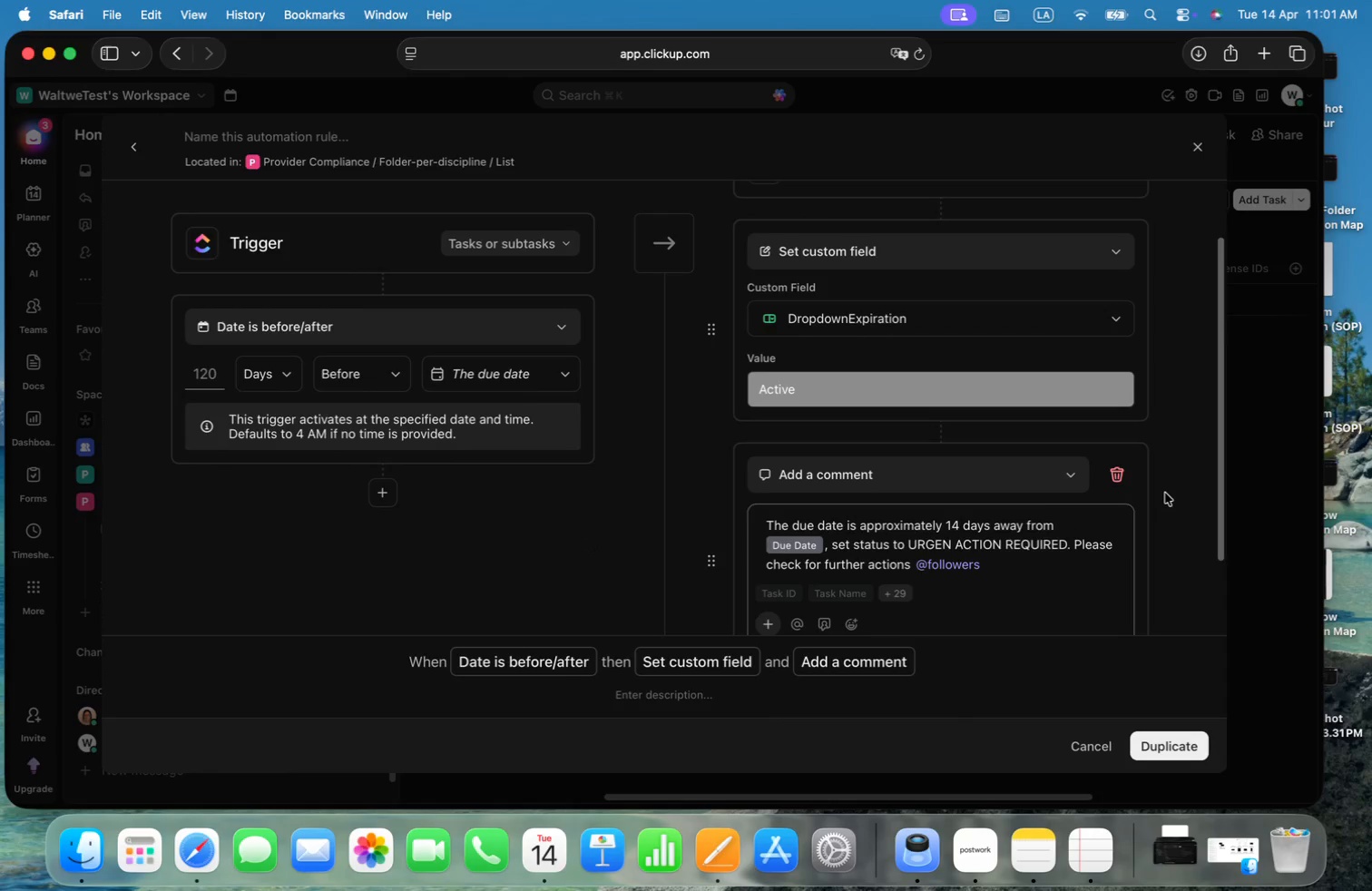 
left_click_drag(start_coordinate=[1014, 534], to_coordinate=[762, 479])
 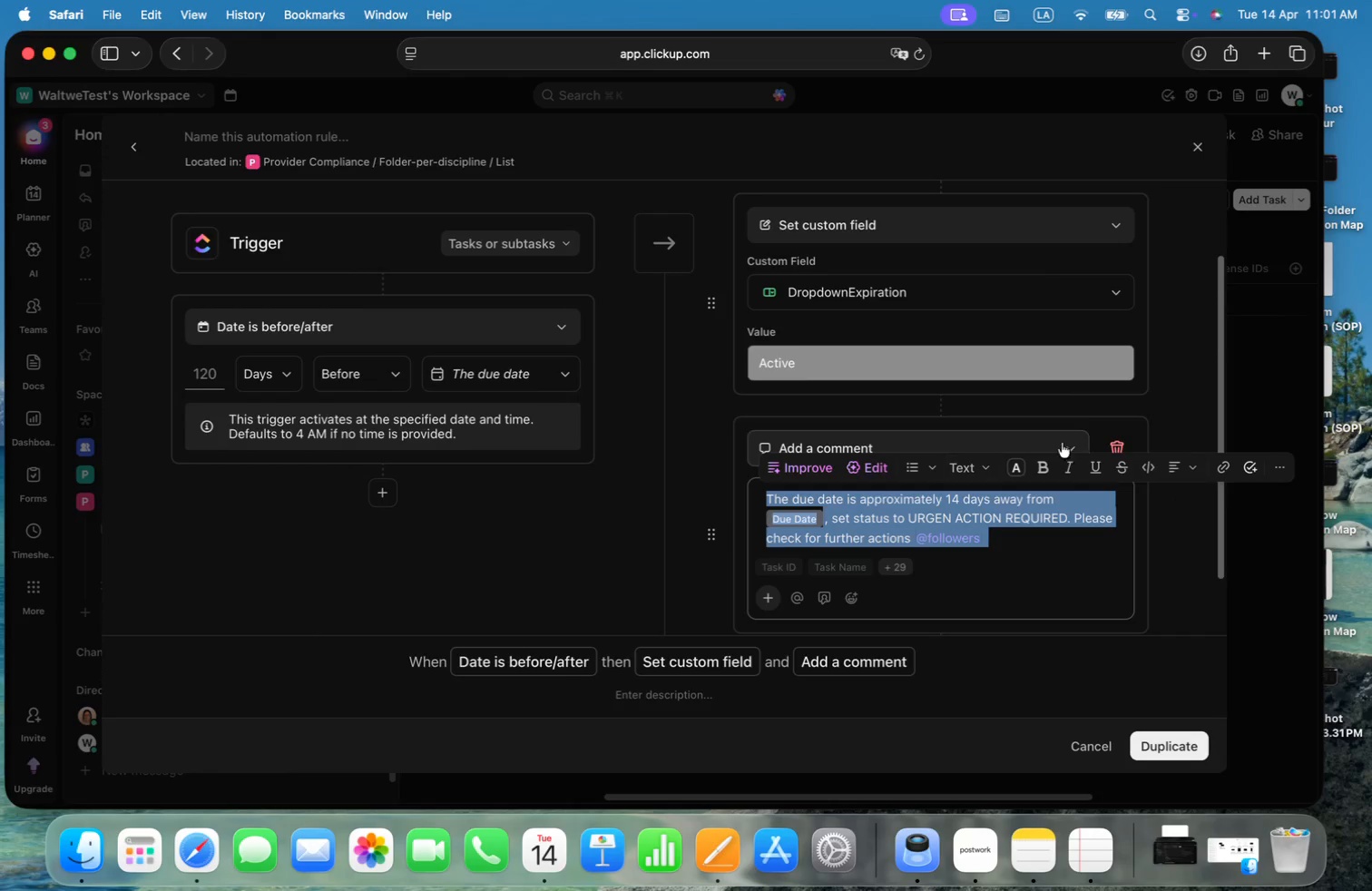 
left_click([1142, 425])
 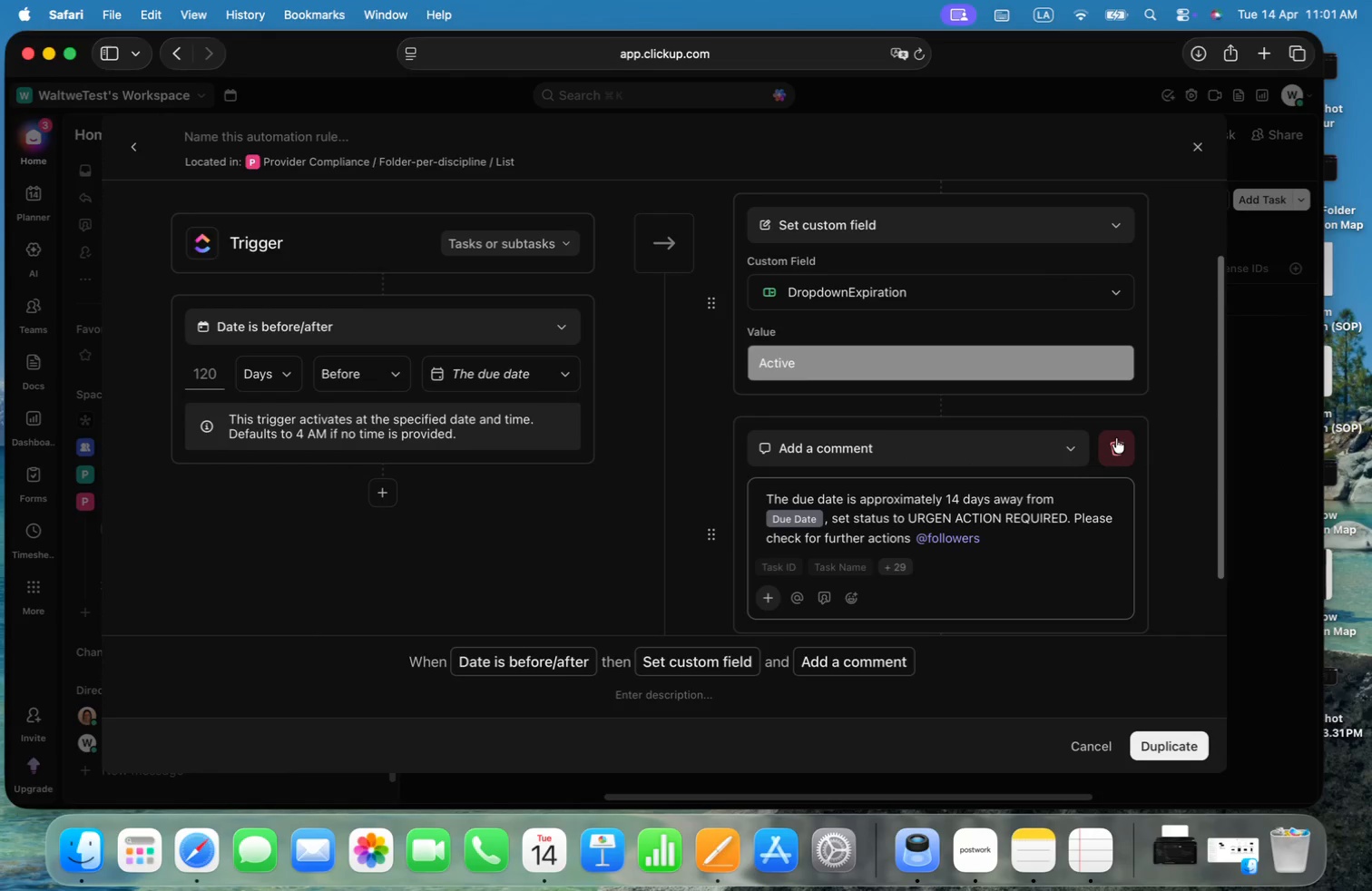 
left_click([1116, 438])
 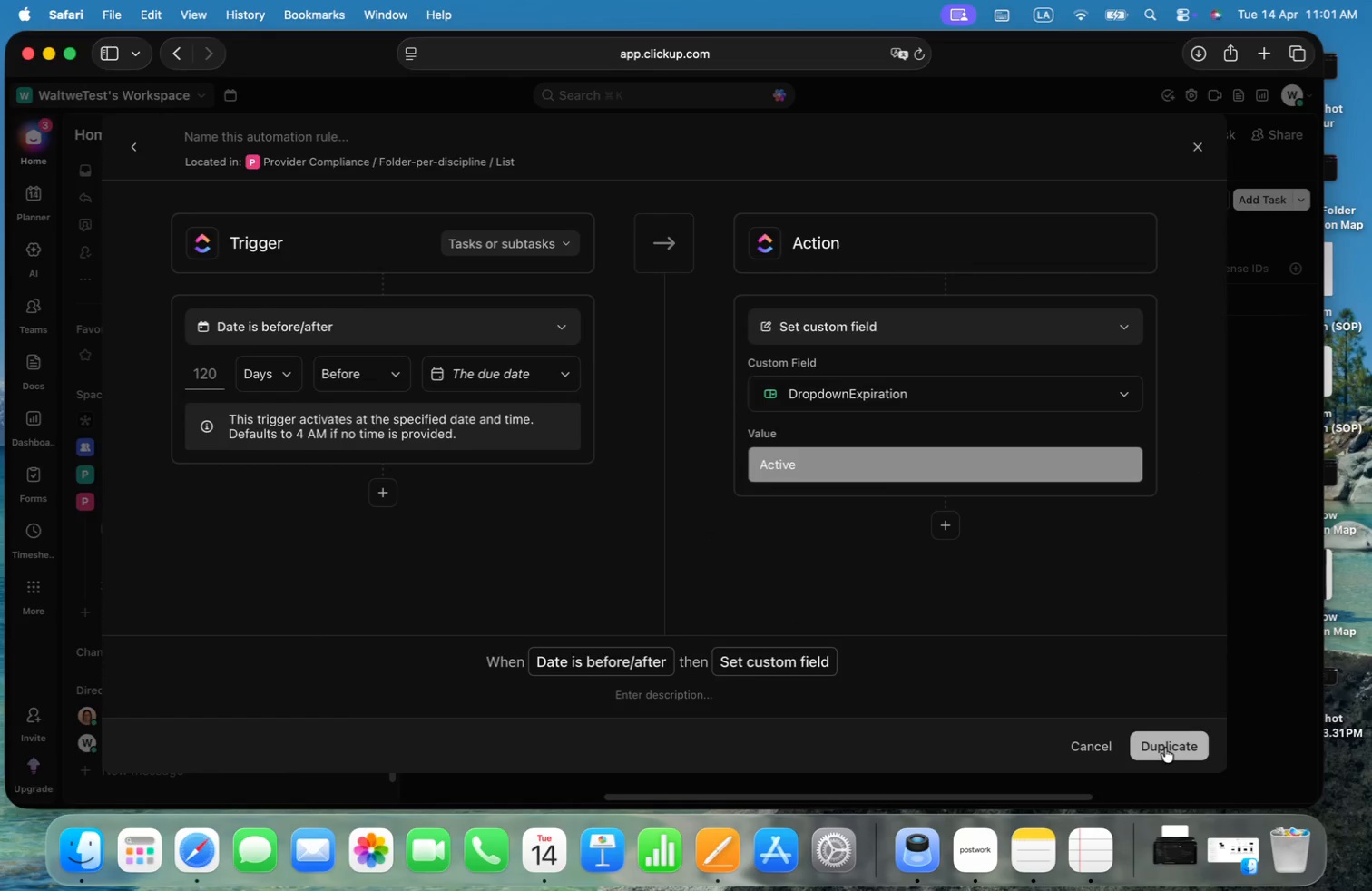 
left_click([1165, 748])
 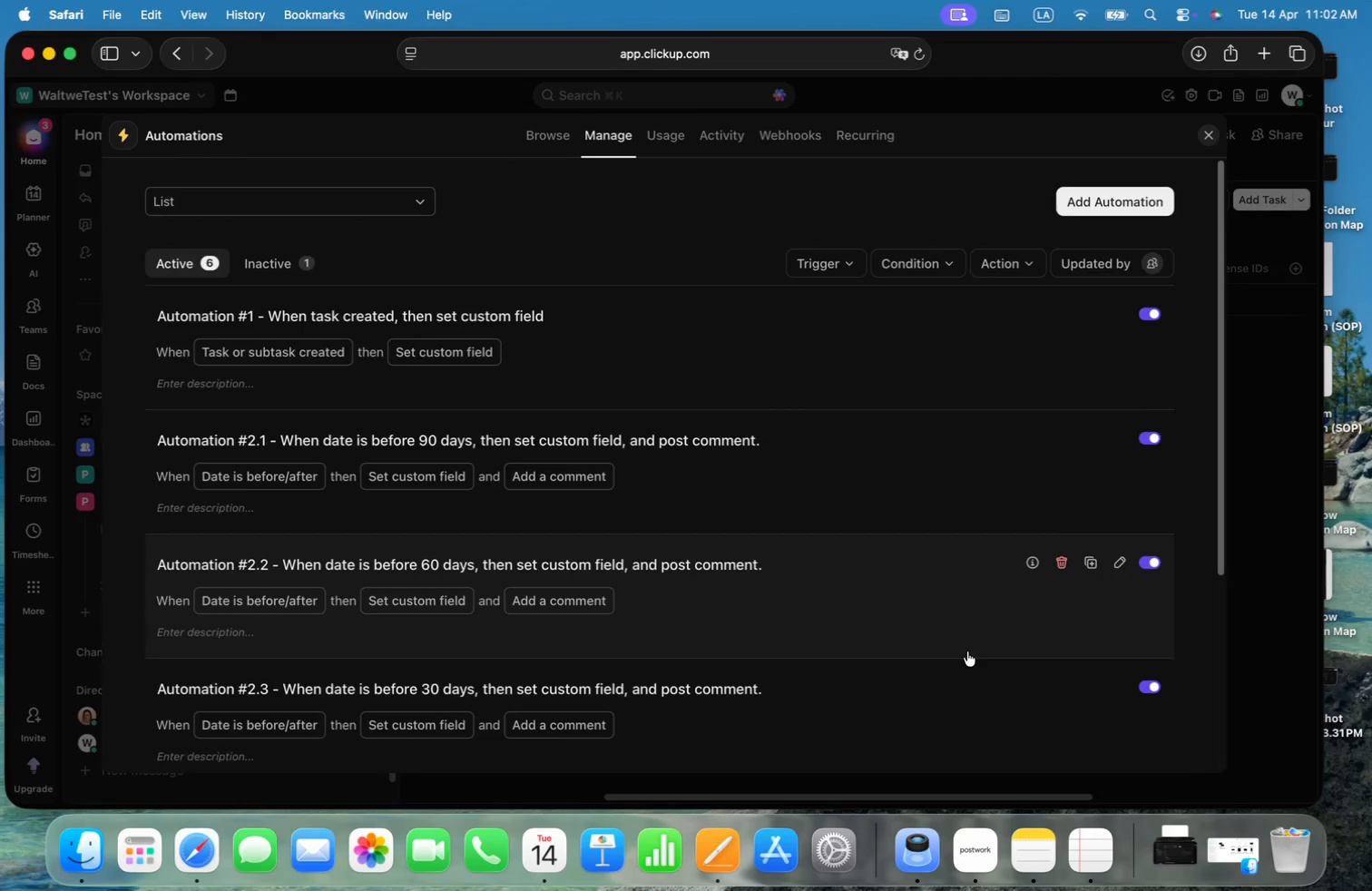 
scroll: coordinate [278, 681], scroll_direction: down, amount: 22.0
 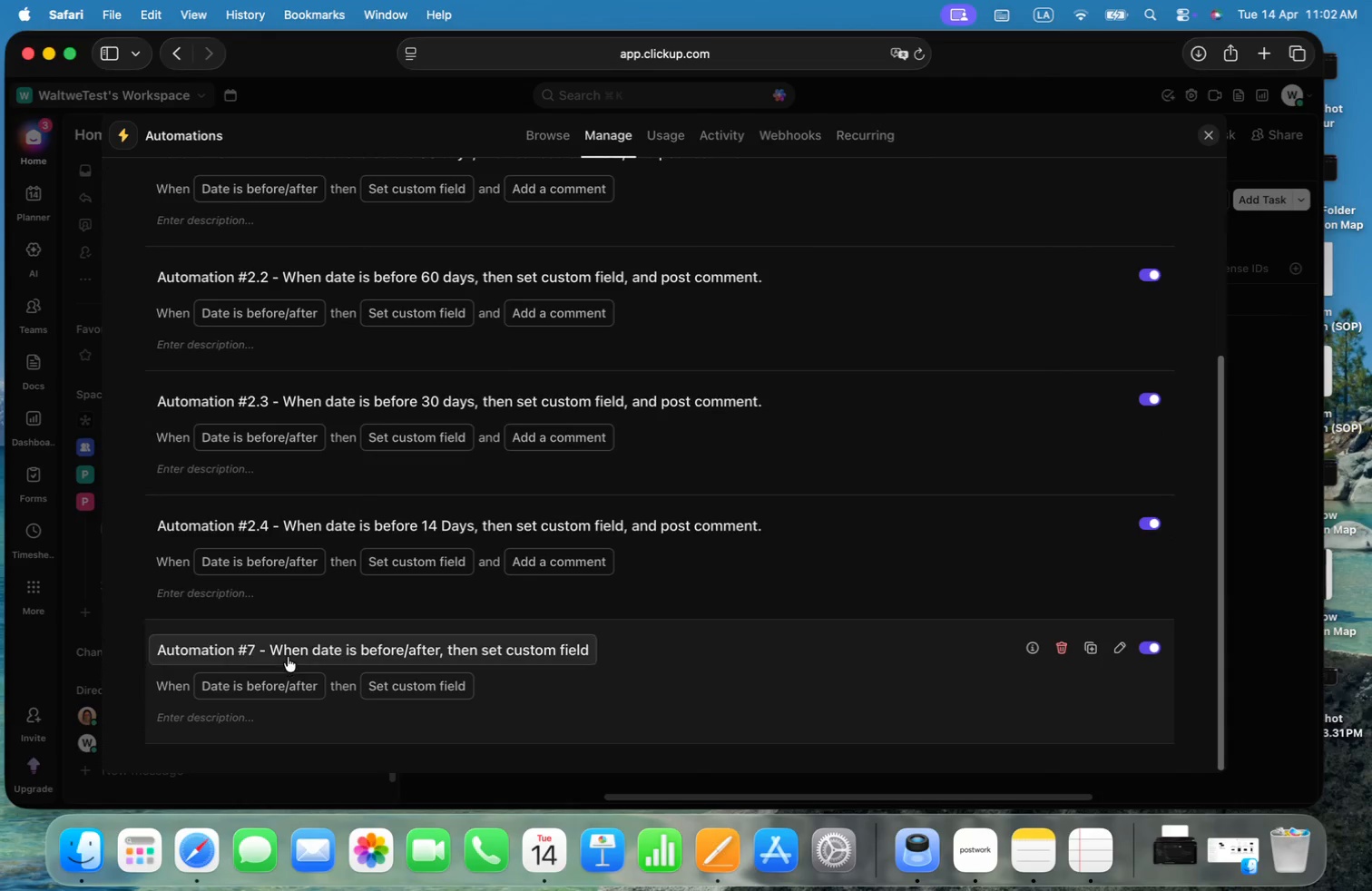 
left_click([250, 645])
 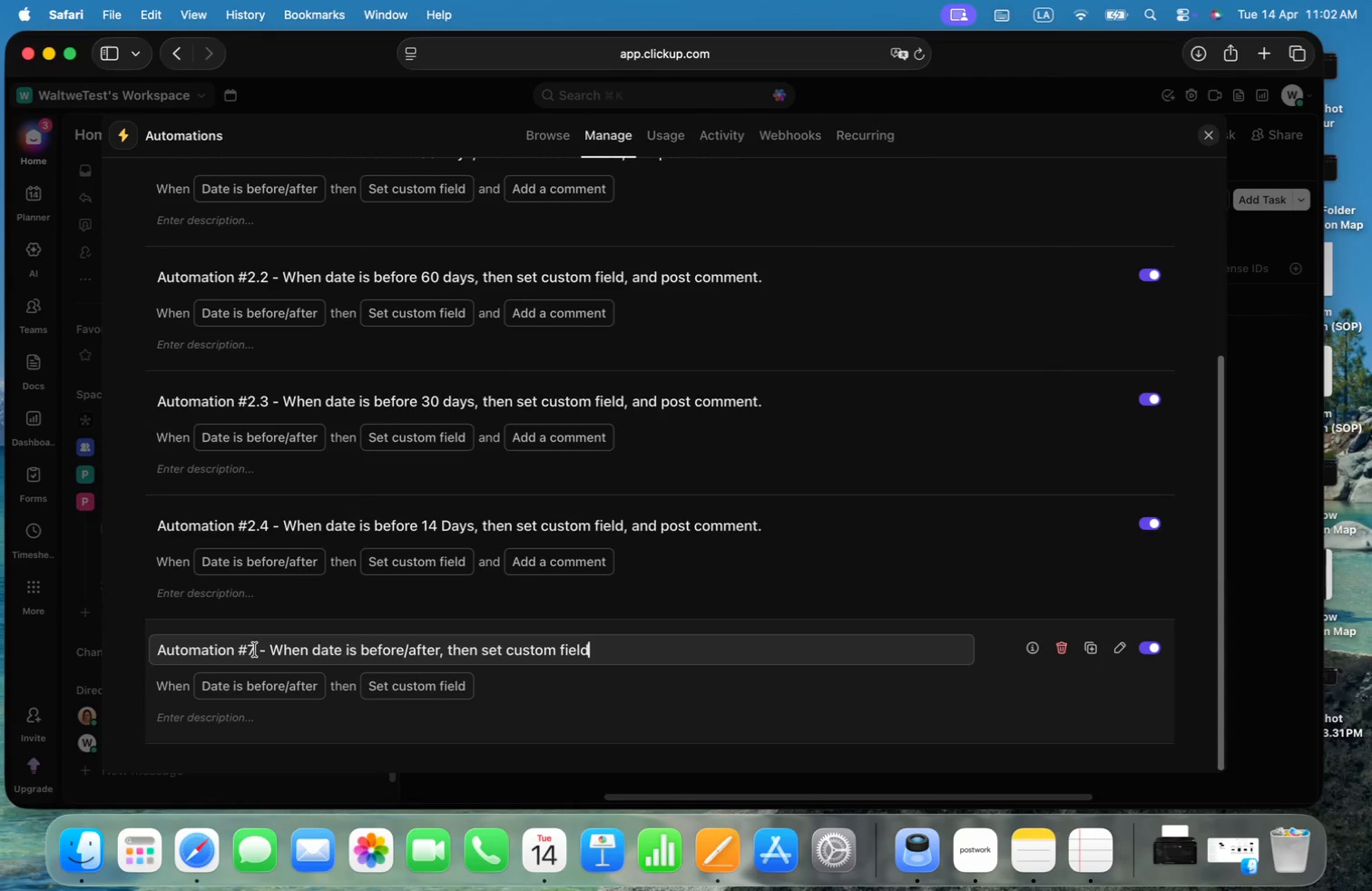 
left_click([255, 650])
 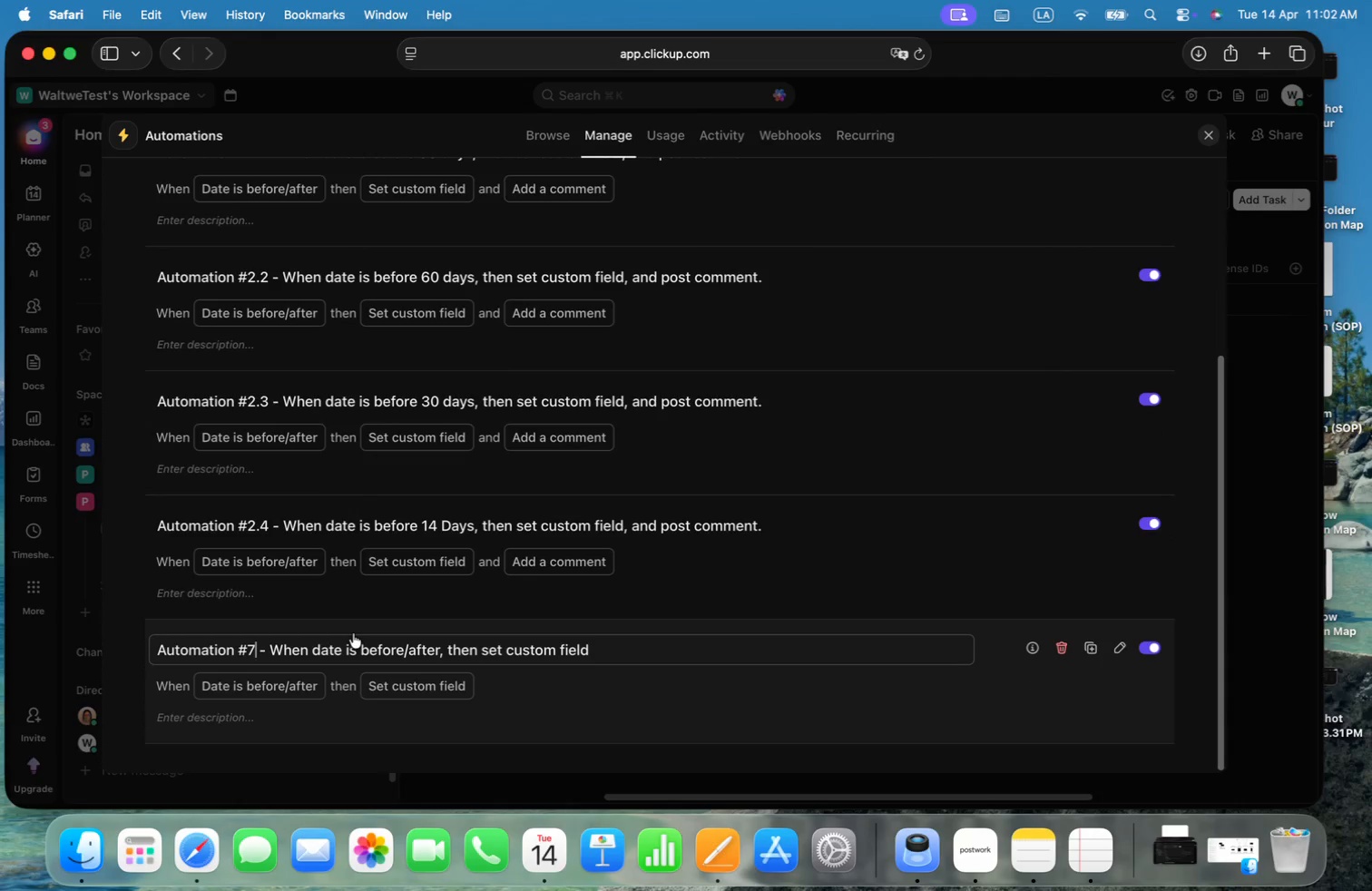 
key(Backspace)
 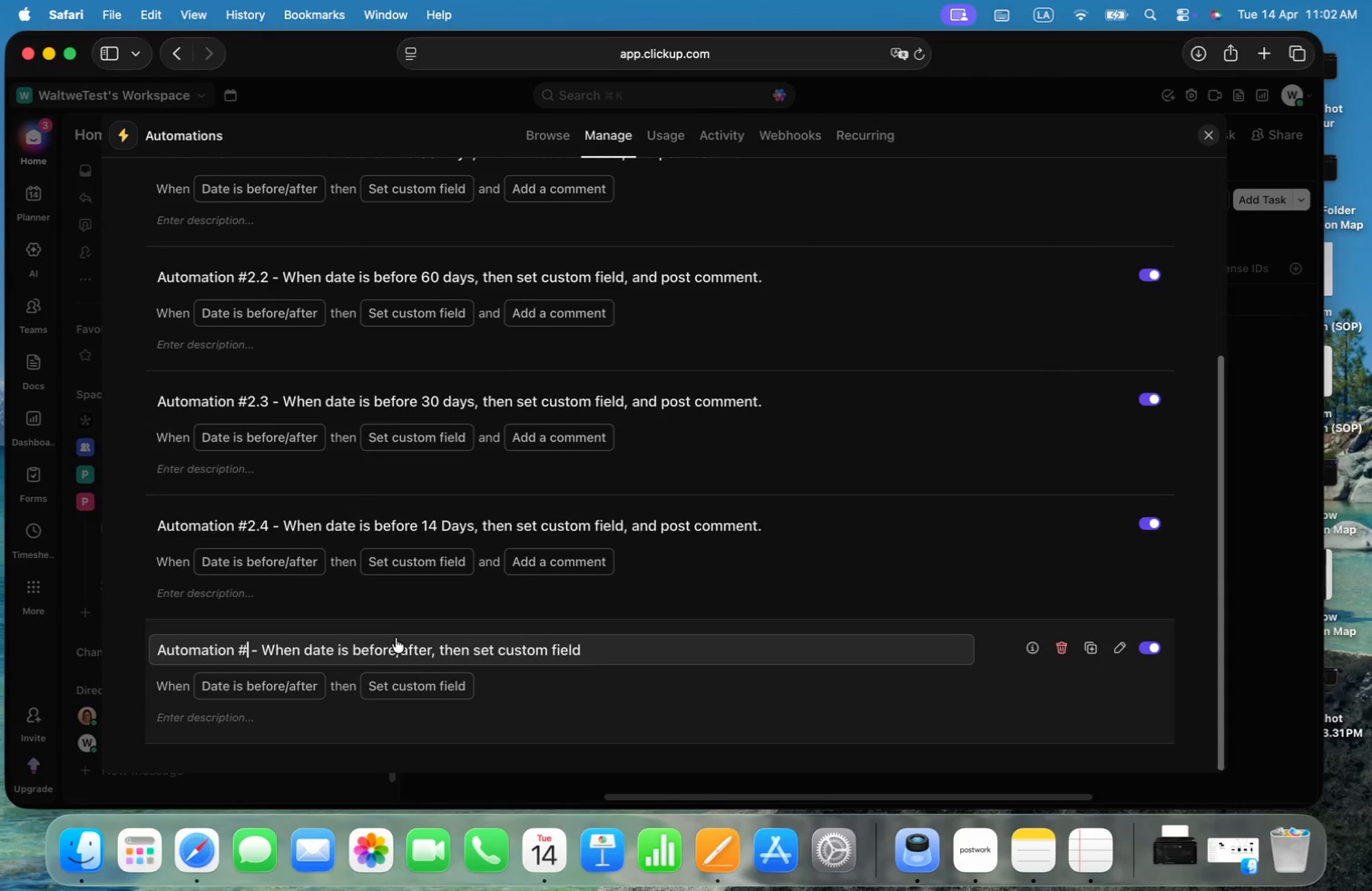 
key(2)
 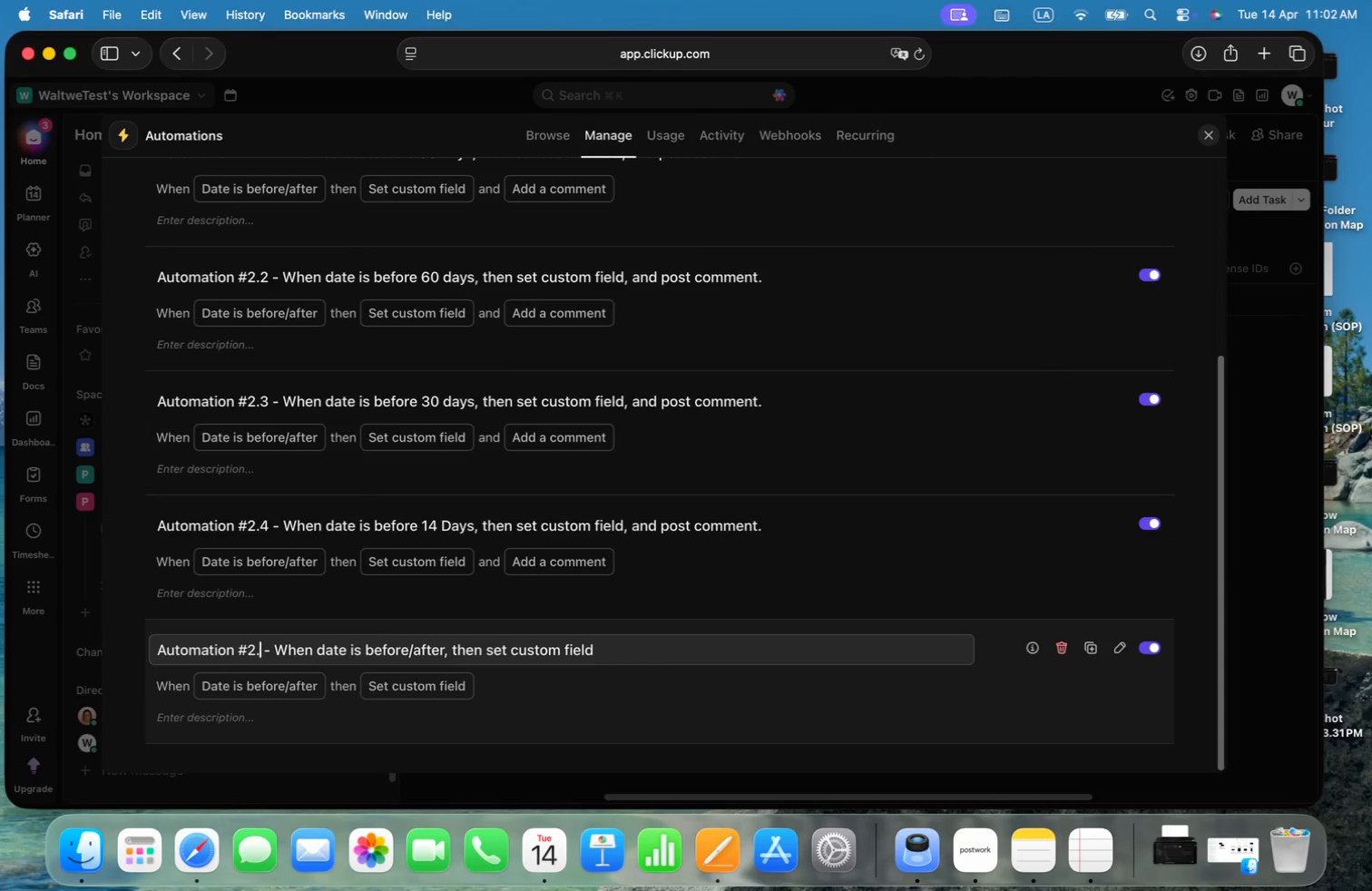 
key(Period)
 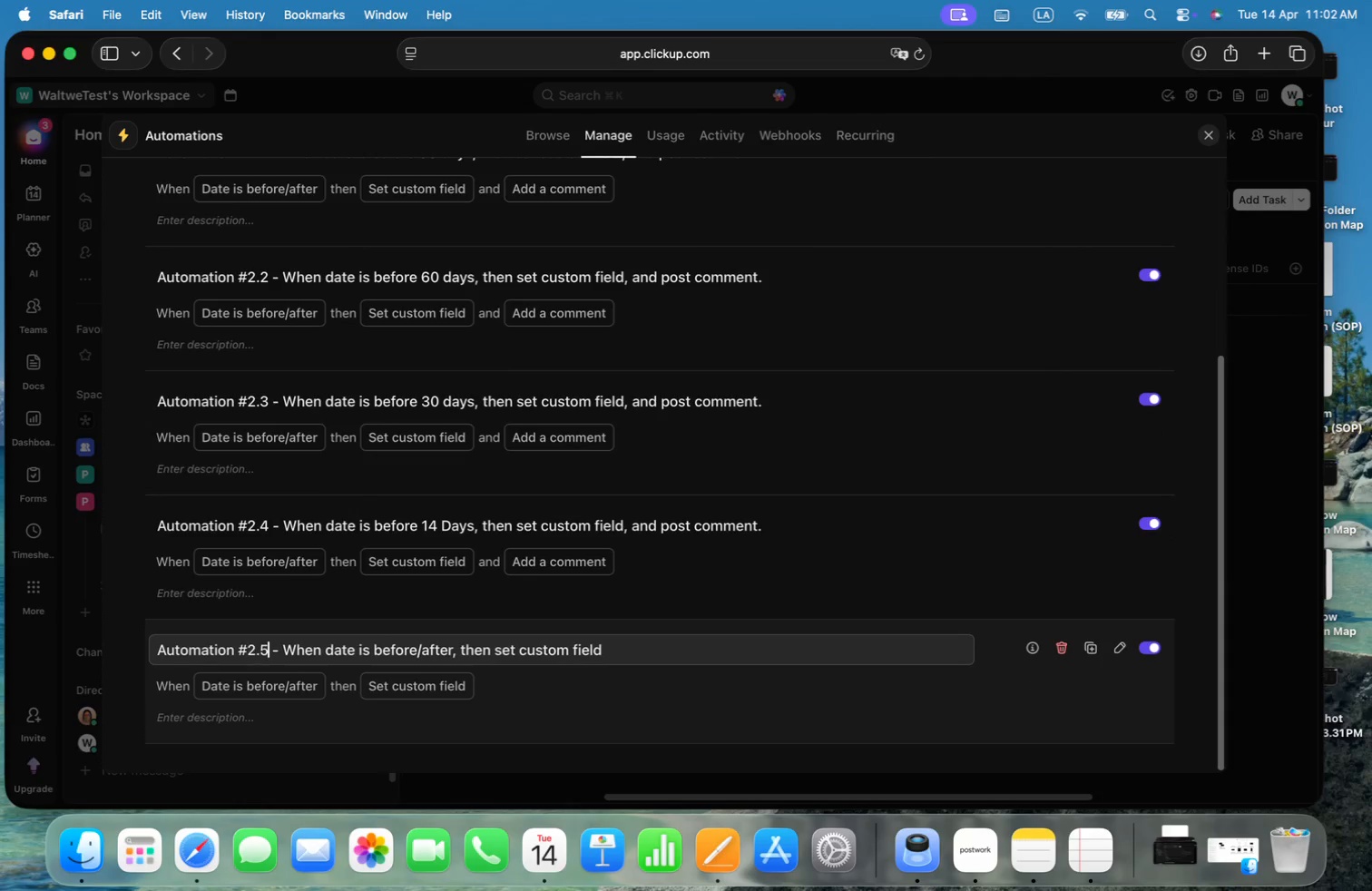 
key(5)
 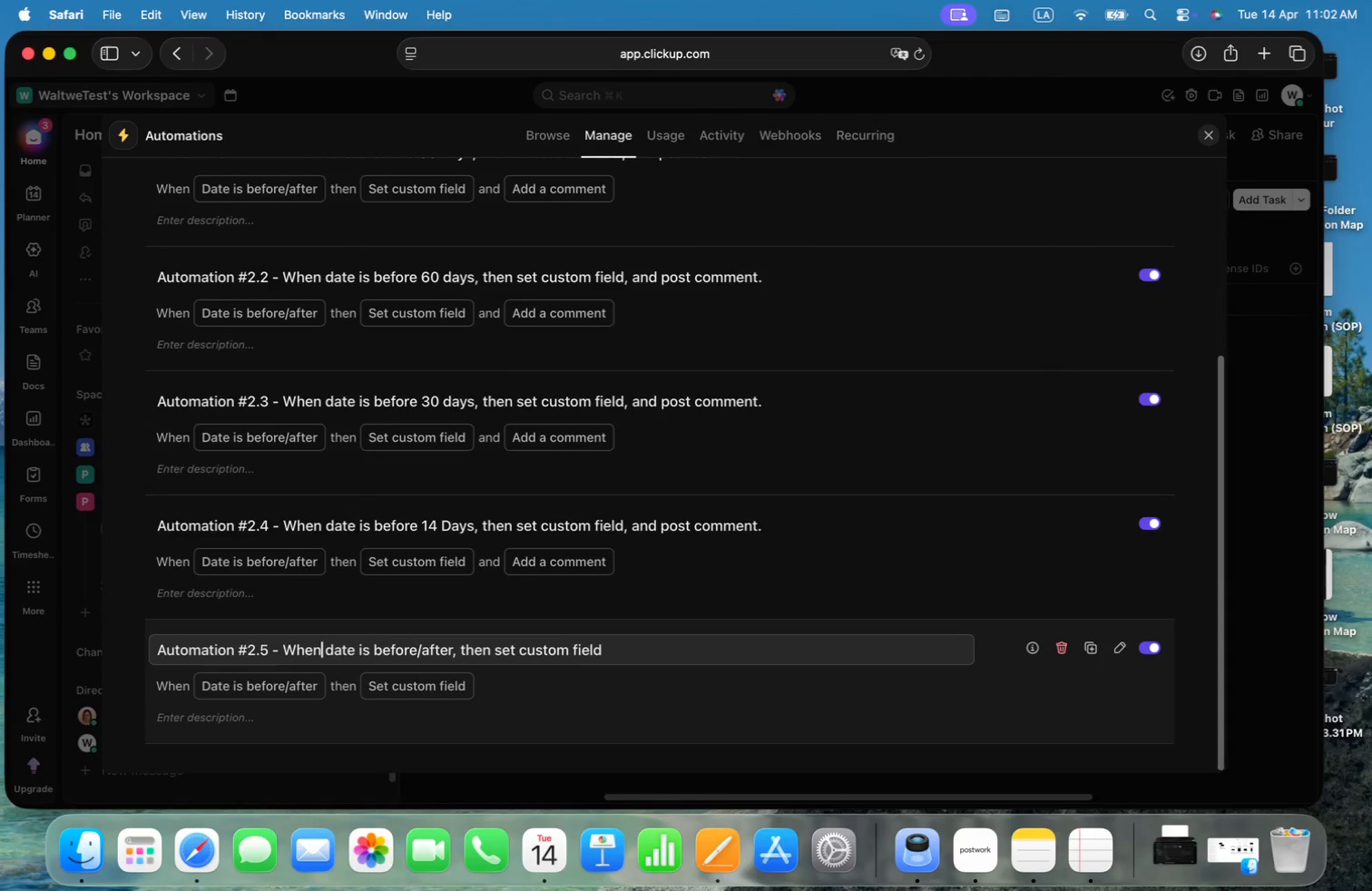 
key(Alt+ArrowRight)
 